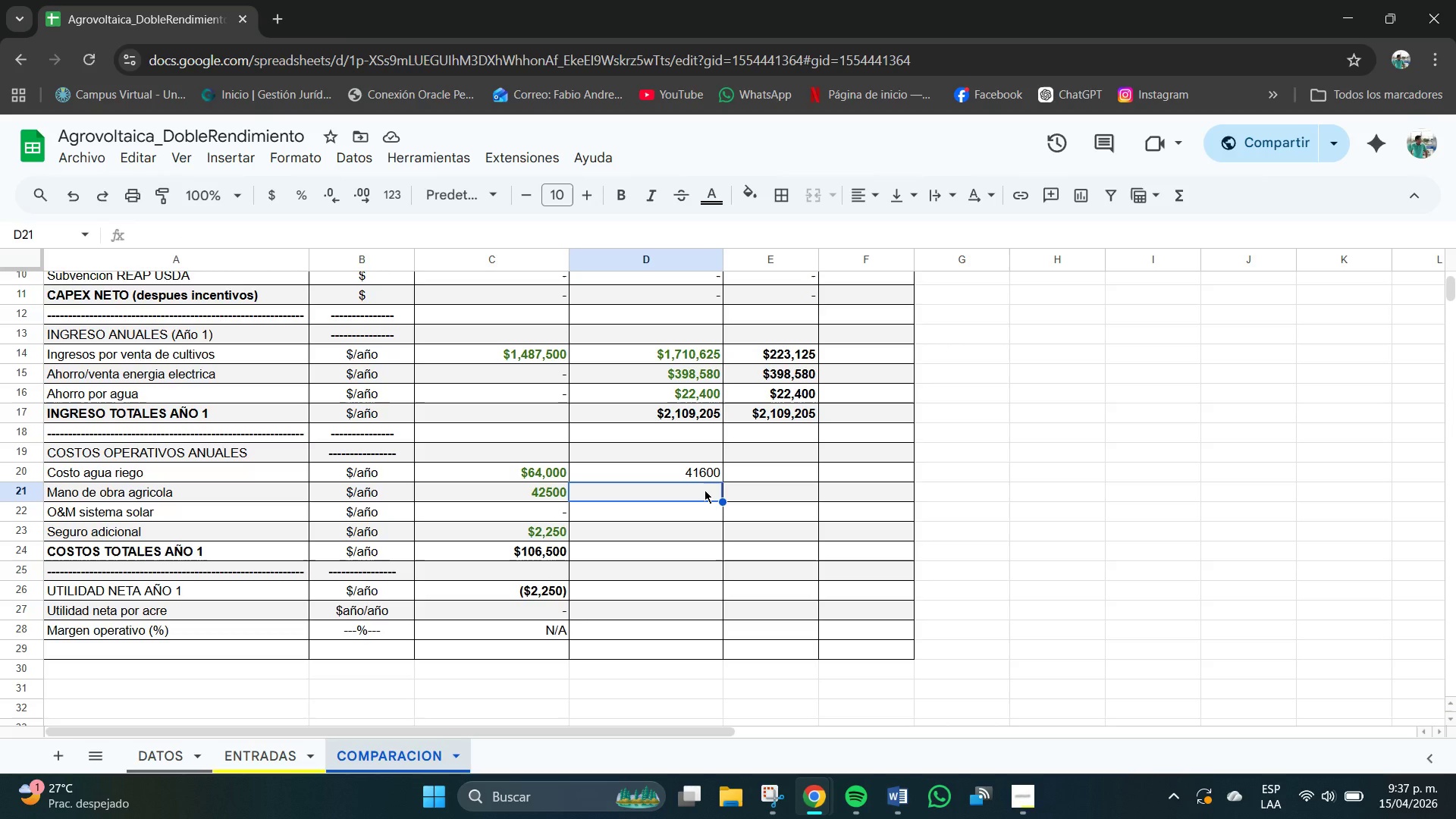 
type()ENTTADAS)
key(Backspace)
key(Backspace)
key(Backspace)
key(Backspace)
key(Backspace)
type(RADAS!B4+850+1.05)
 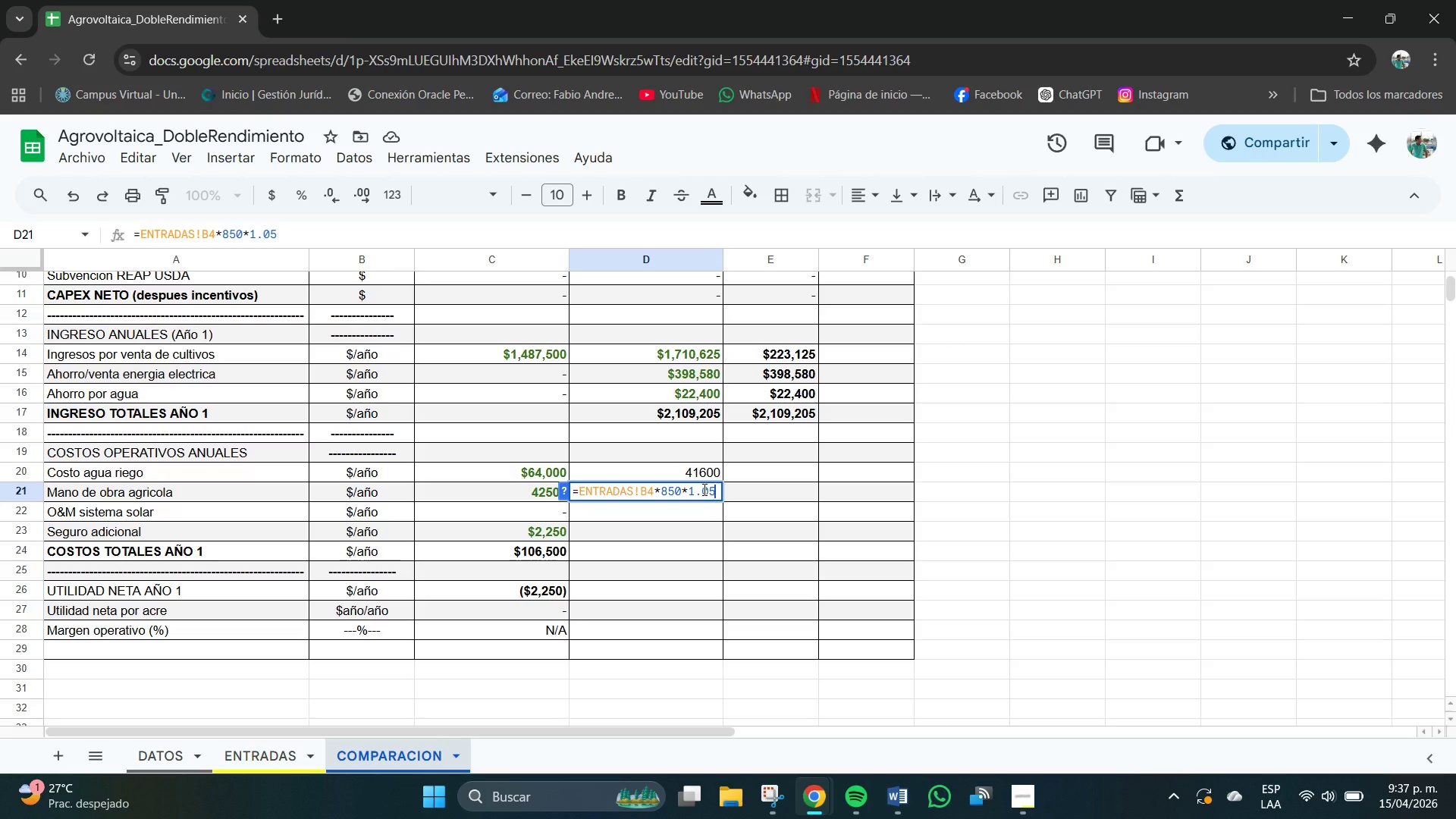 
key(Enter)
 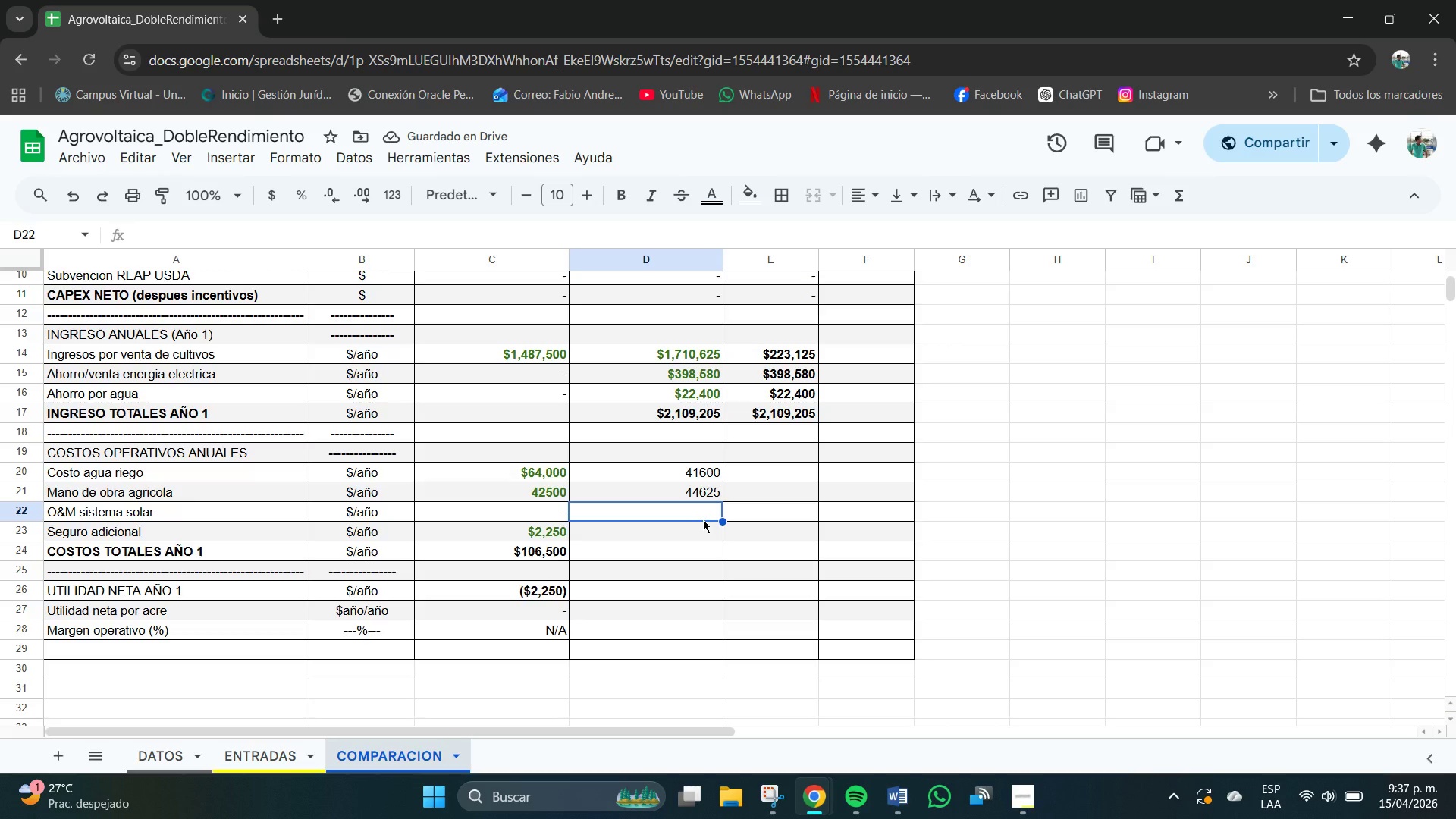 
wait(5.61)
 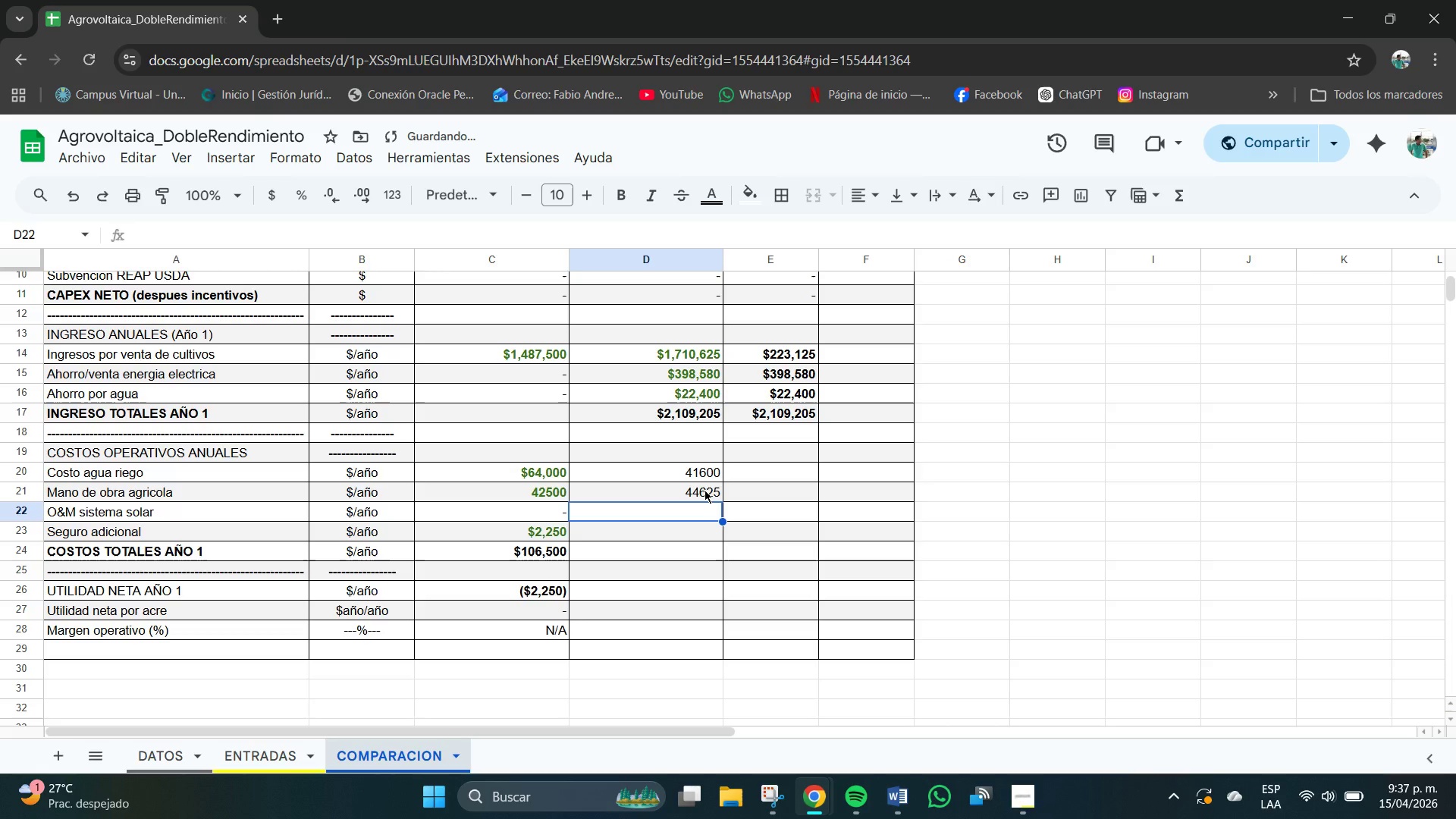 
type()D4+ENTRADAS!B26)
 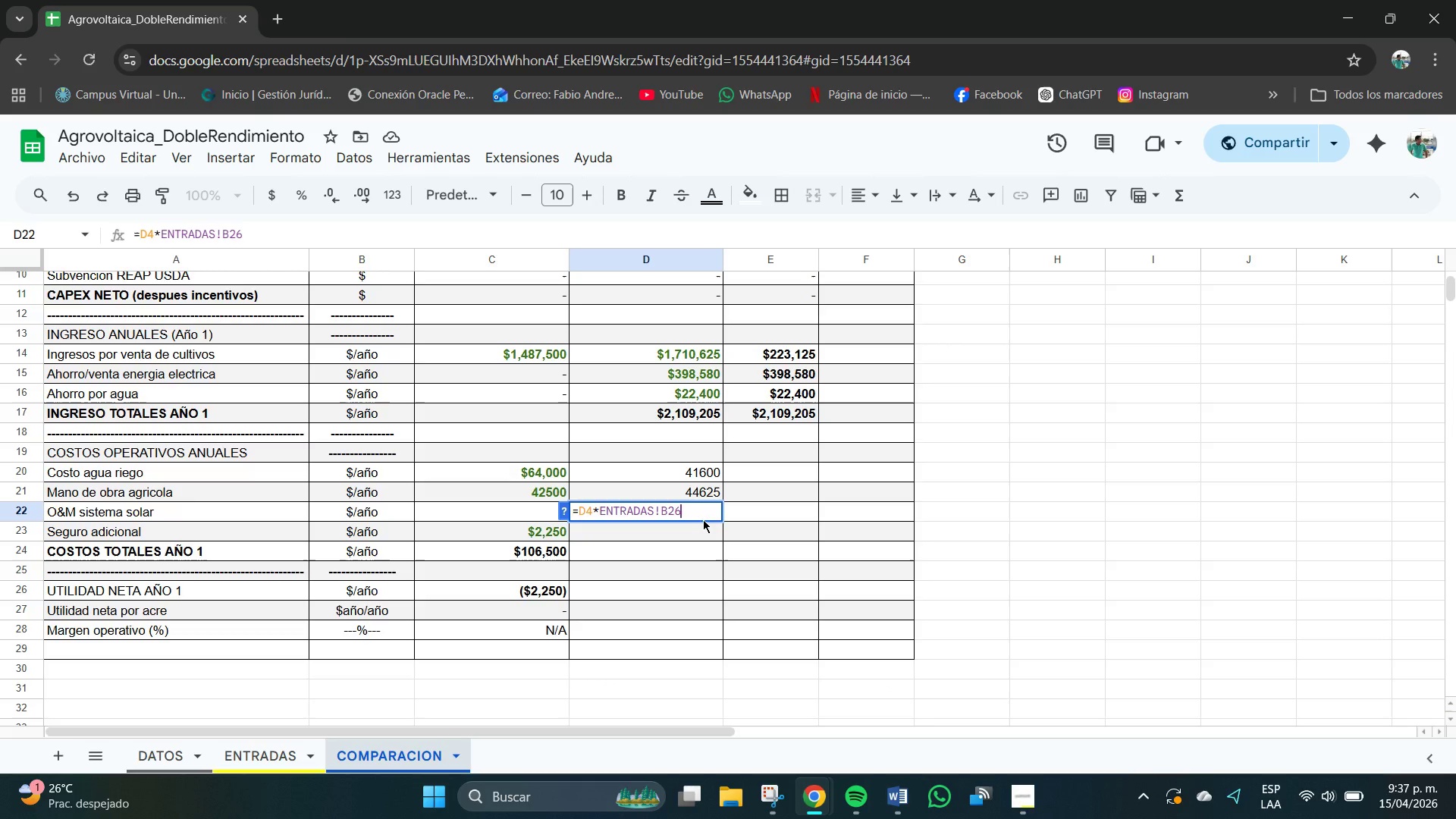 
key(Enter)
 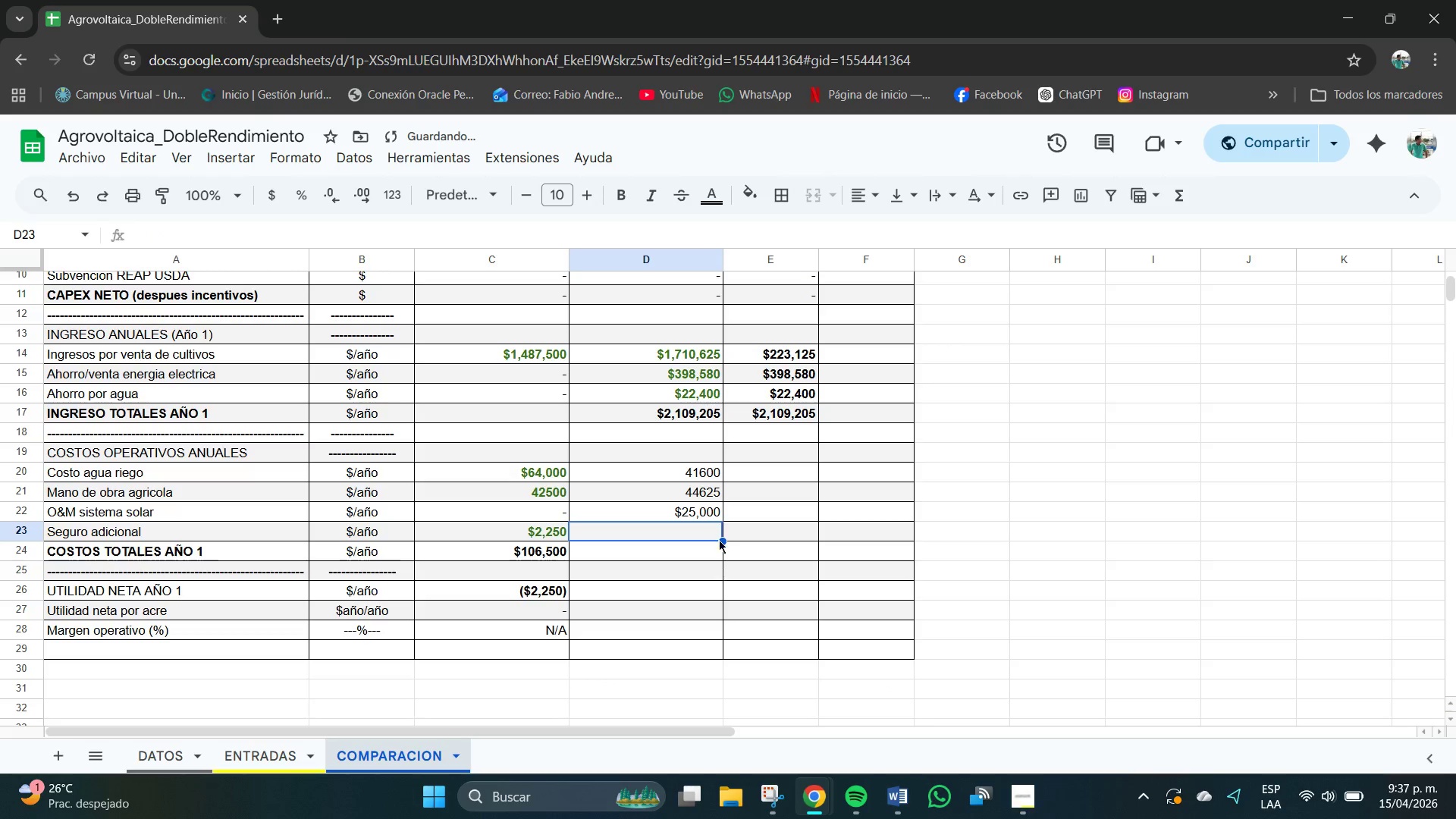 
left_click_drag(start_coordinate=[704, 469], to_coordinate=[704, 494])
 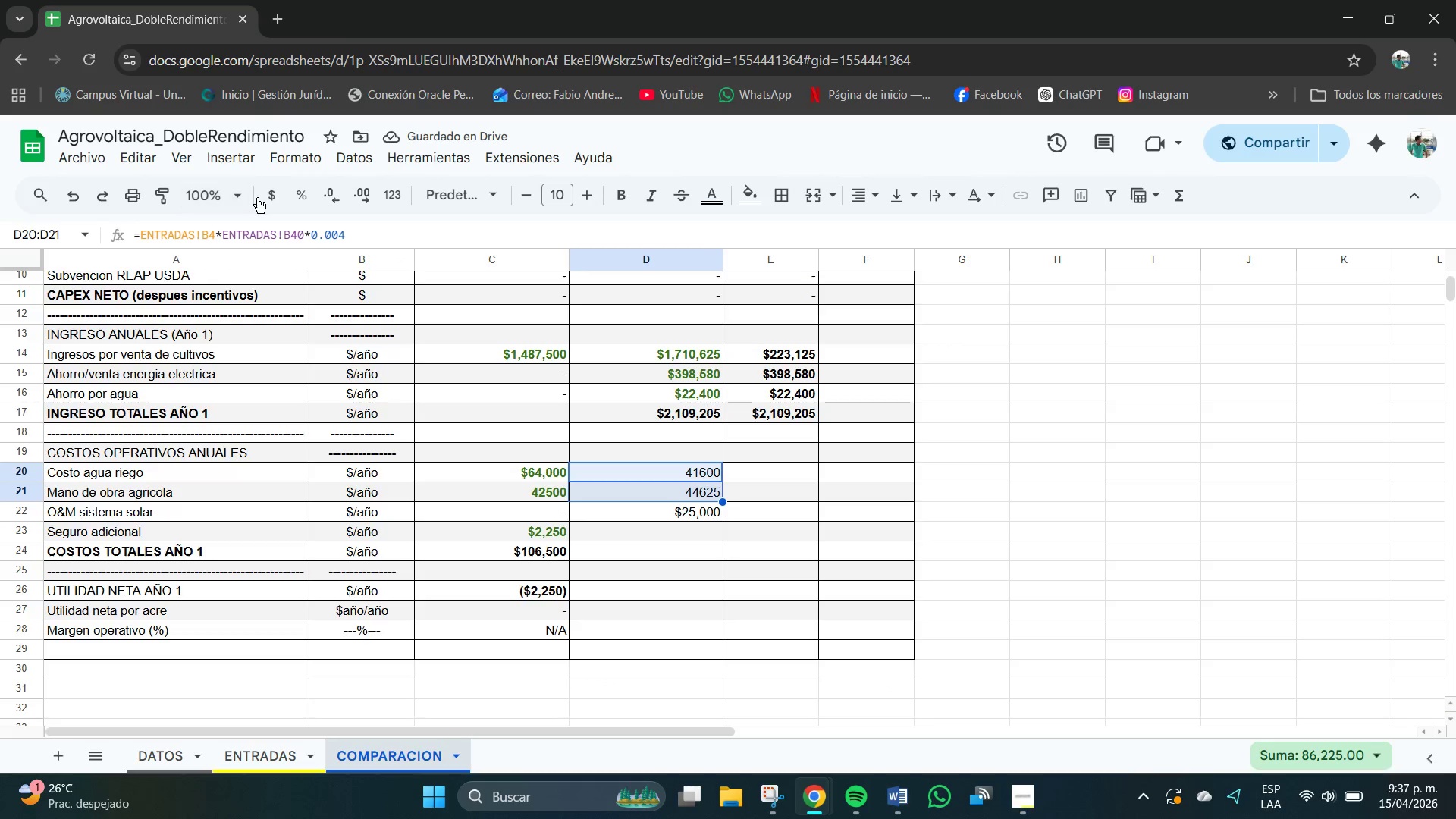 
left_click([272, 192])
 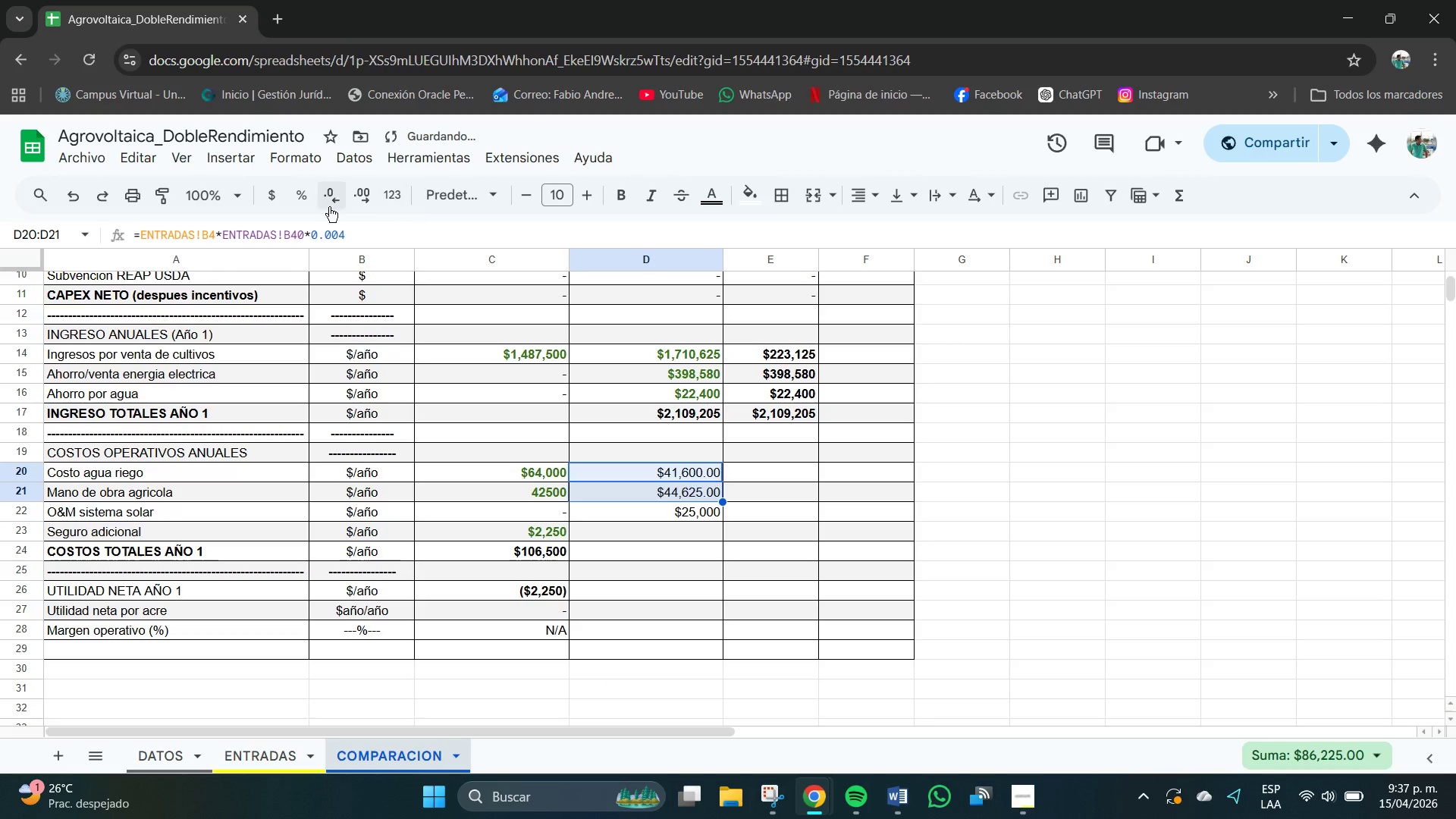 
left_click([331, 196])
 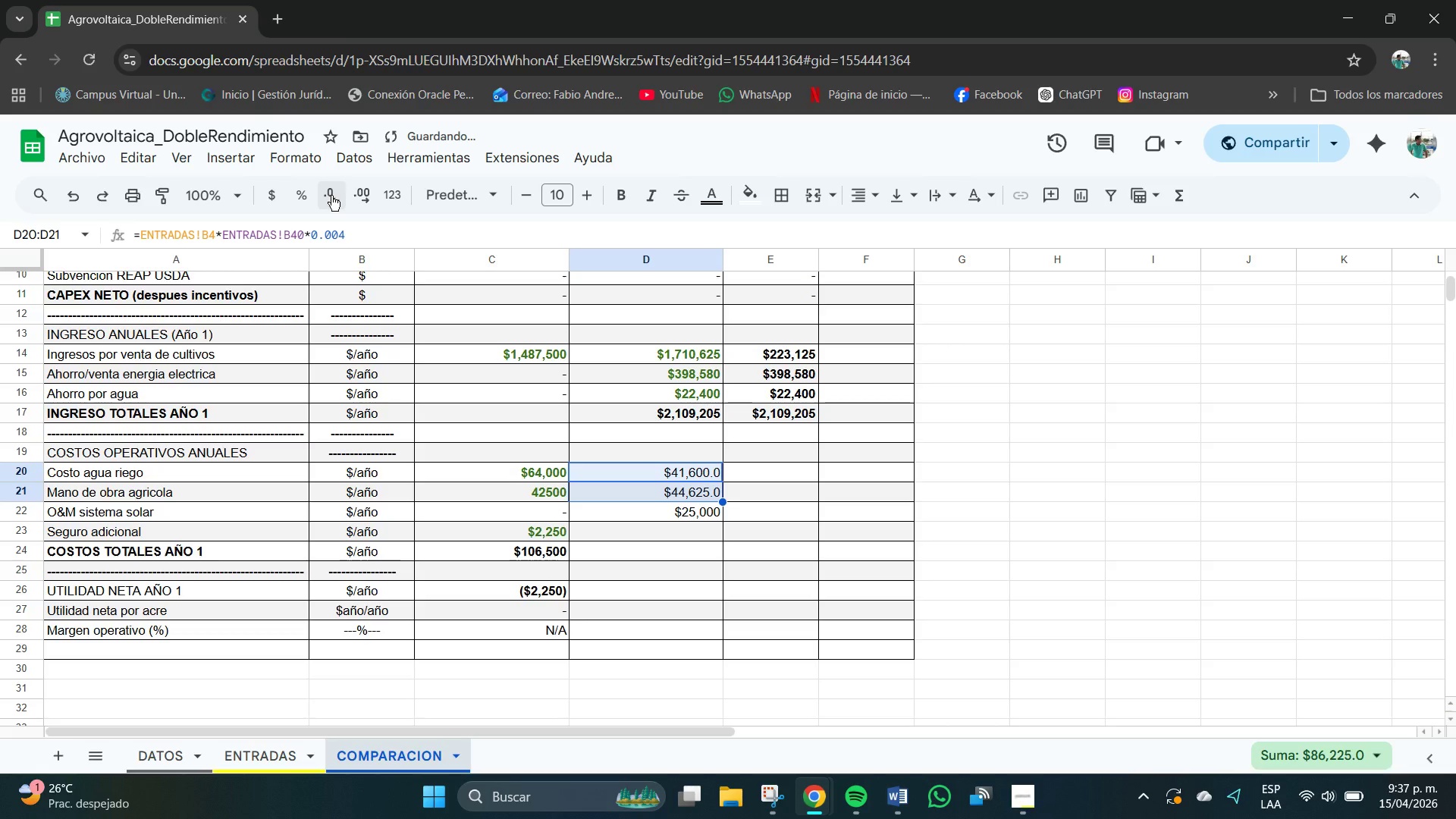 
left_click([331, 196])
 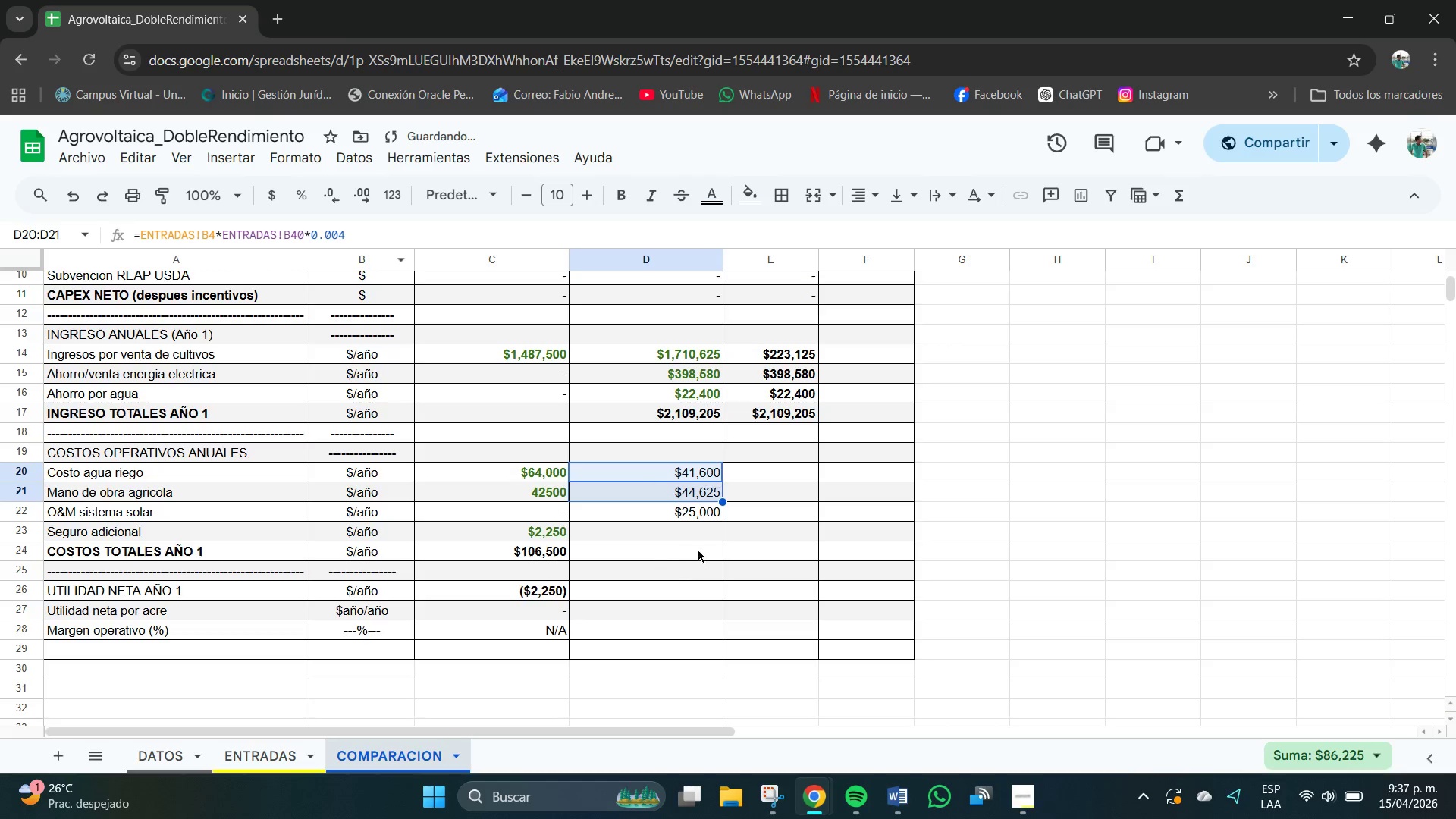 
left_click([706, 532])
 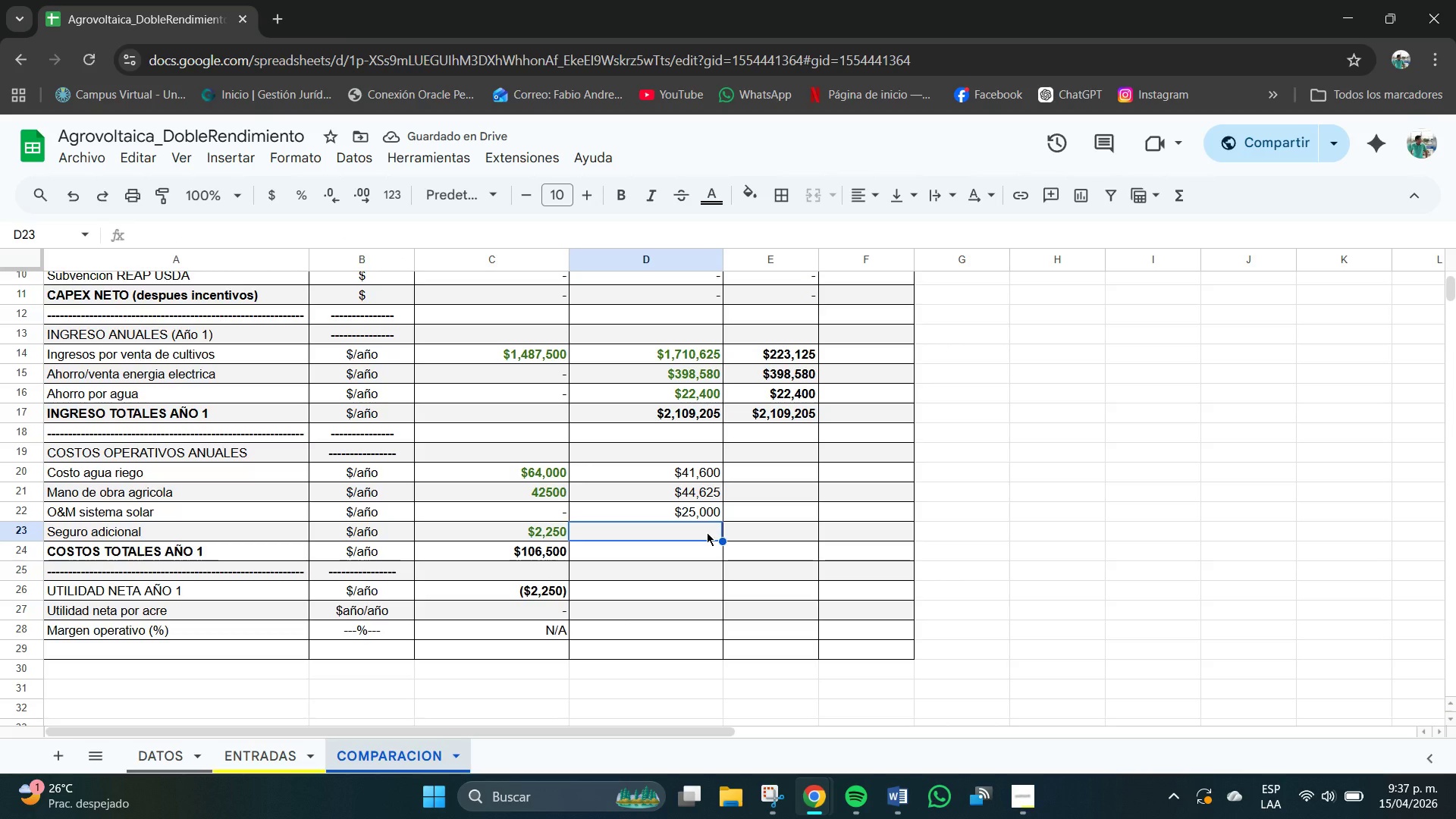 
wait(5.36)
 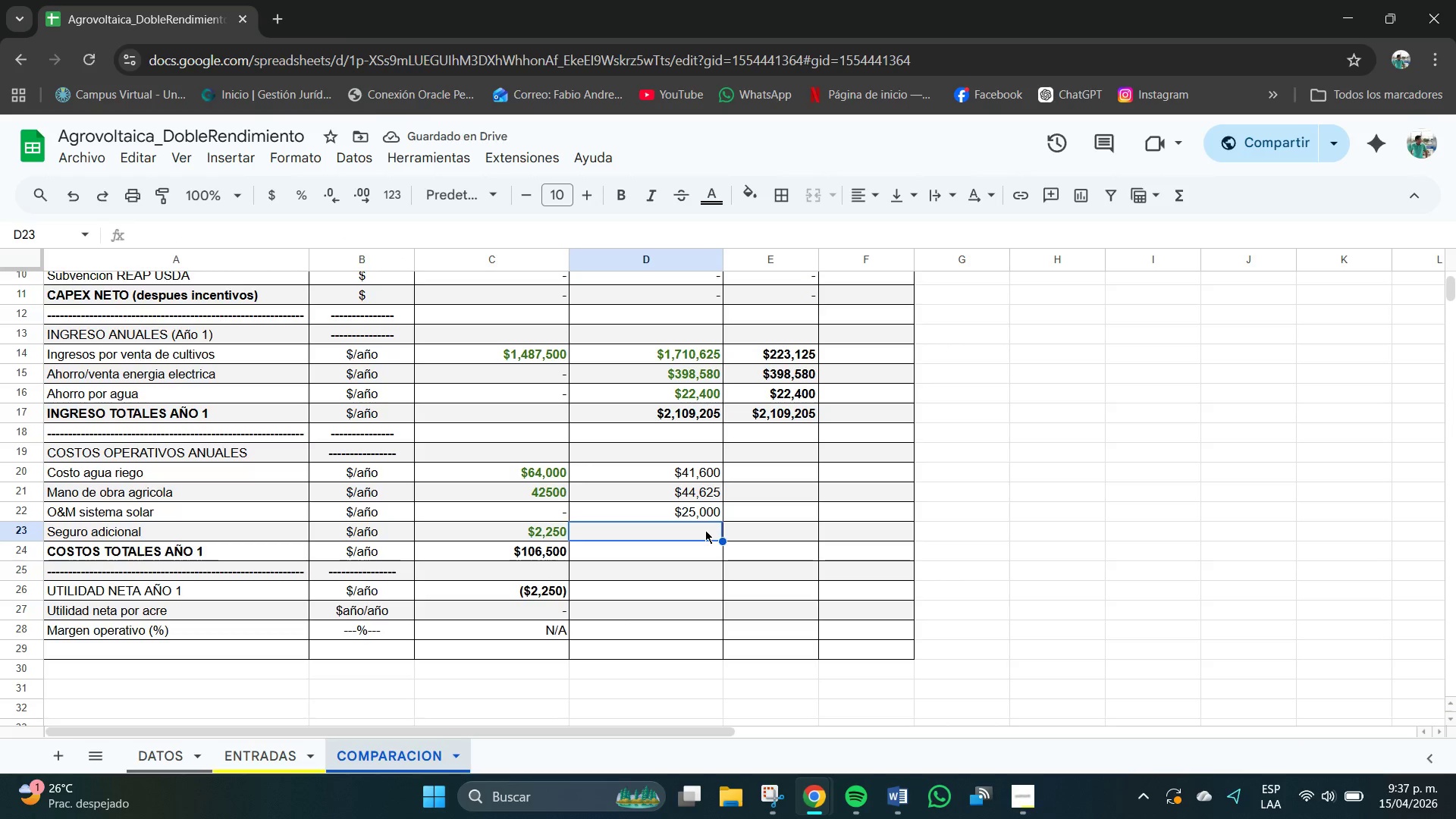 
type()ENTRADAS!B4+65)
 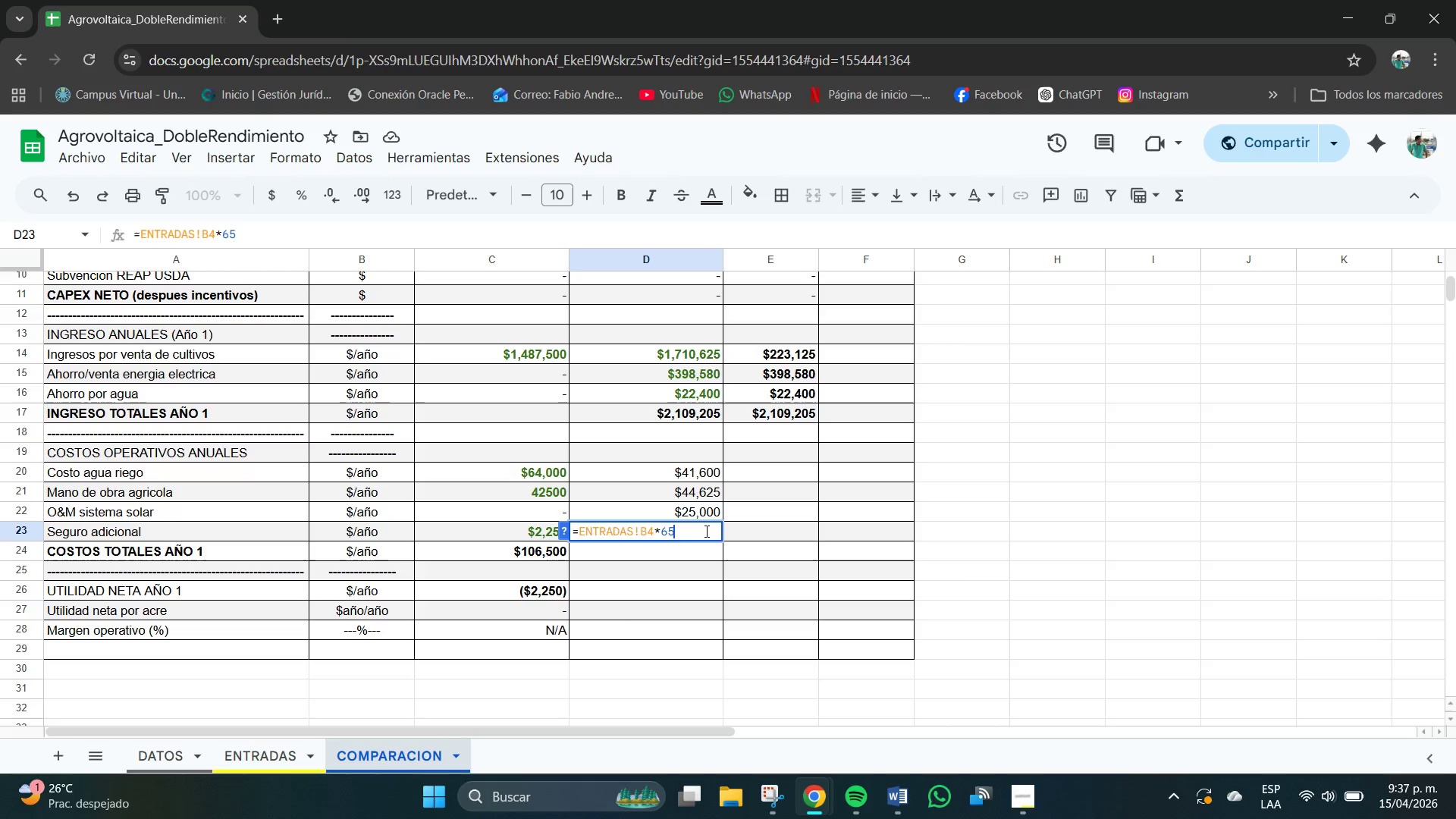 
key(Enter)
 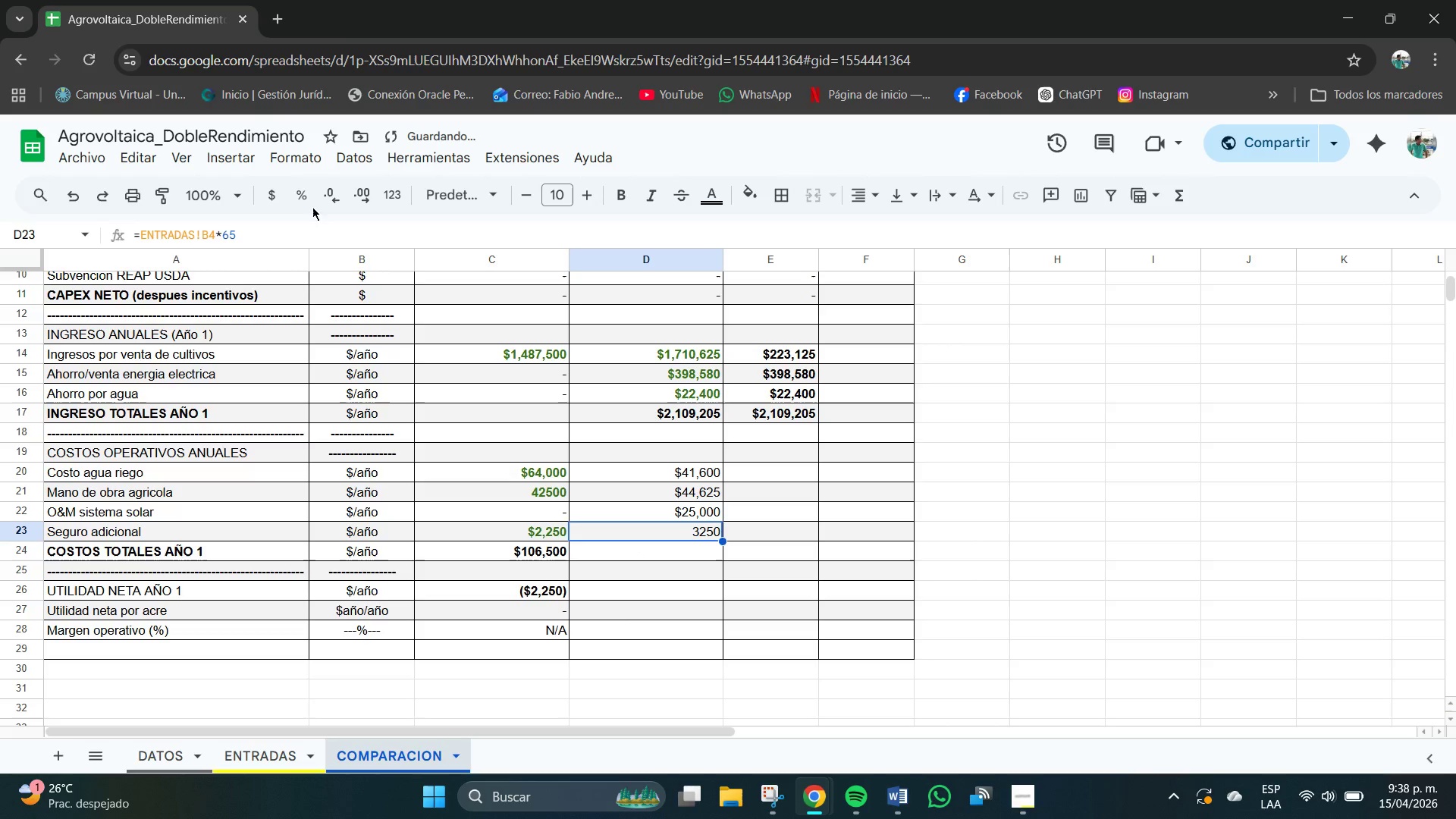 
left_click([277, 189])
 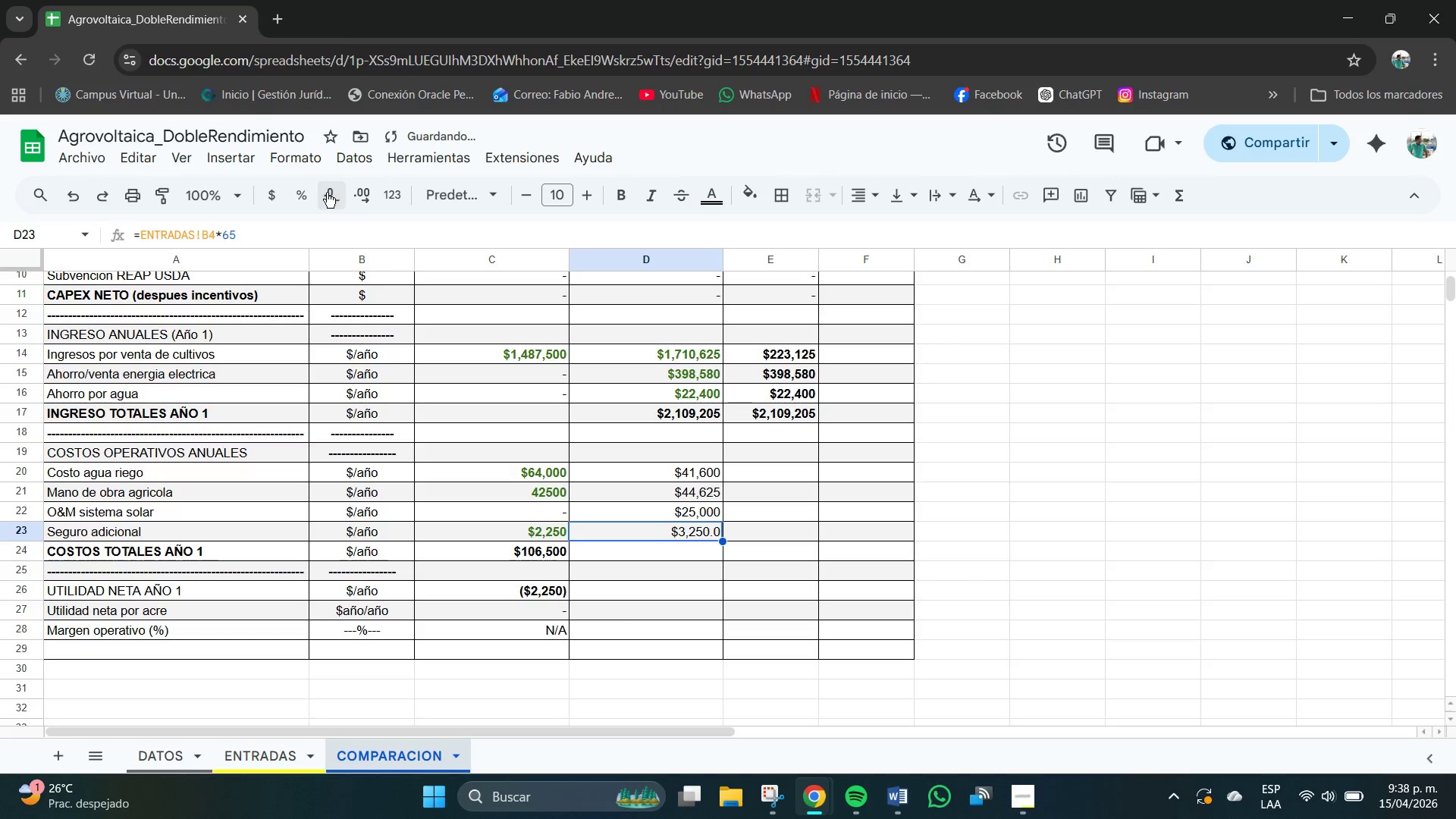 
double_click([327, 193])
 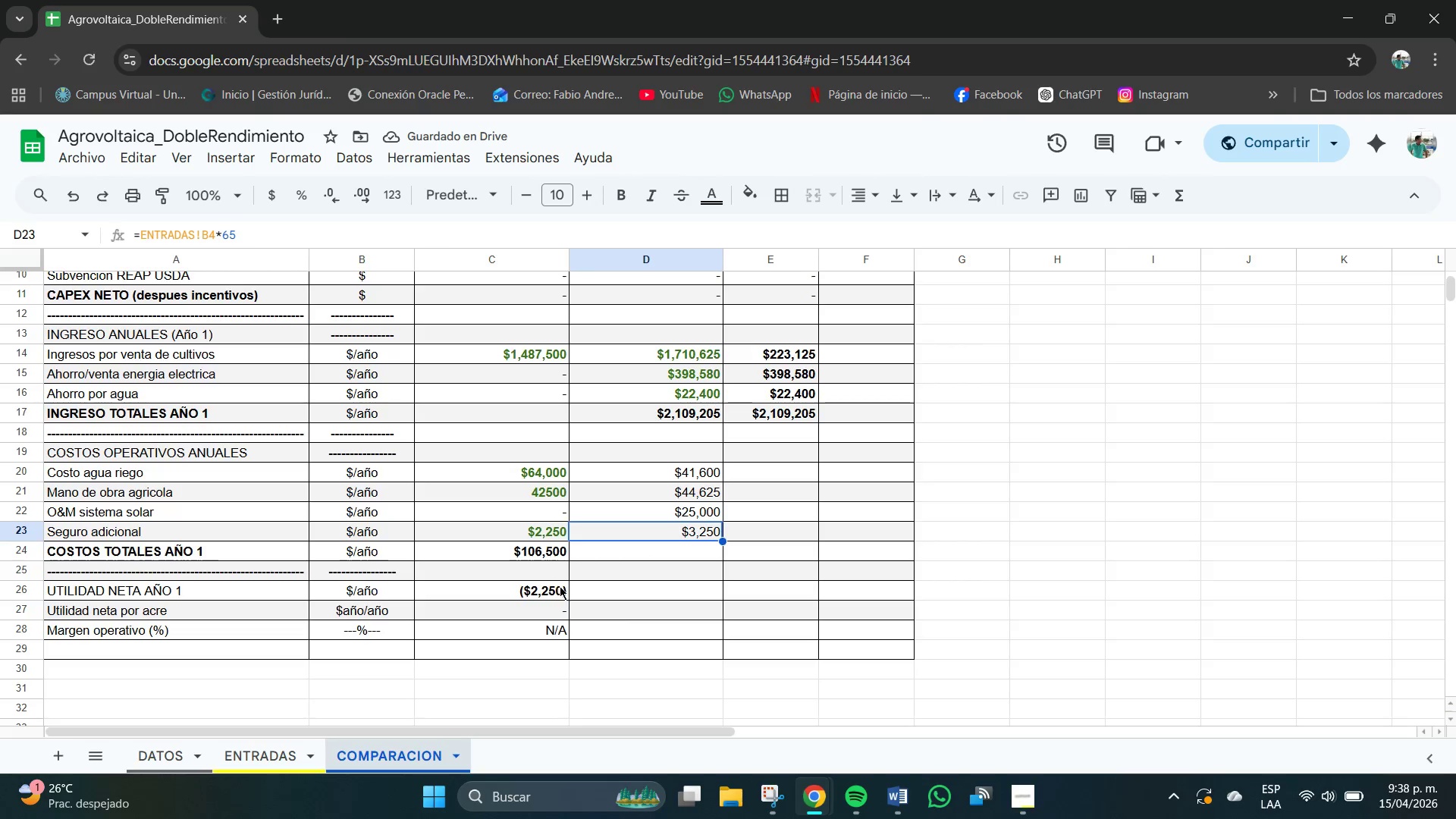 
left_click([702, 551])
 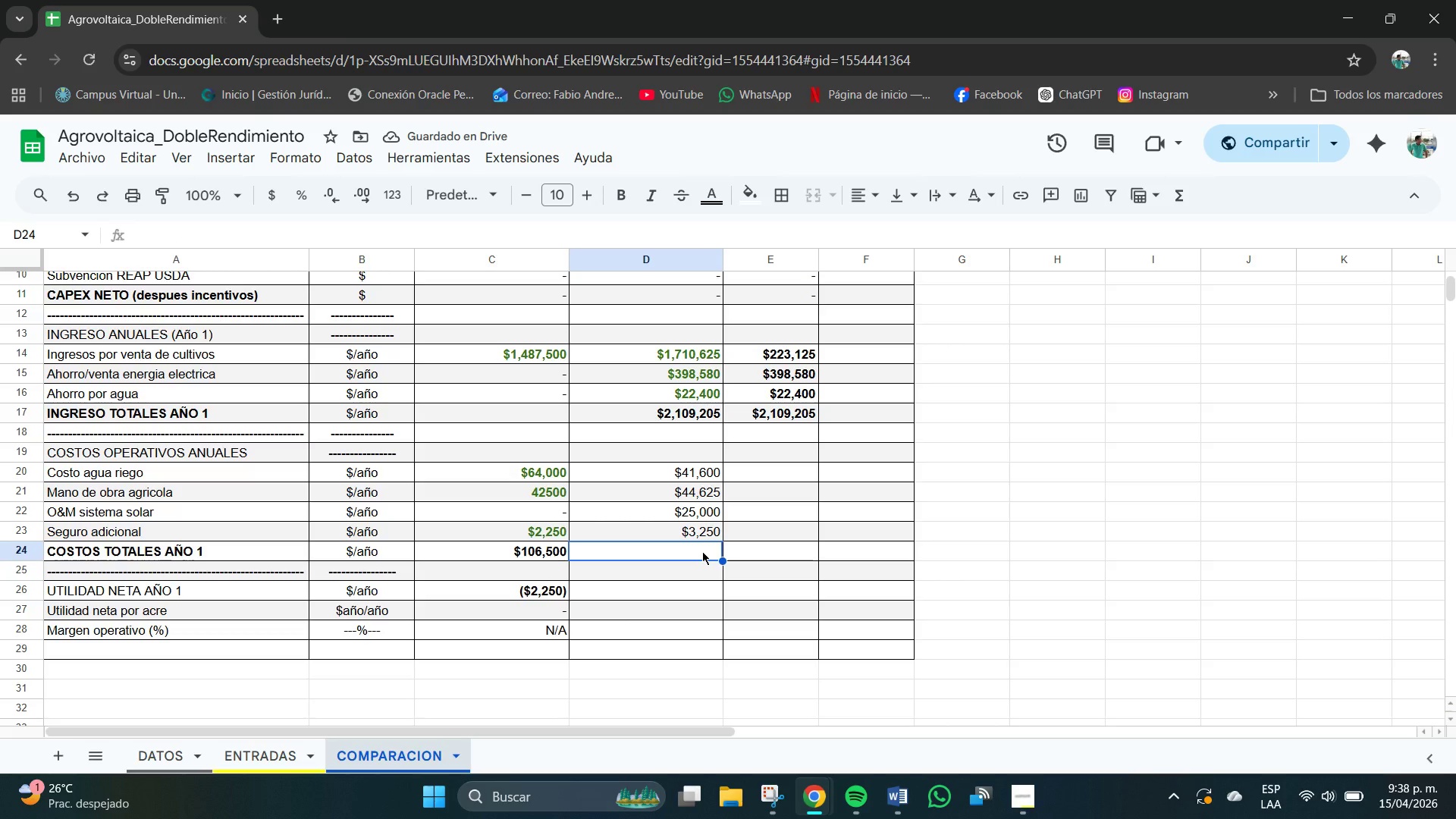 
type()D19+D20+D21+D22)
 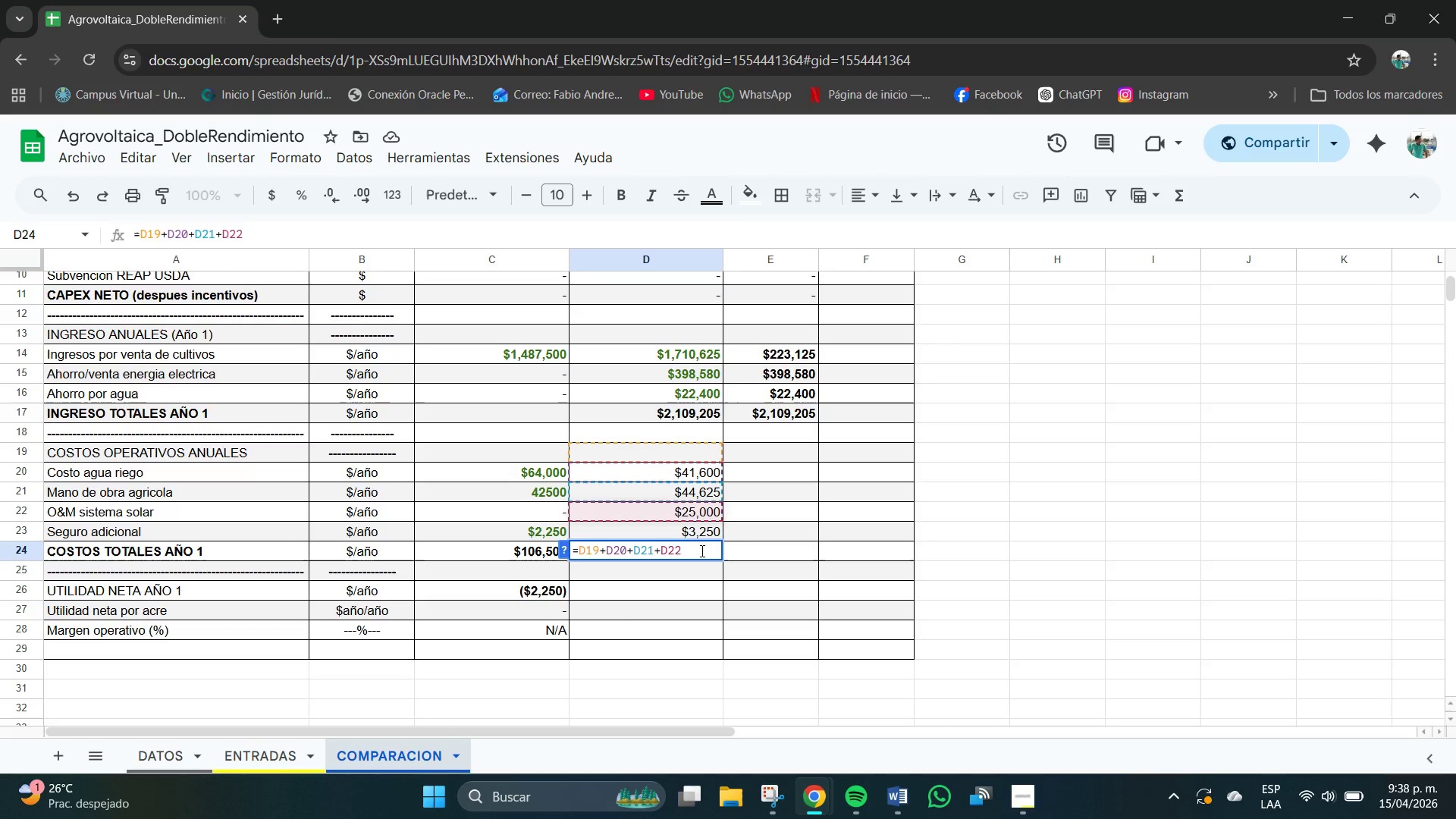 
key(Enter)
 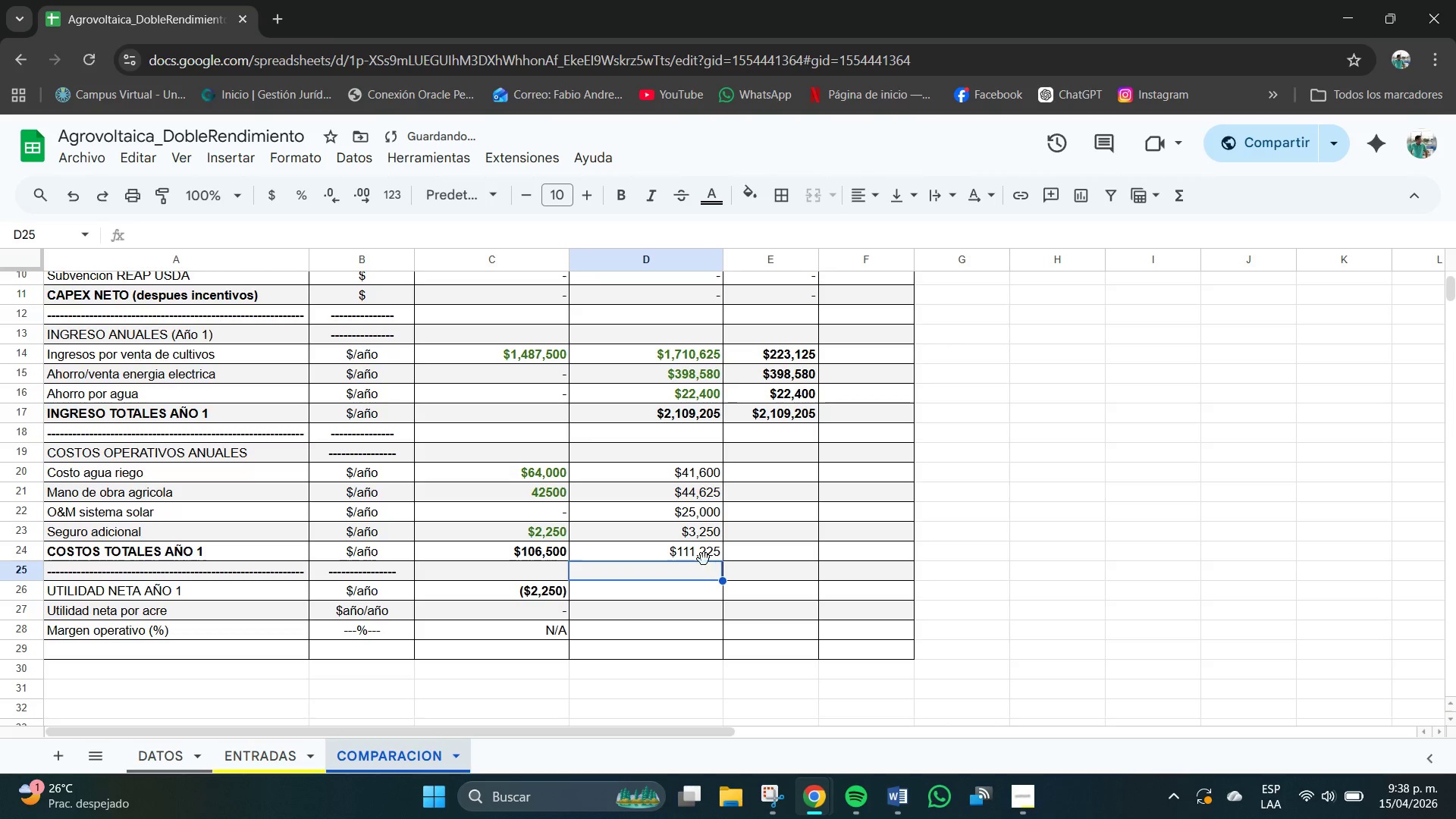 
left_click([708, 590])
 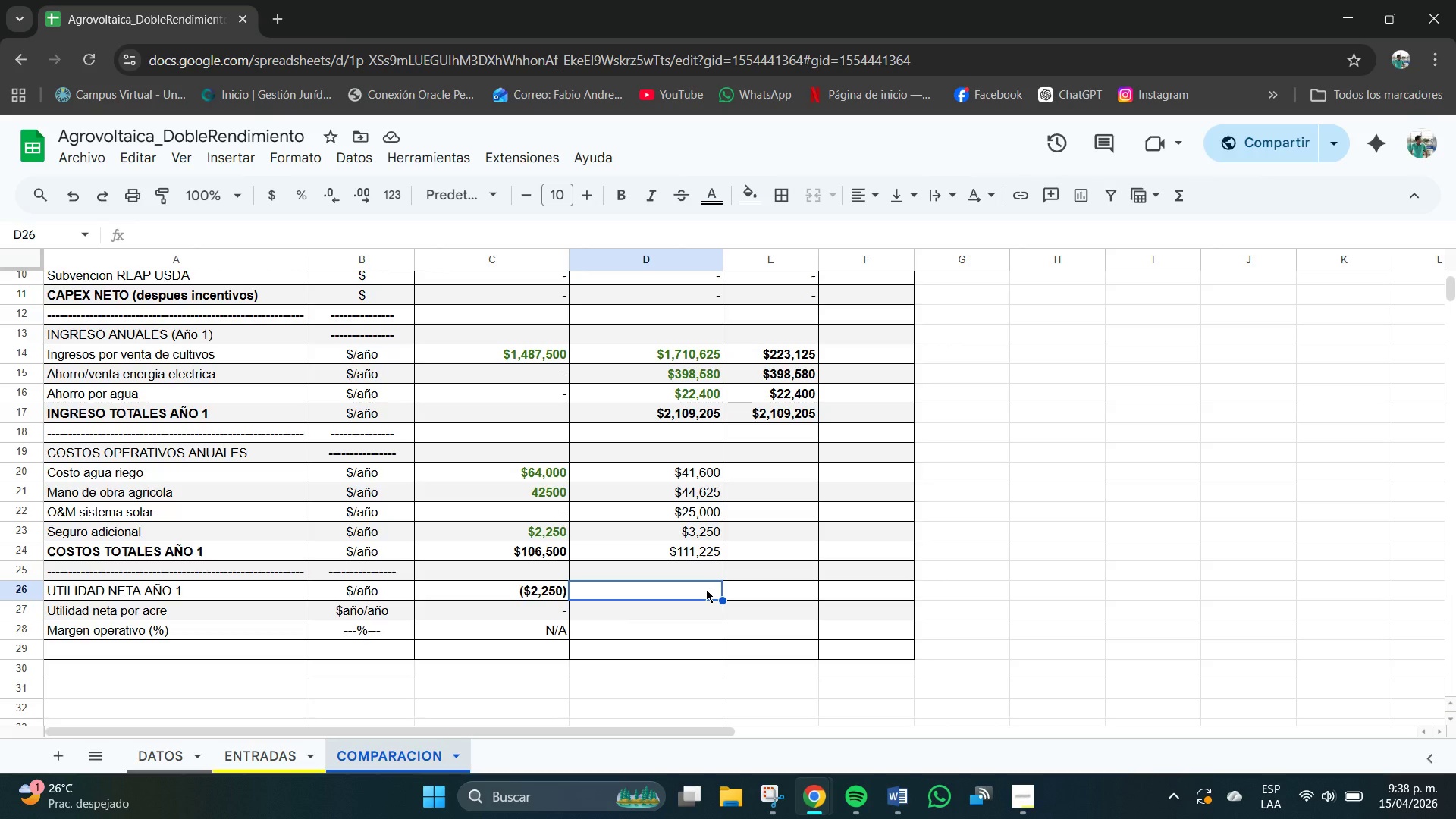 
wait(8.97)
 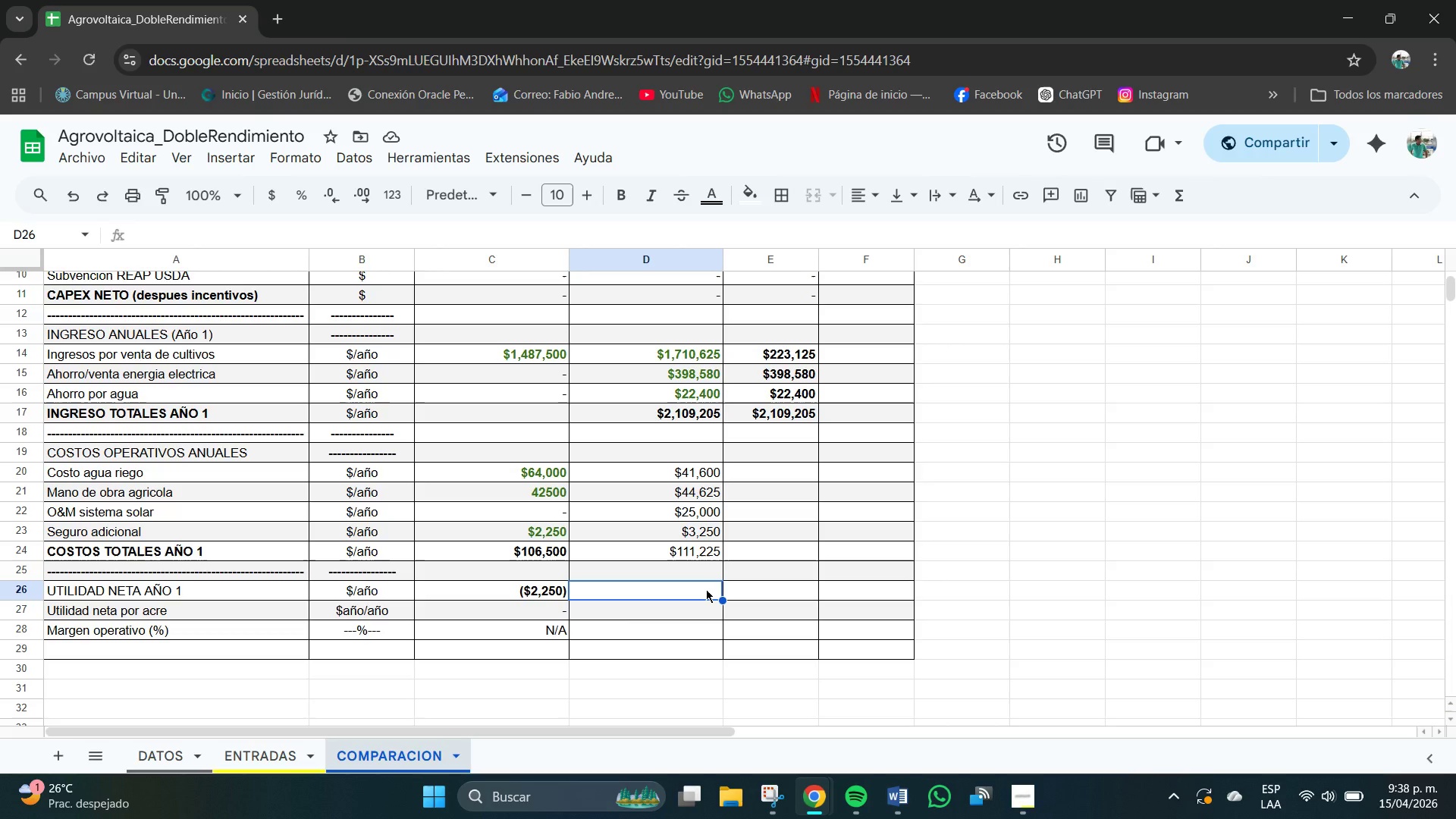 
type()D16-D23)
 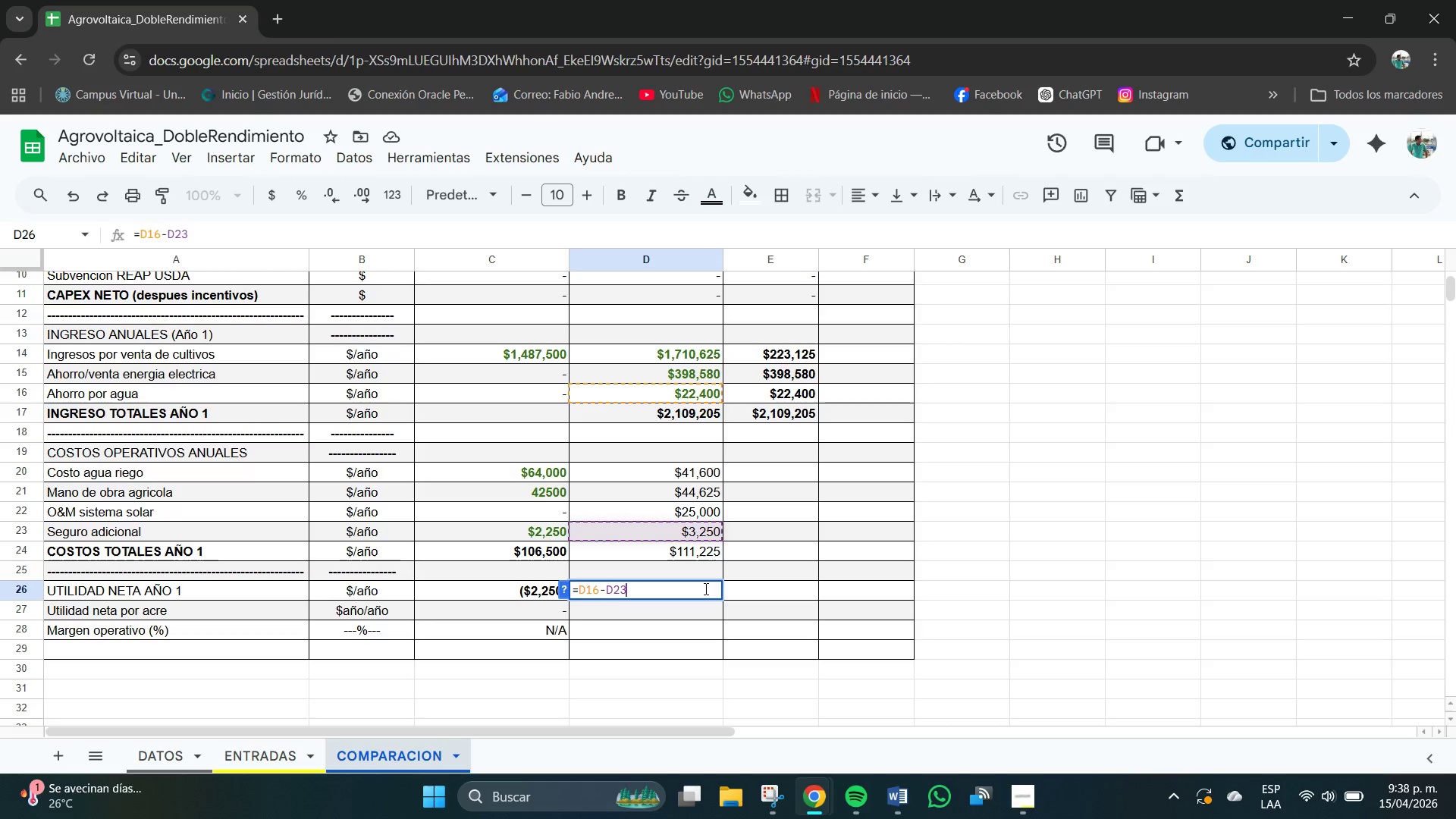 
key(Enter)
 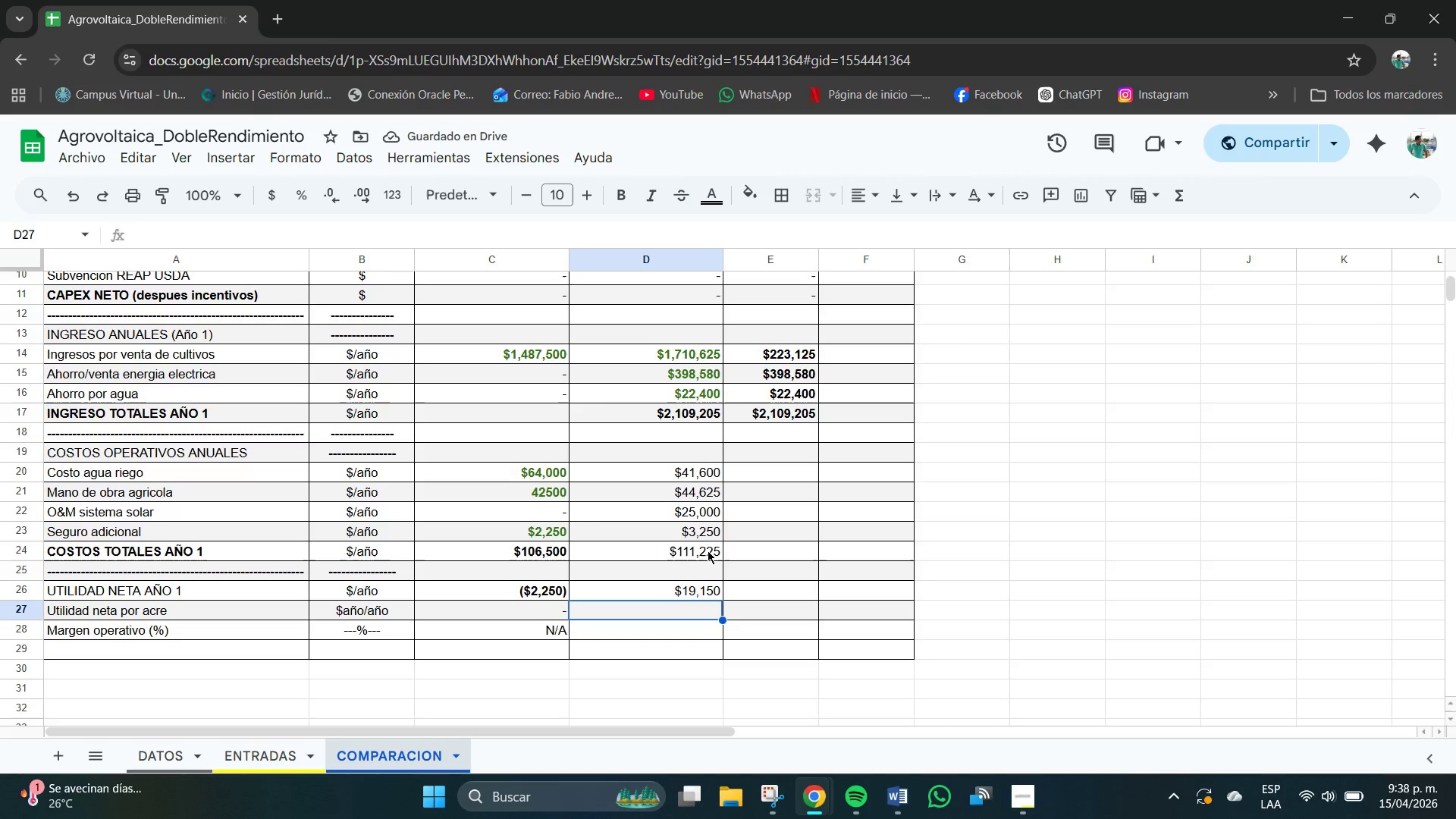 
wait(6.02)
 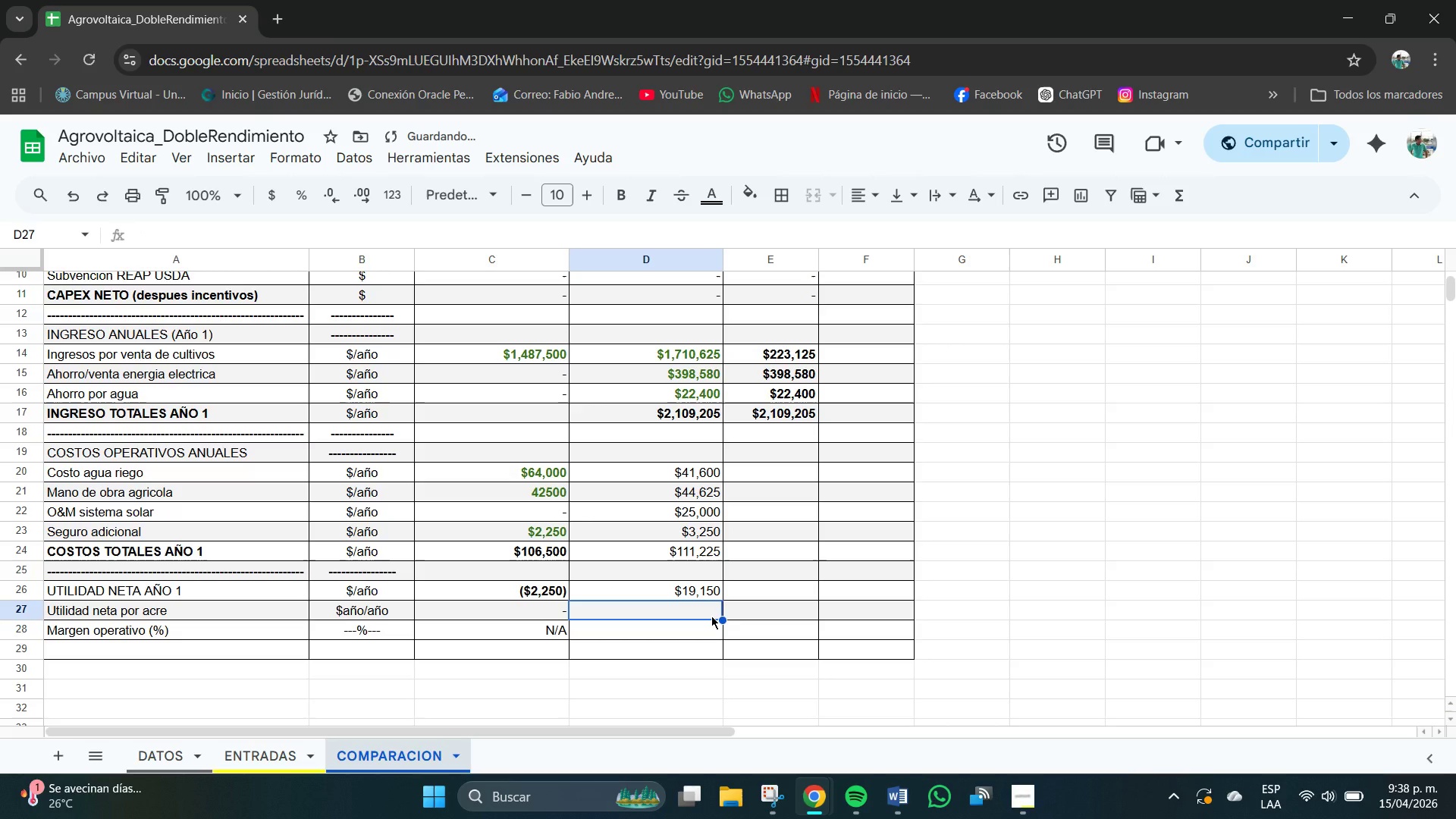 
left_click([563, 396])
 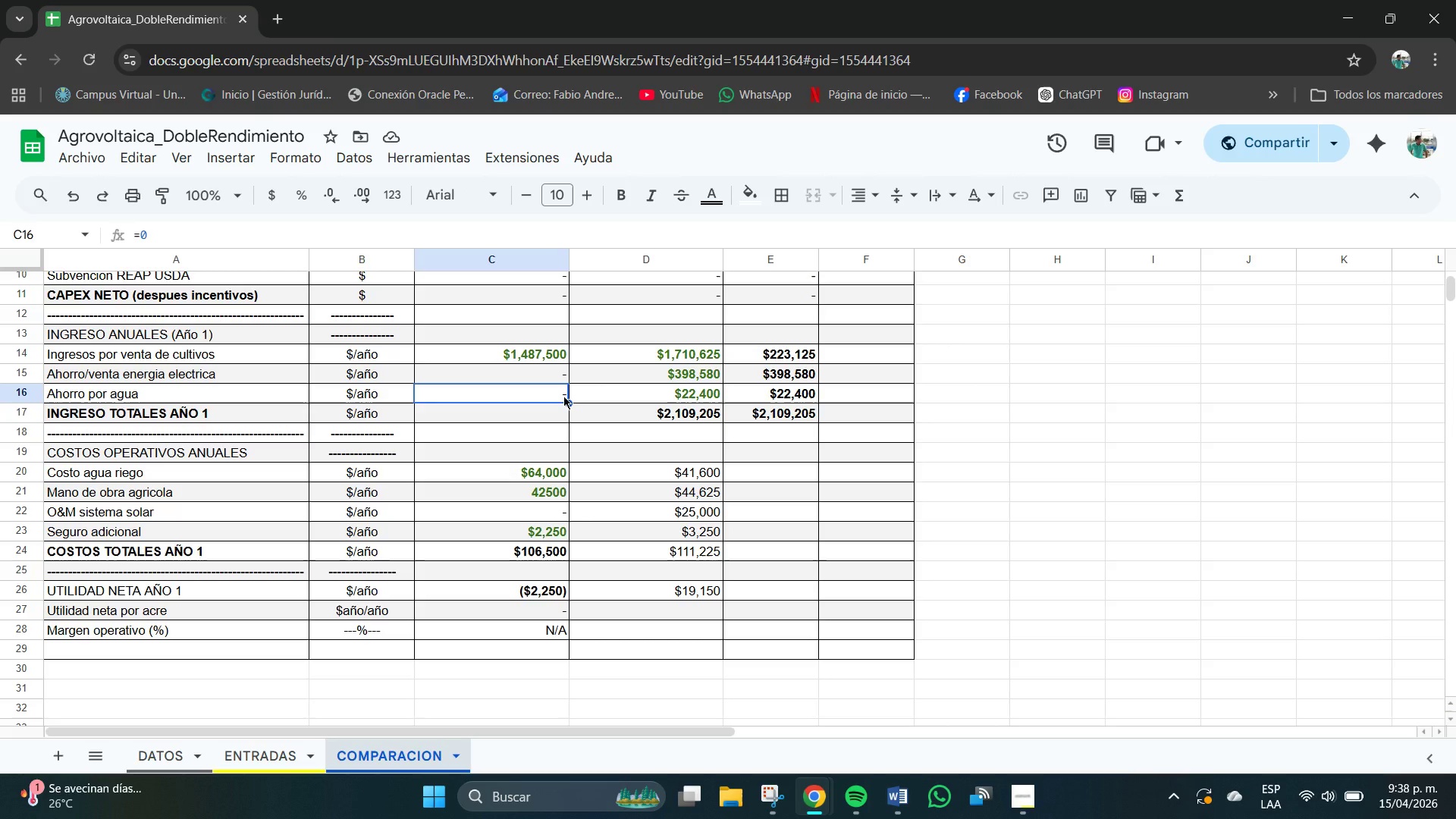 
key(Control+C)
 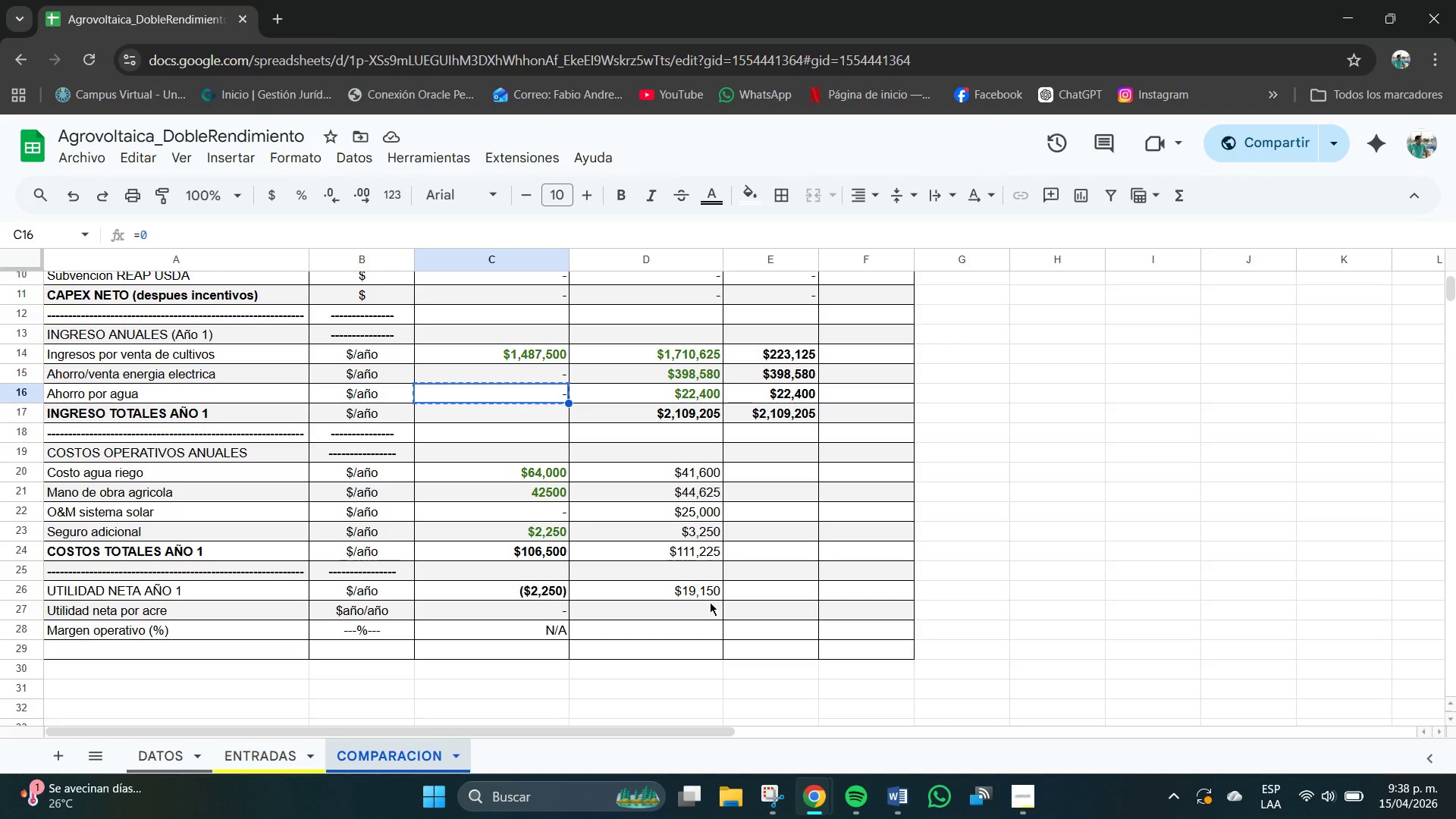 
left_click([715, 616])
 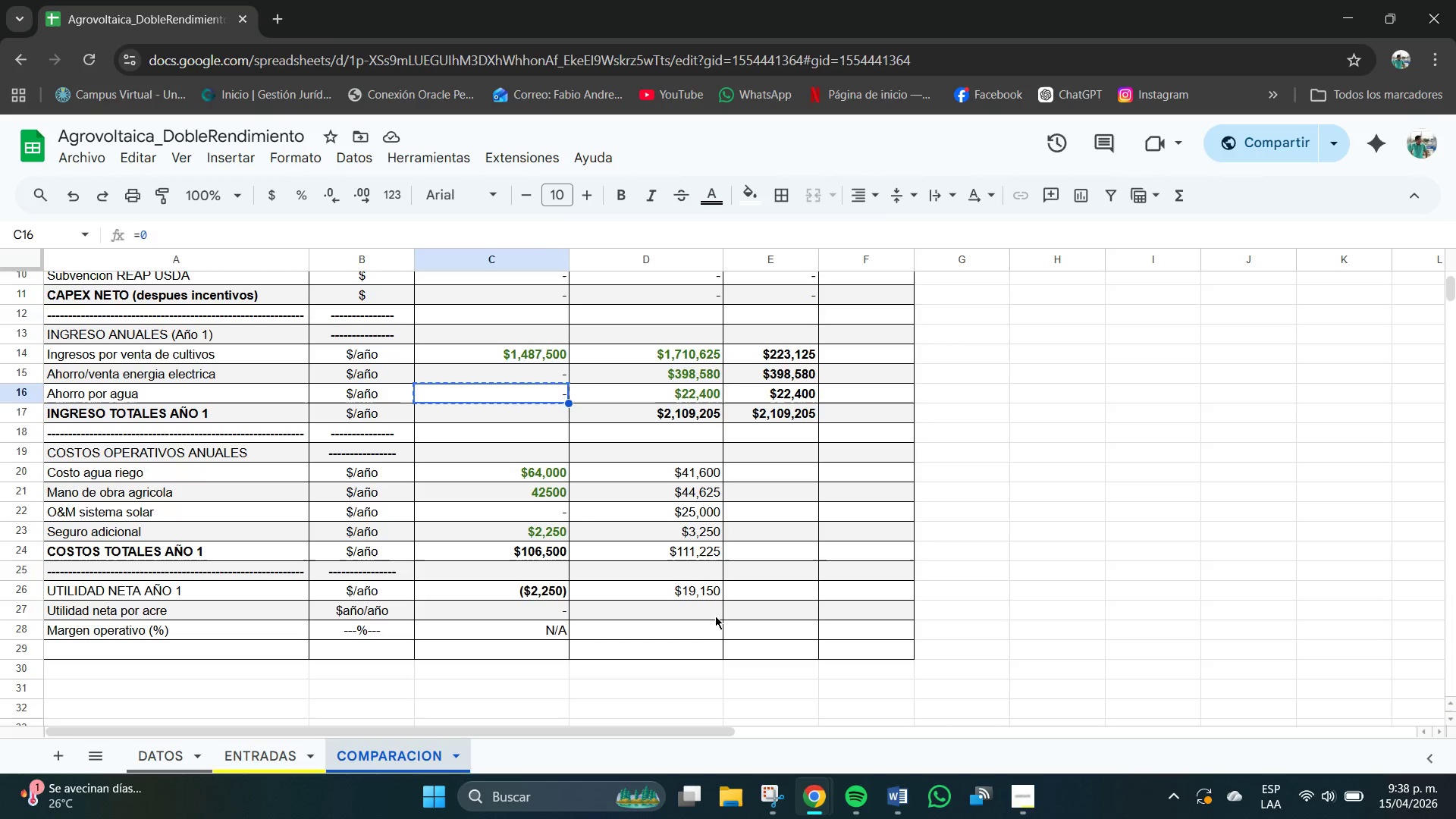 
key(Control+V)
 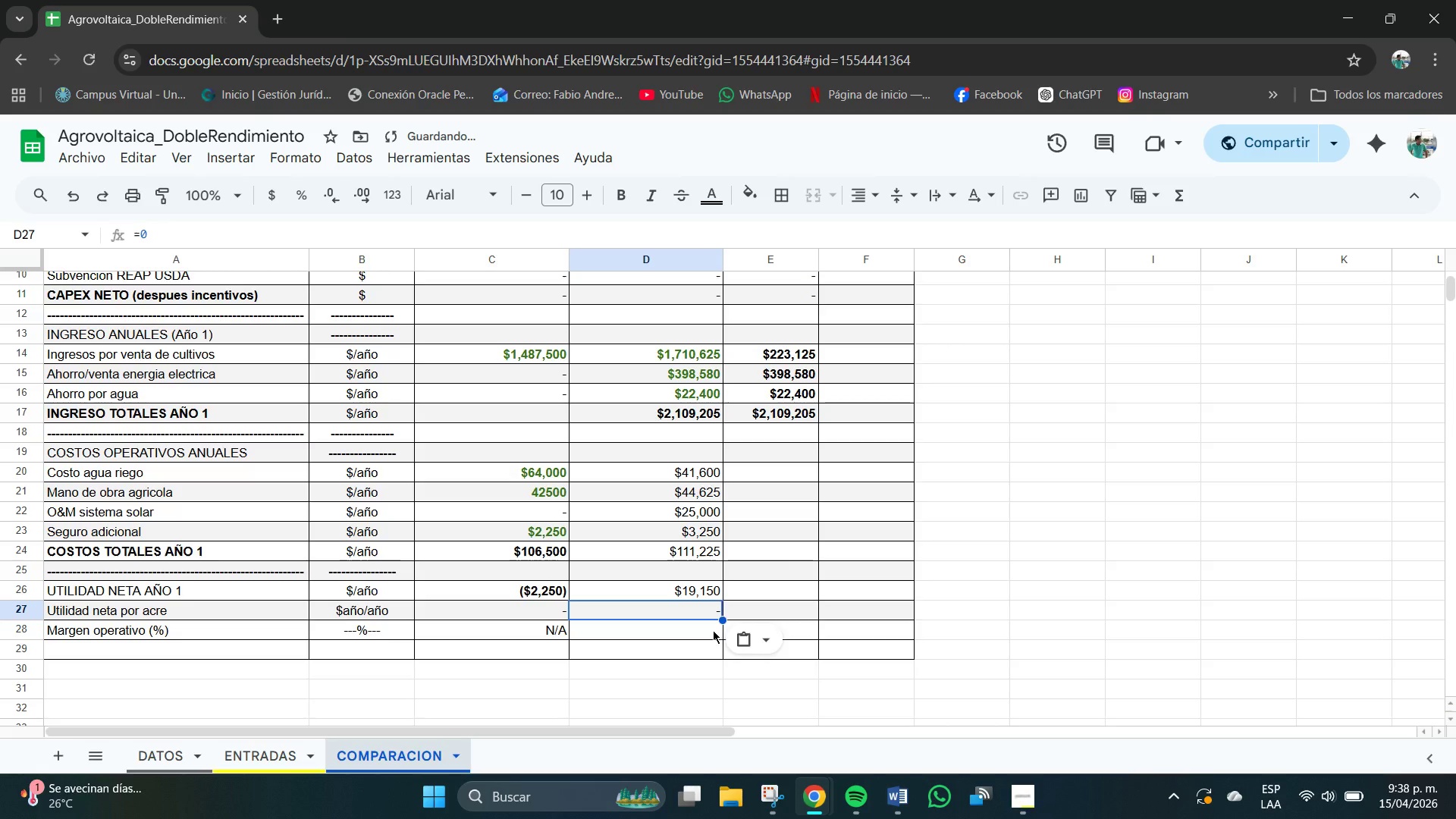 
left_click([712, 631])
 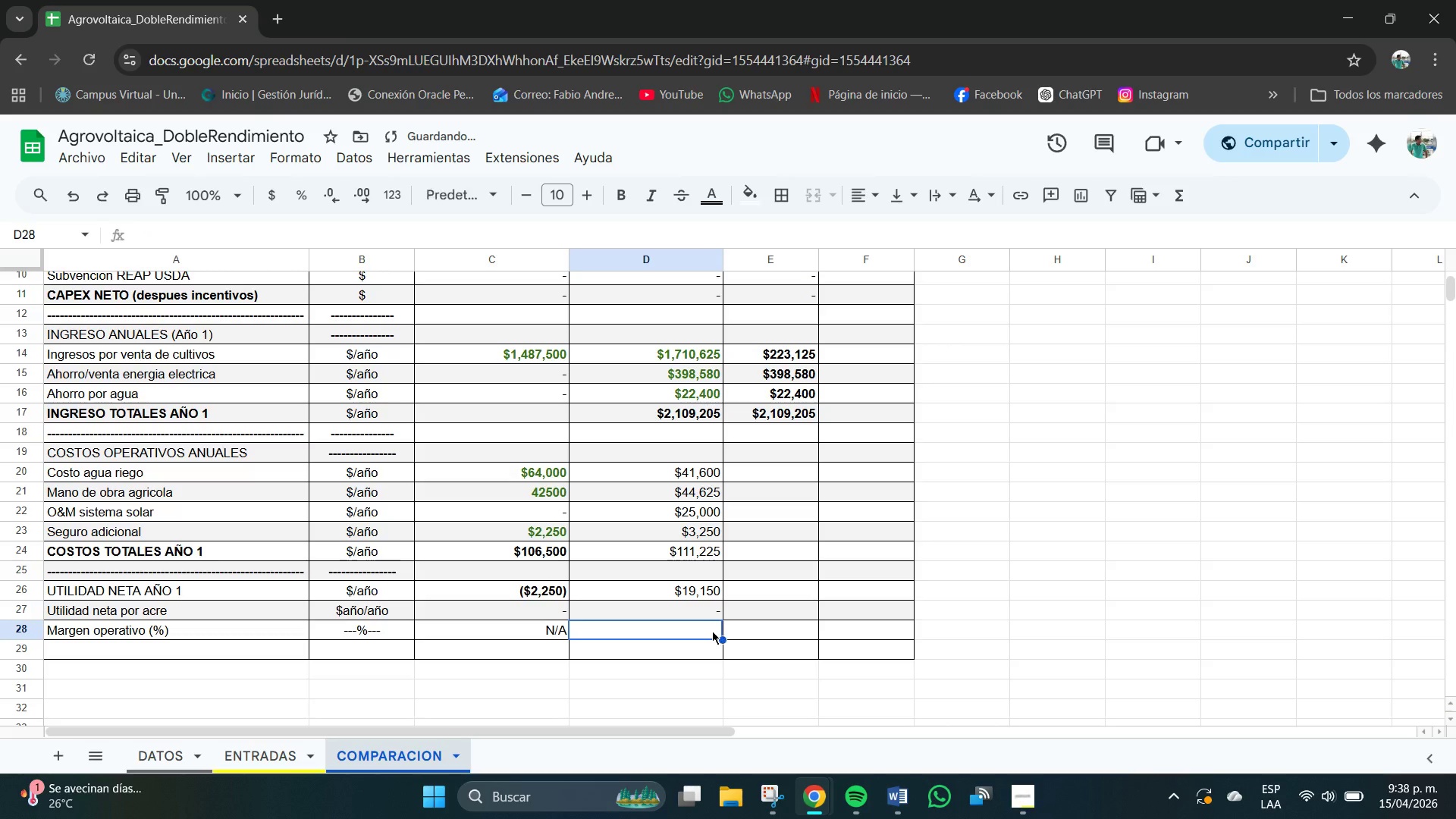 
key(Control+V)
 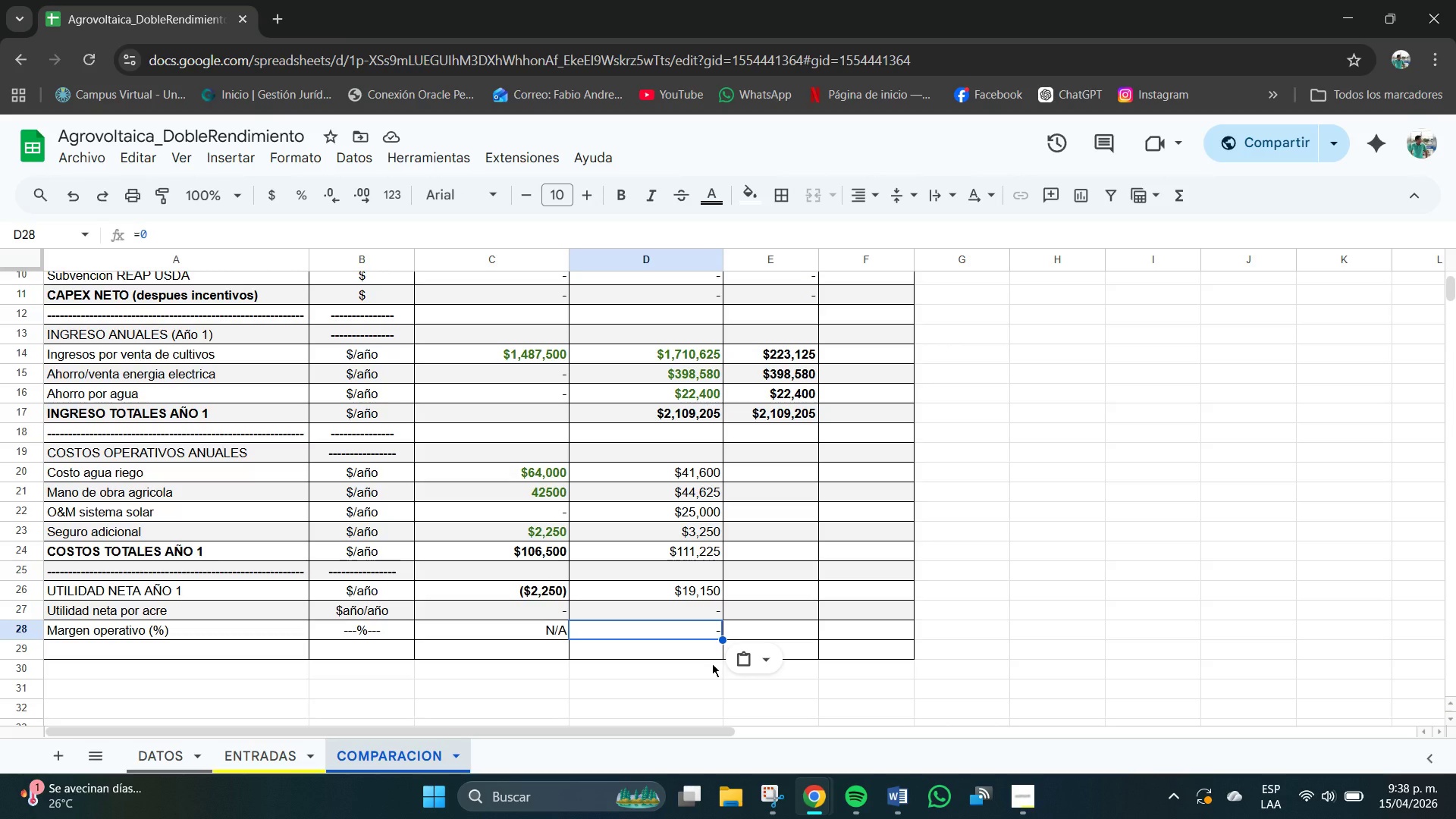 
wait(12.19)
 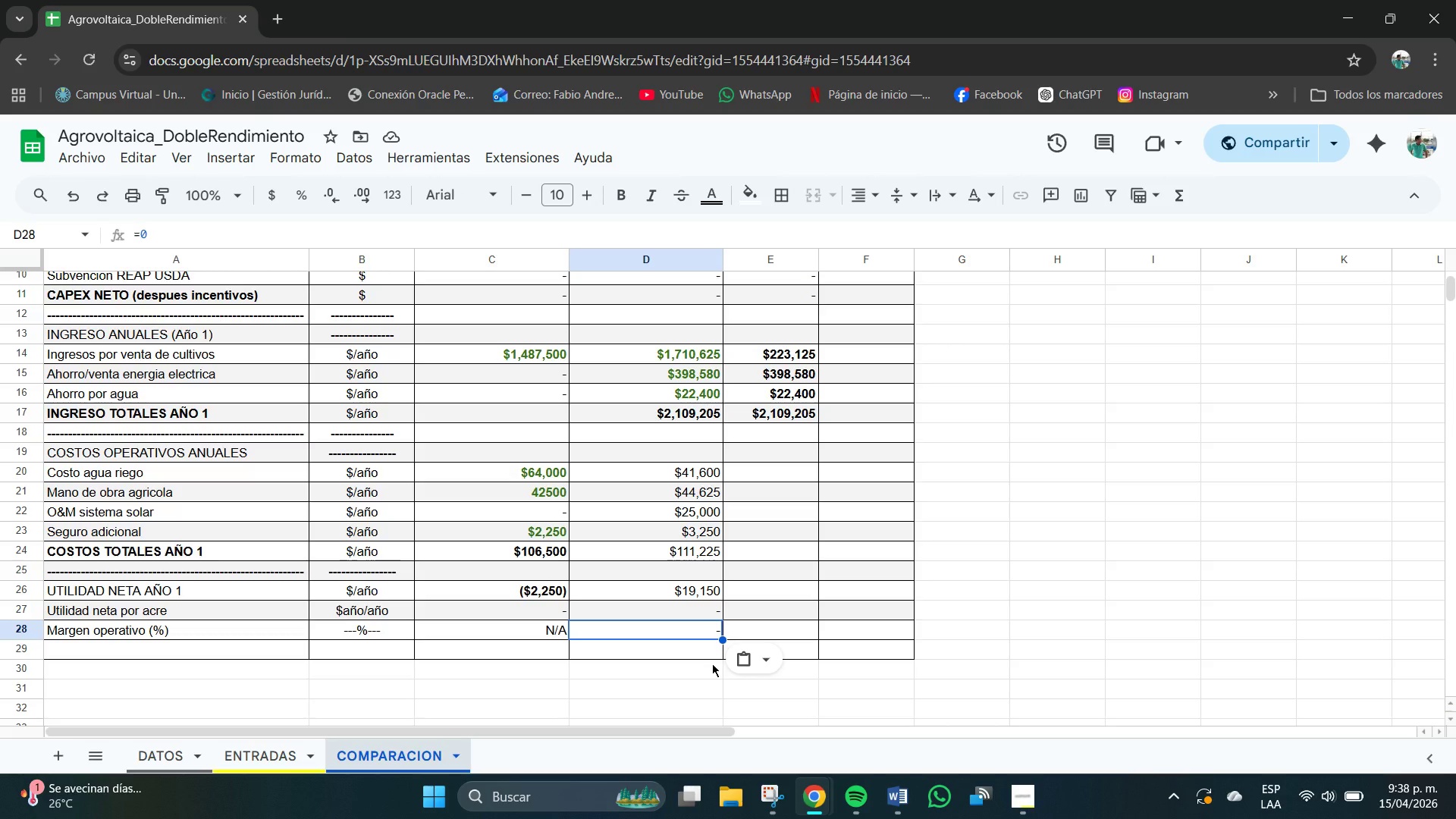 
left_click_drag(start_coordinate=[694, 476], to_coordinate=[714, 535])
 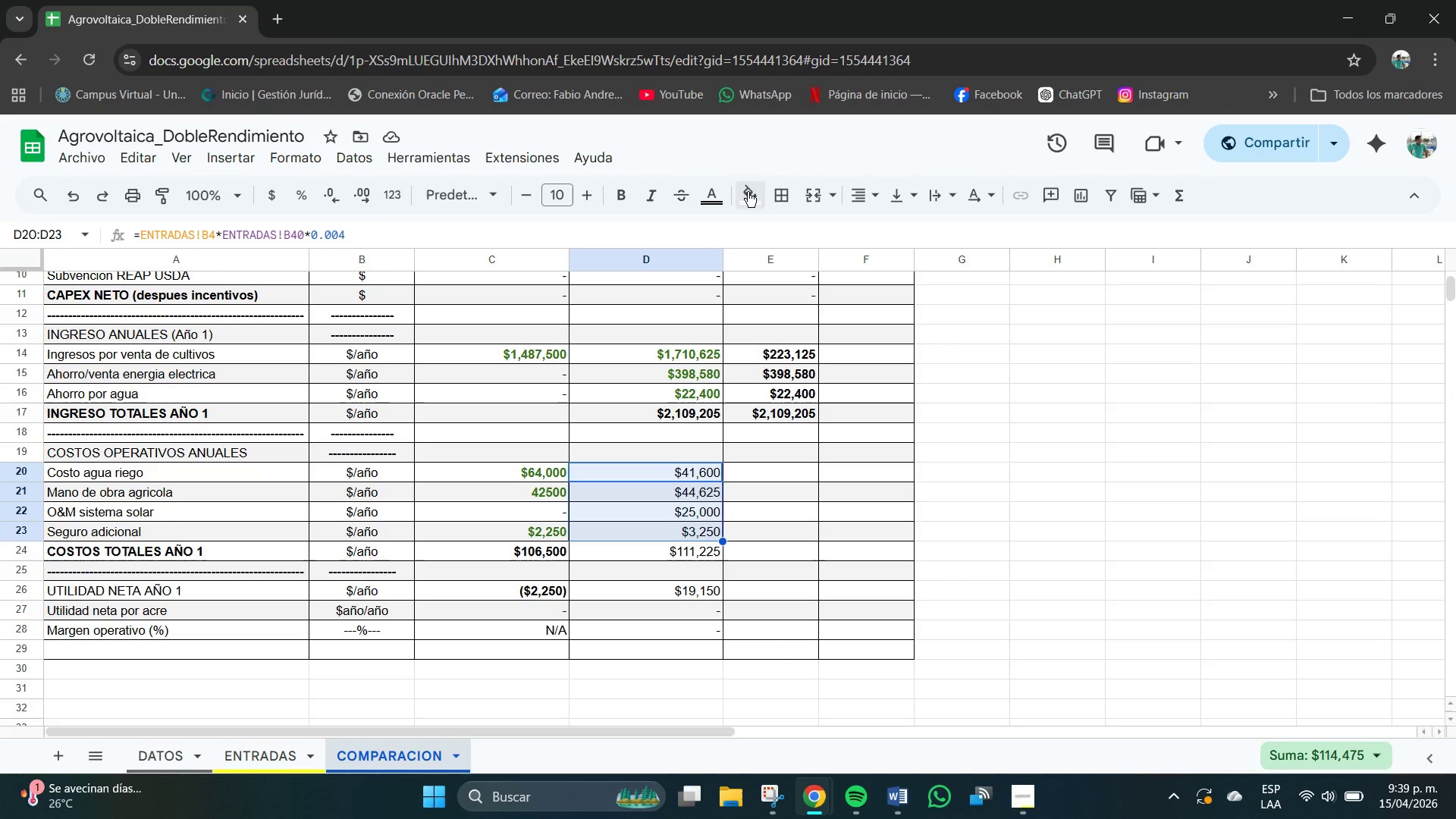 
left_click([713, 187])
 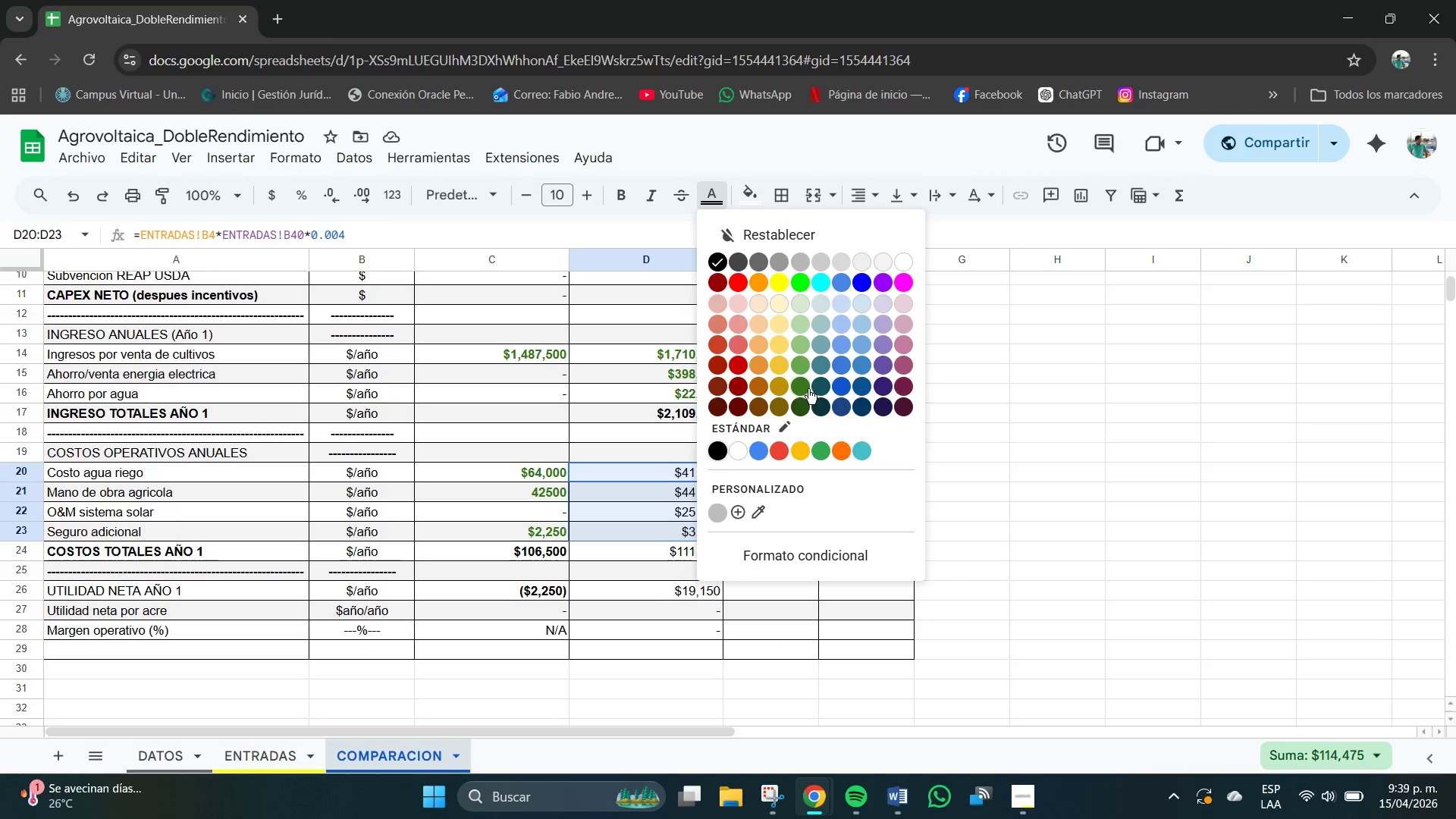 
left_click([803, 390])
 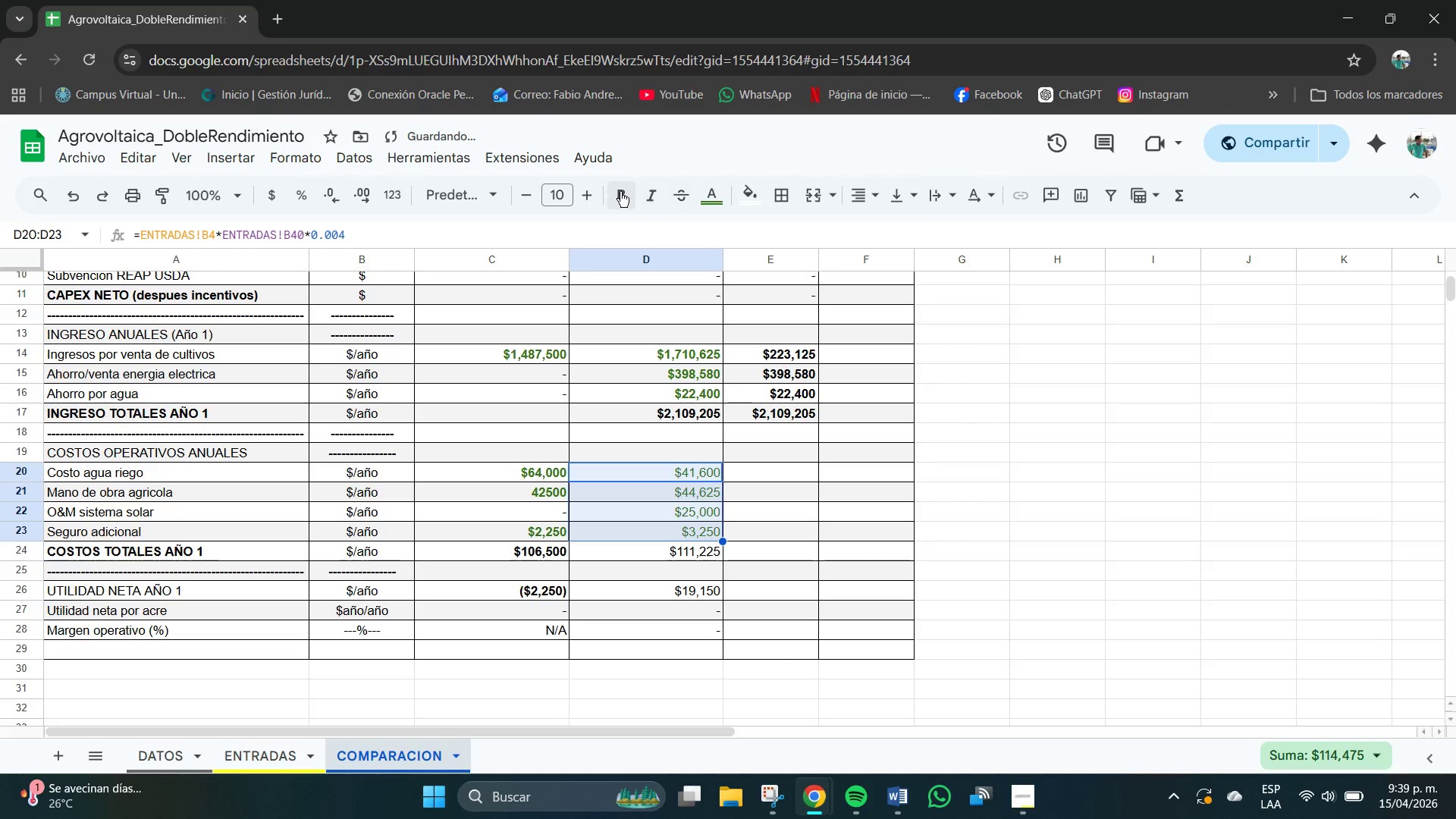 
left_click([620, 191])
 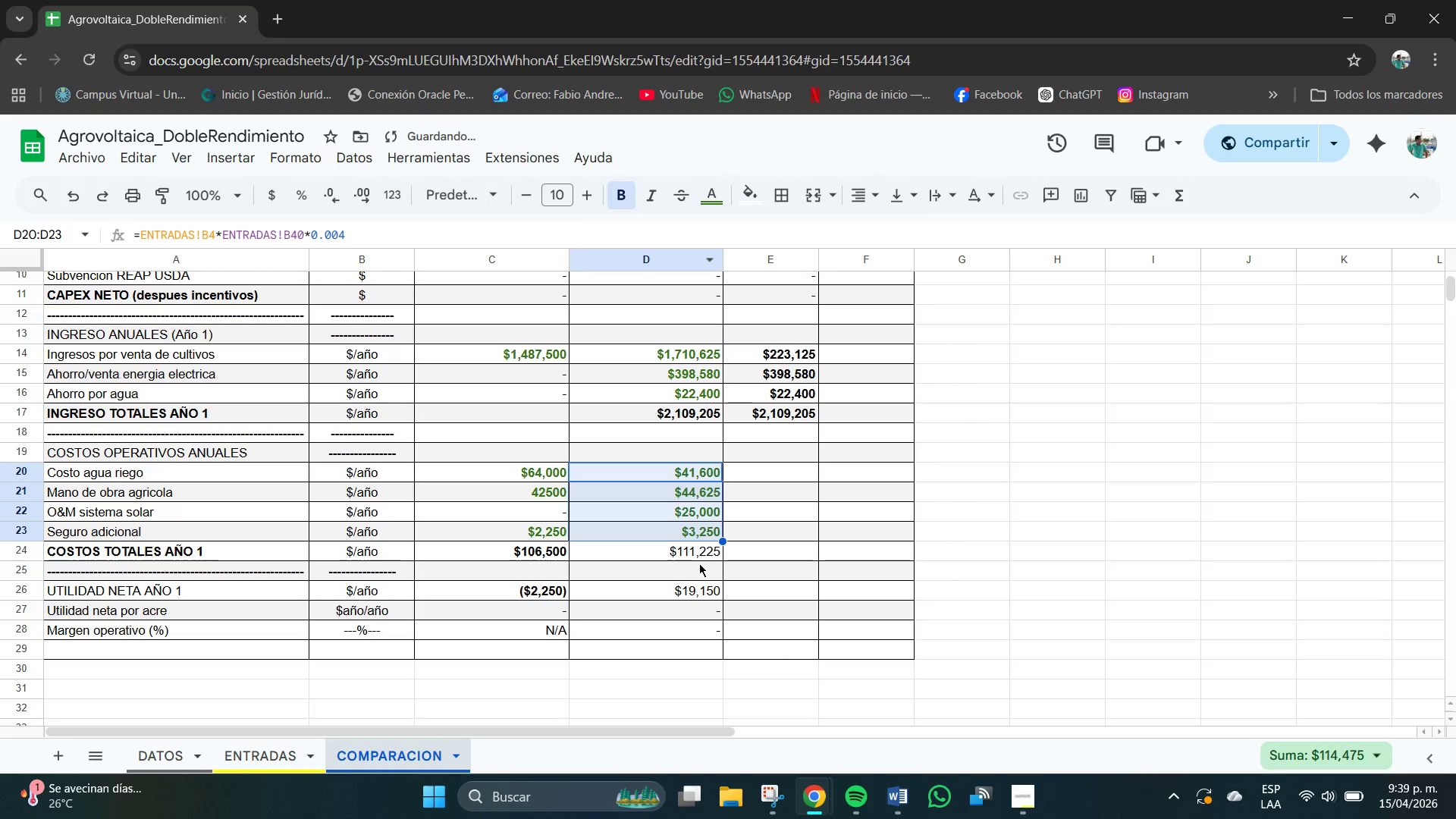 
left_click([700, 557])
 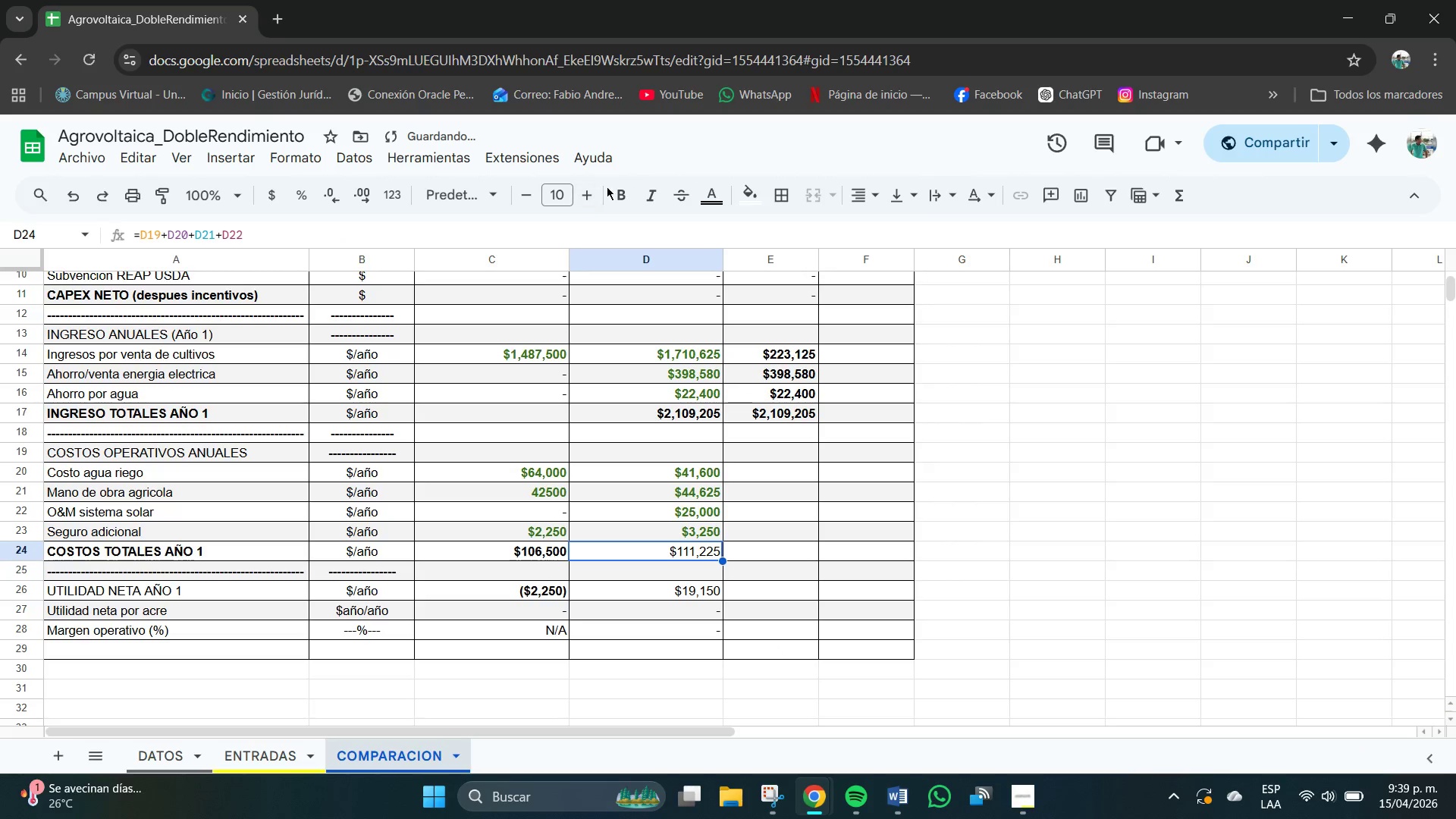 
left_click([618, 193])
 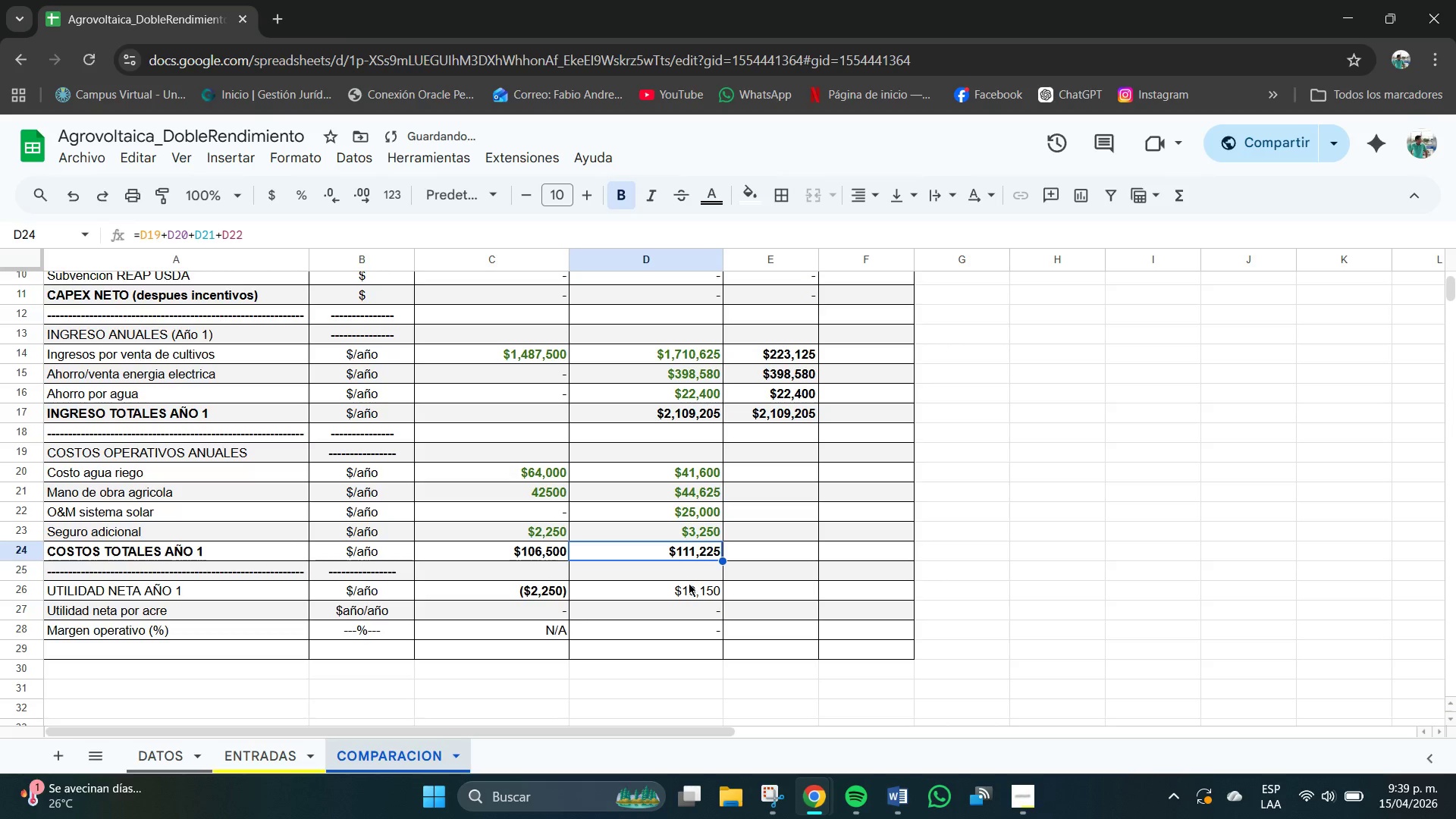 
left_click([690, 589])
 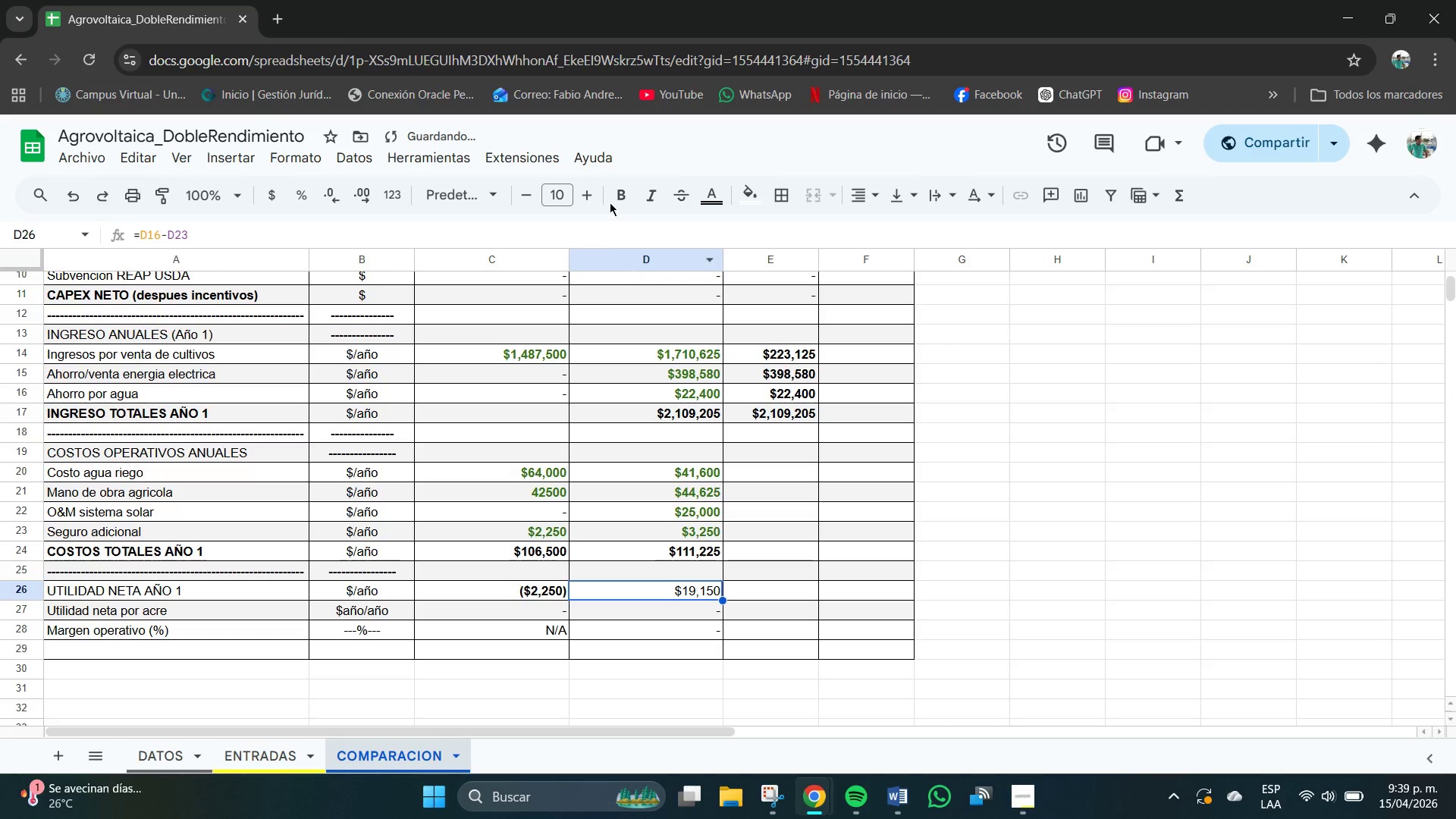 
left_click([624, 184])
 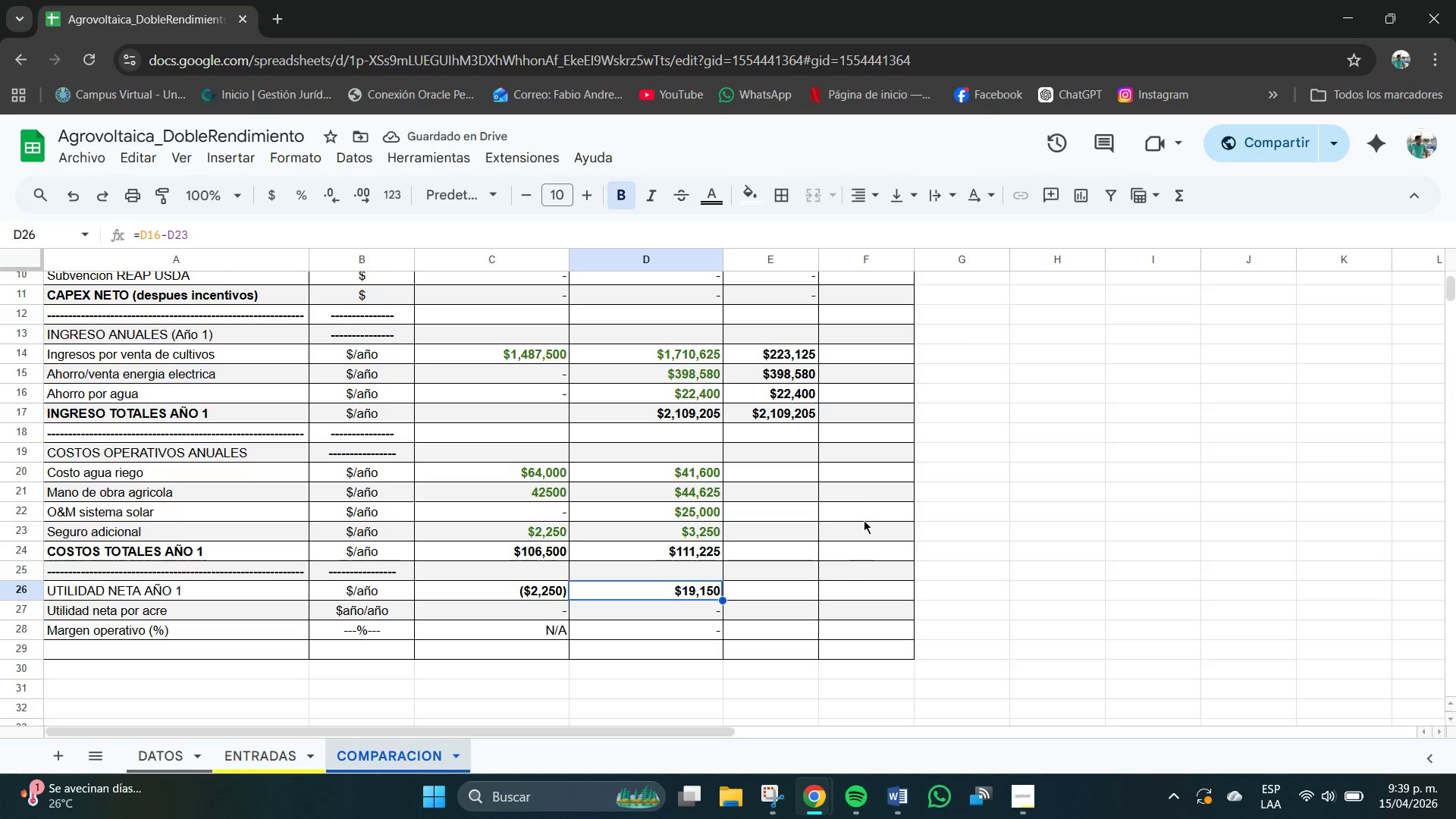 
left_click([794, 473])
 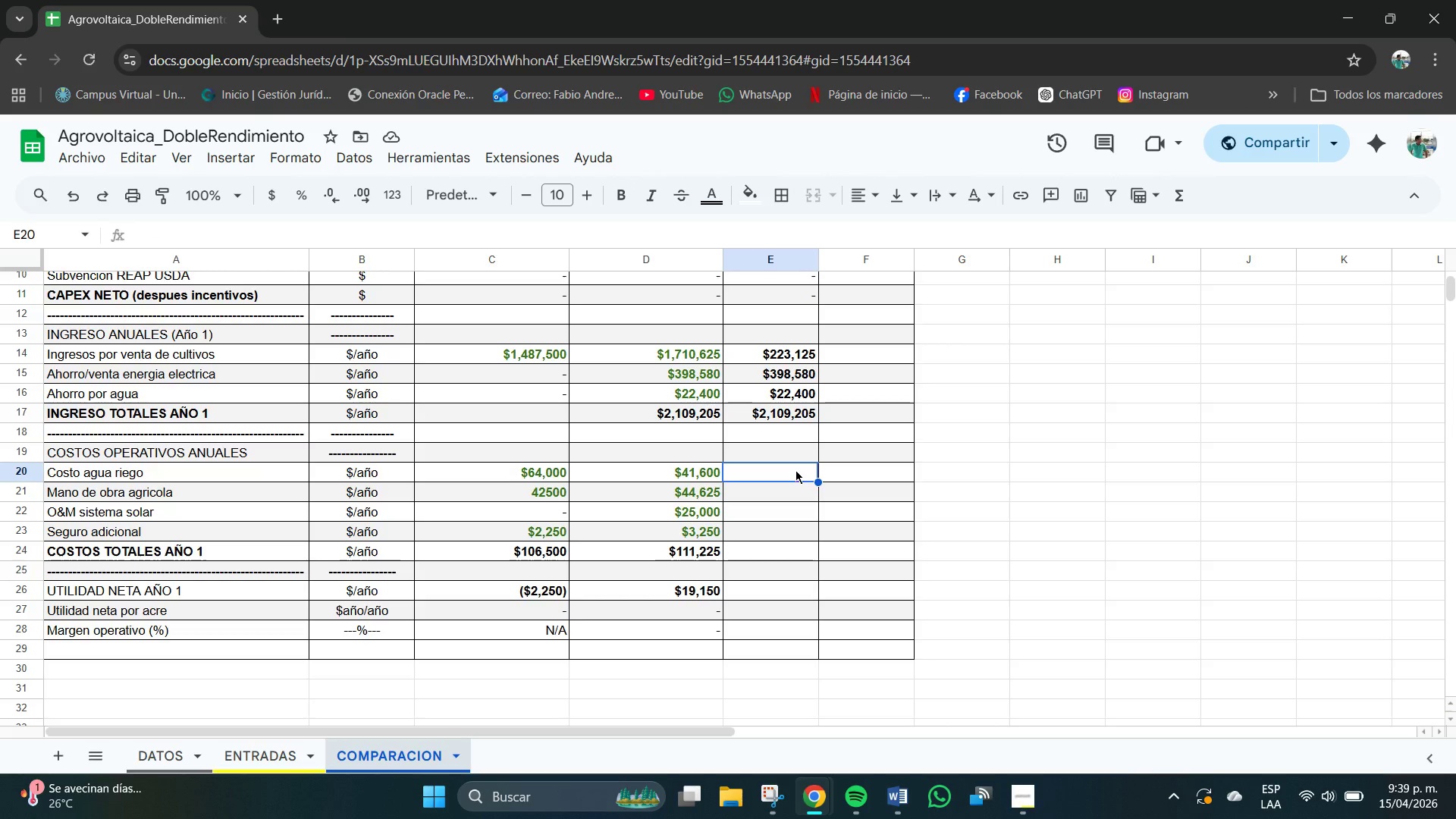 
left_click([795, 471])
 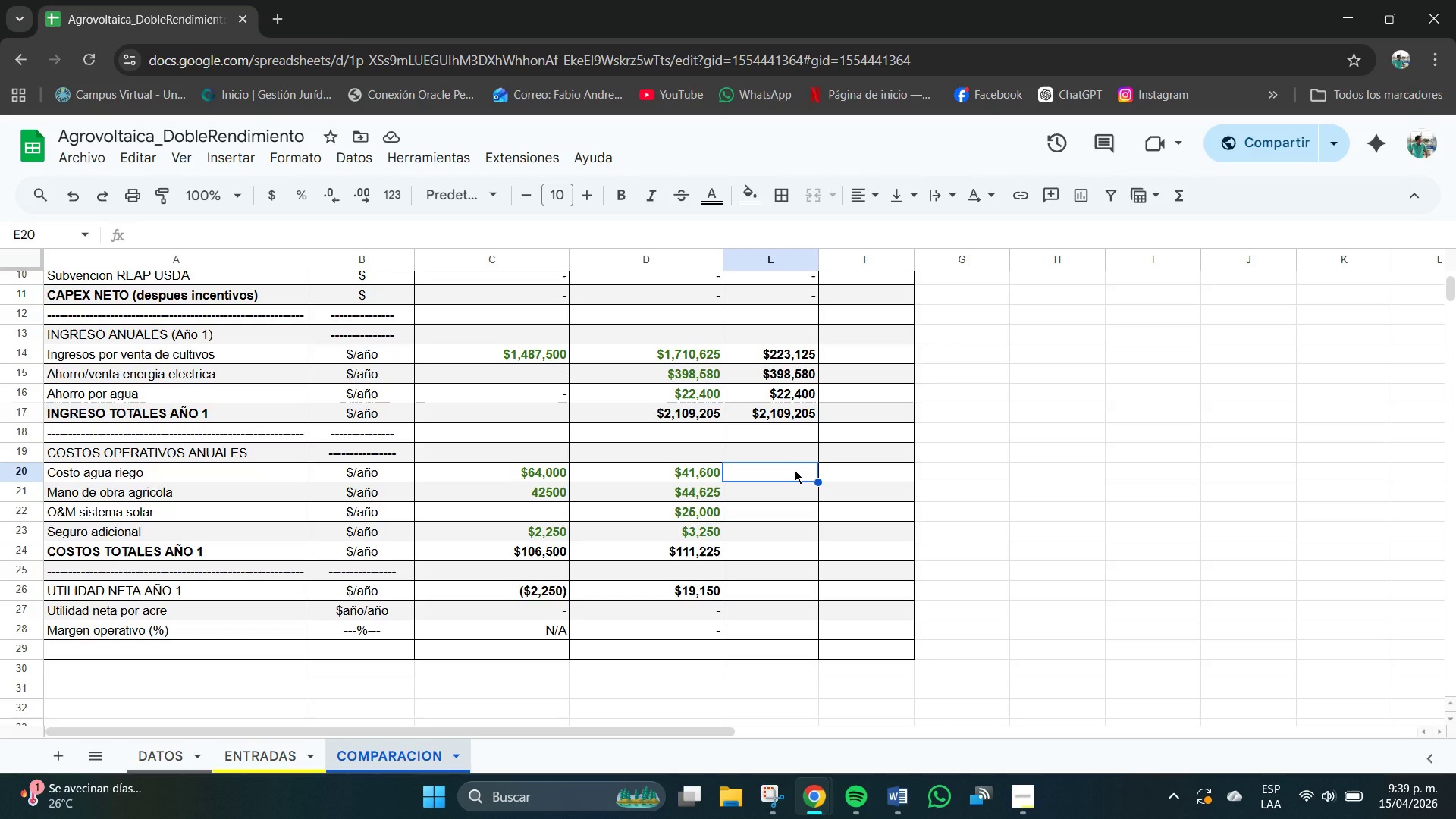 
type()D20-C20)
 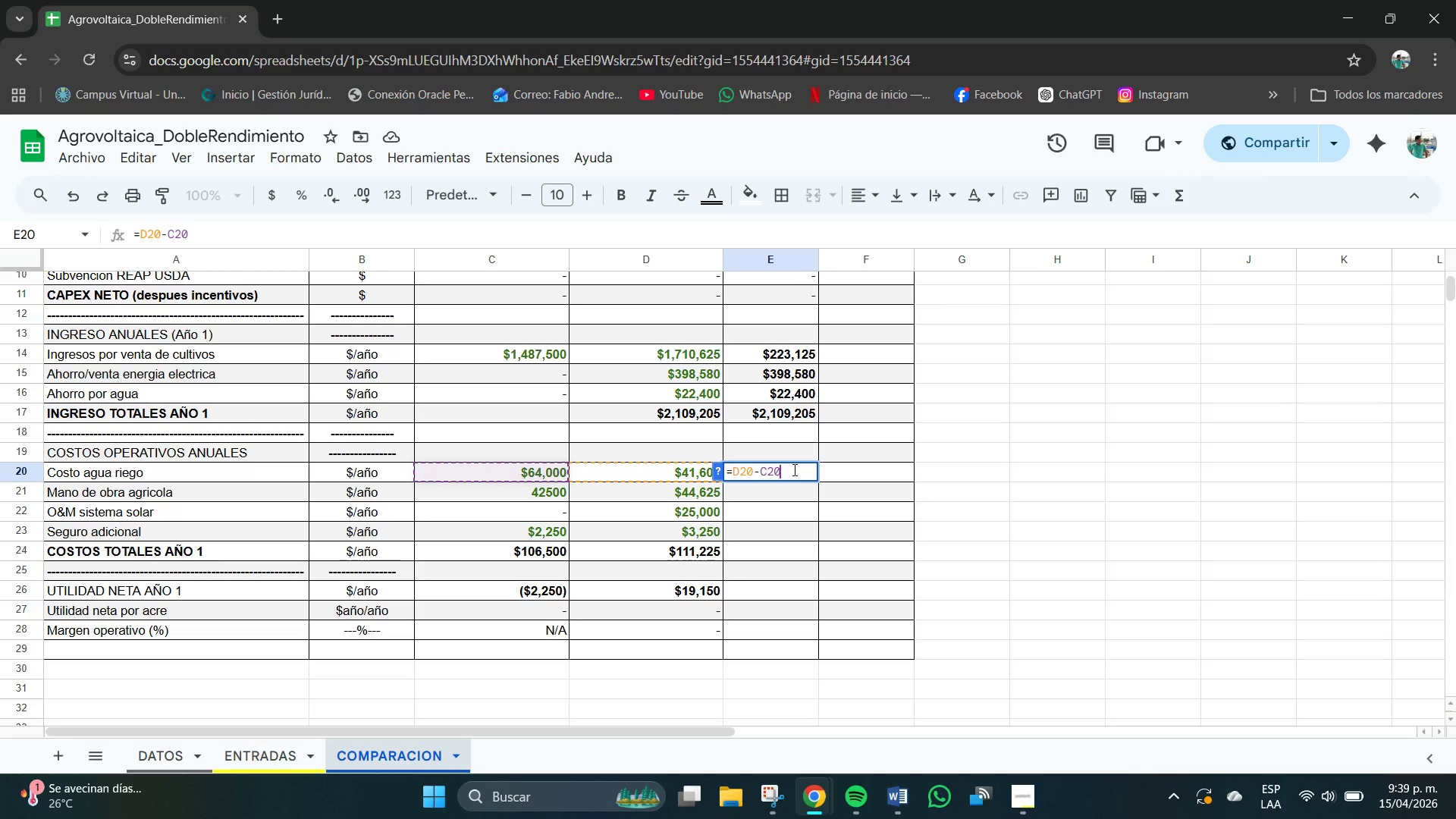 
key(Enter)
 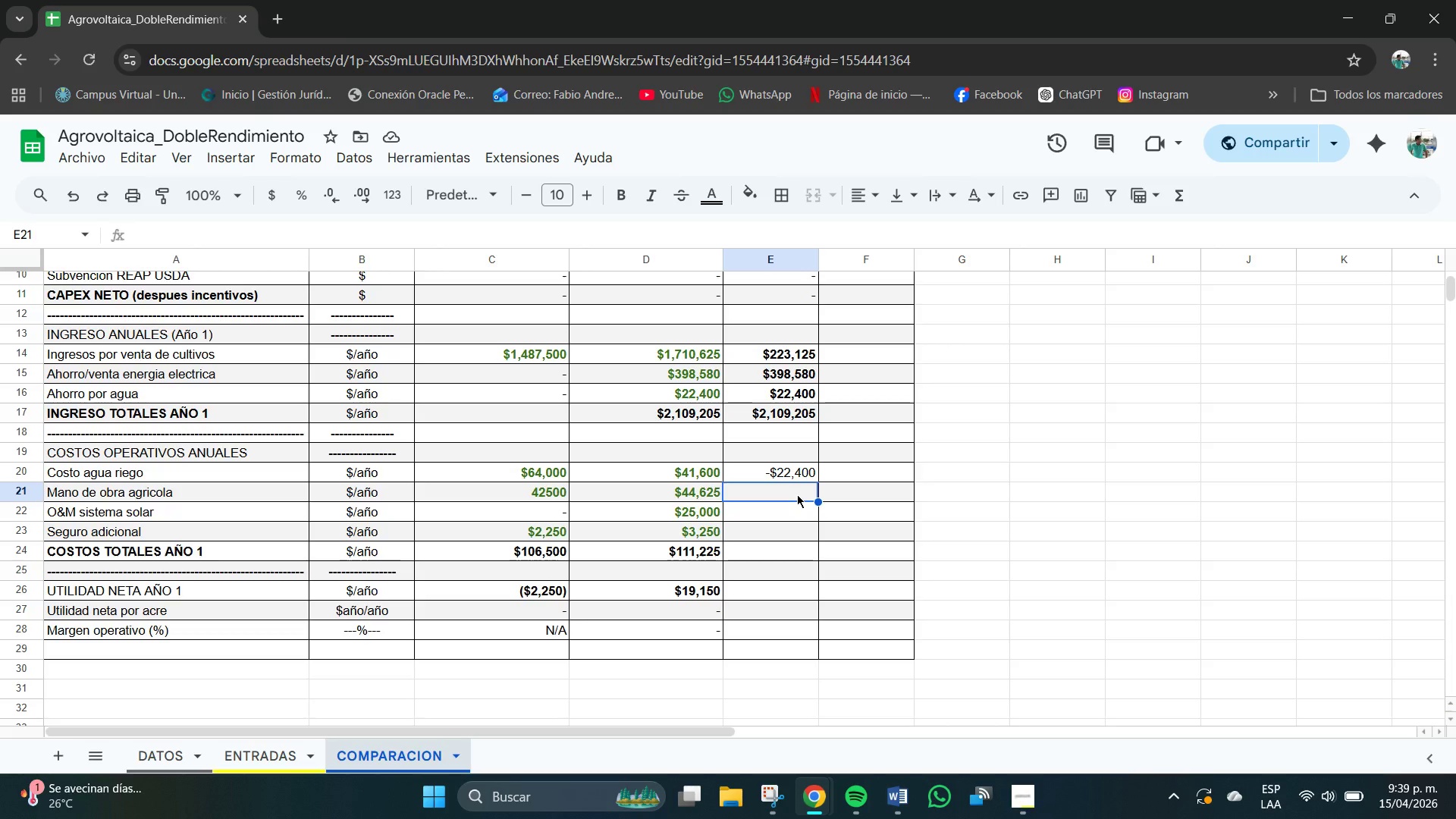 
wait(8.17)
 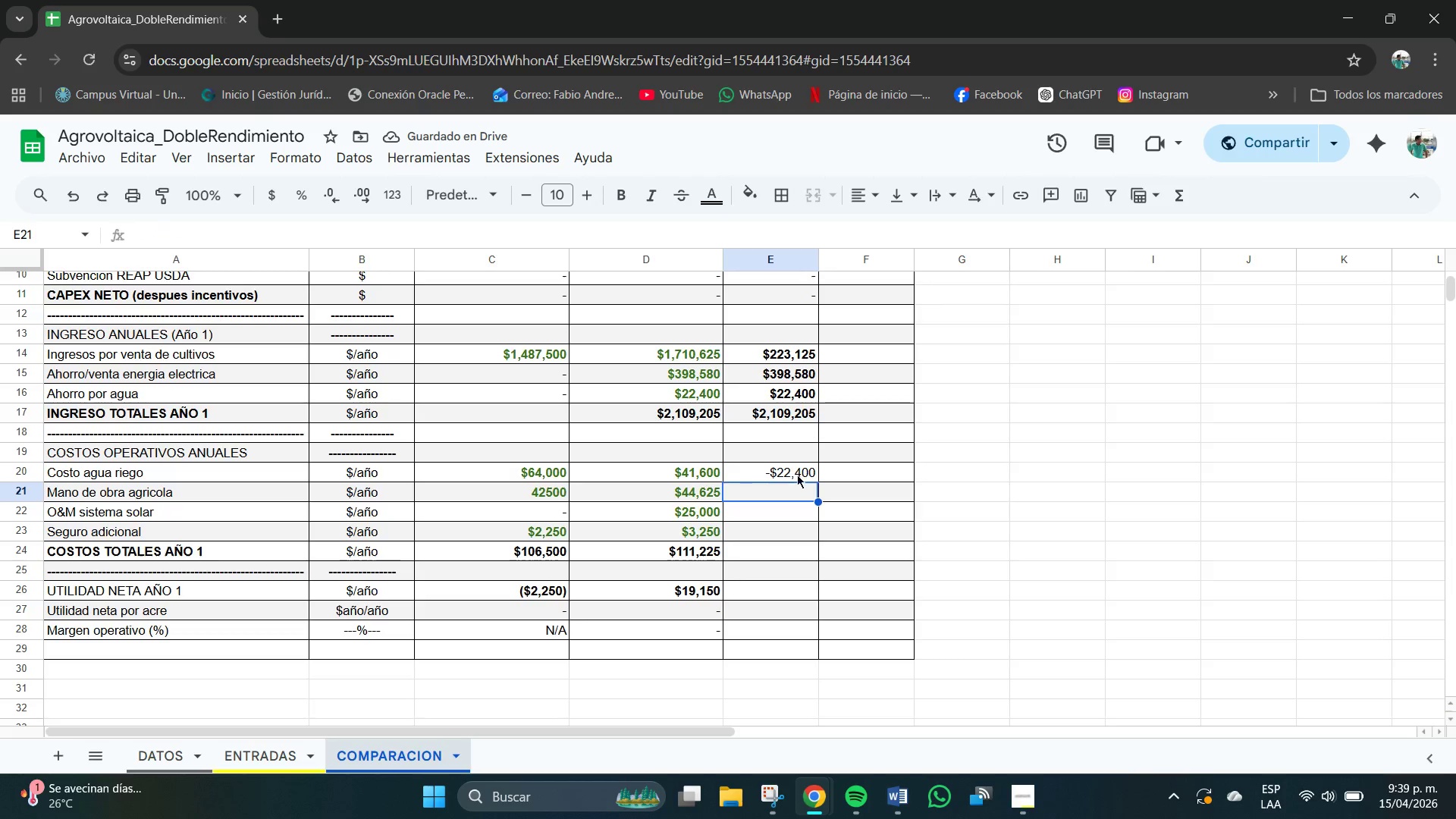 
type()D21-C21)
 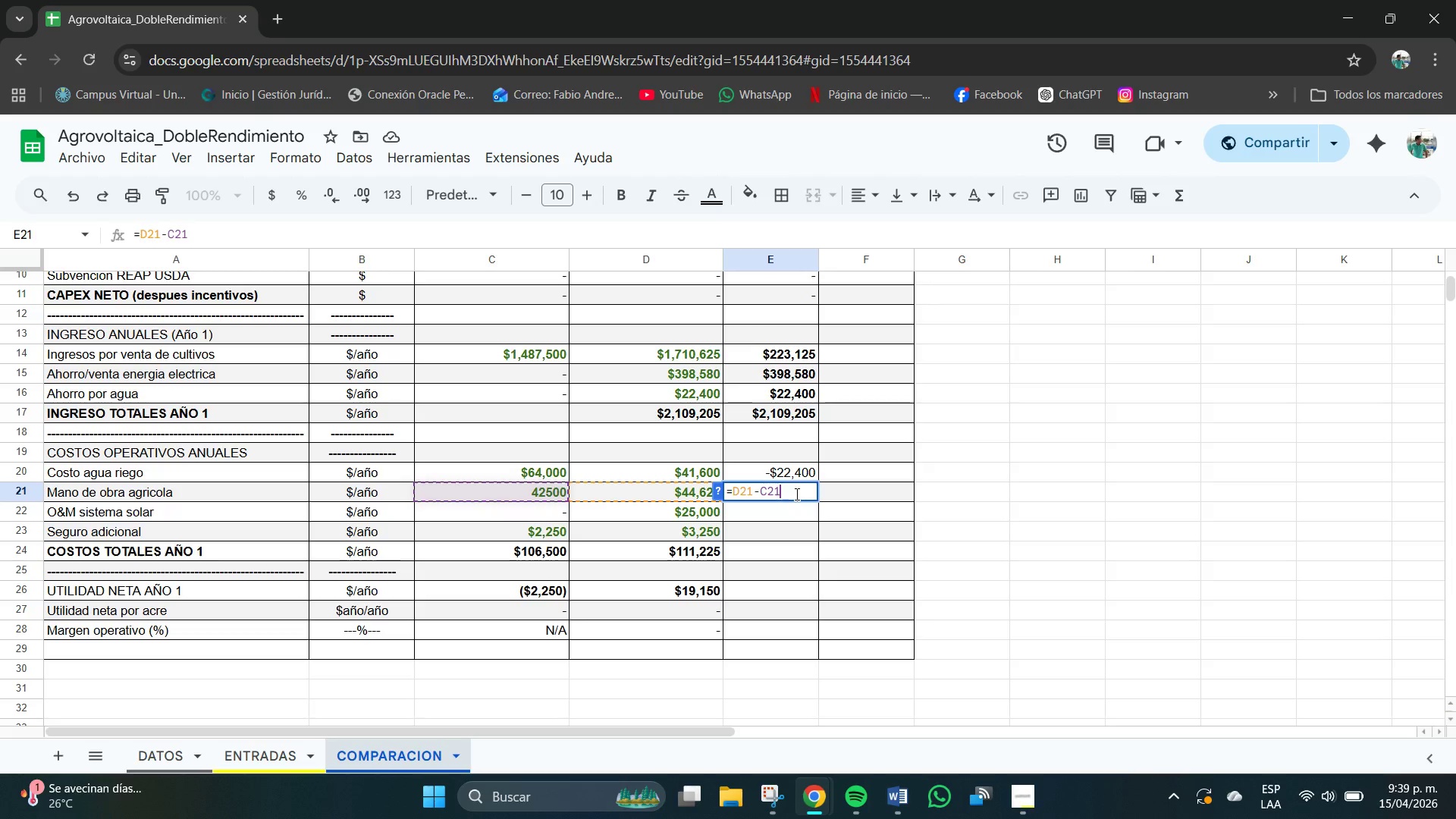 
key(Enter)
 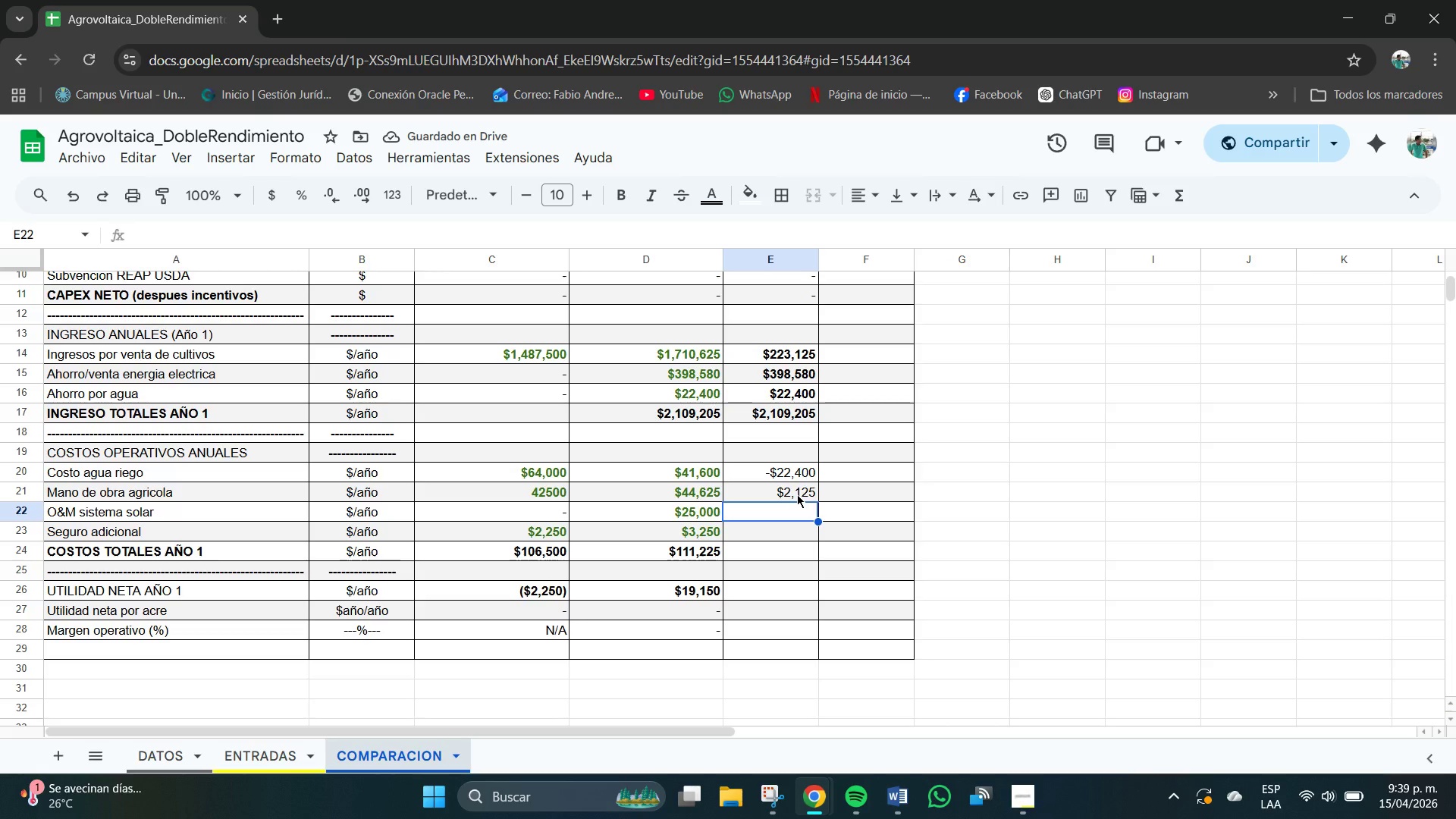 
type()D22-C22)
 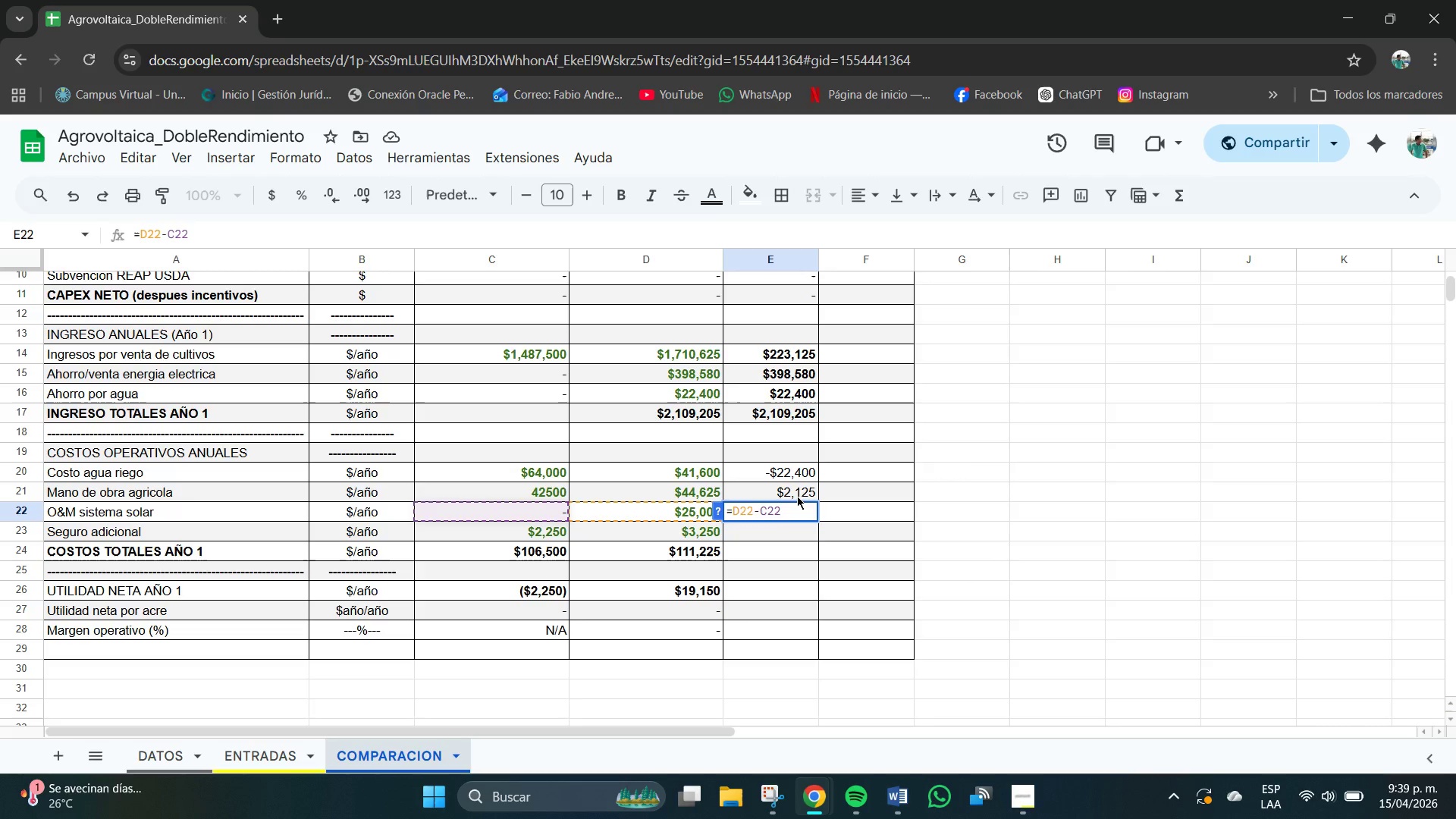 
key(Enter)
 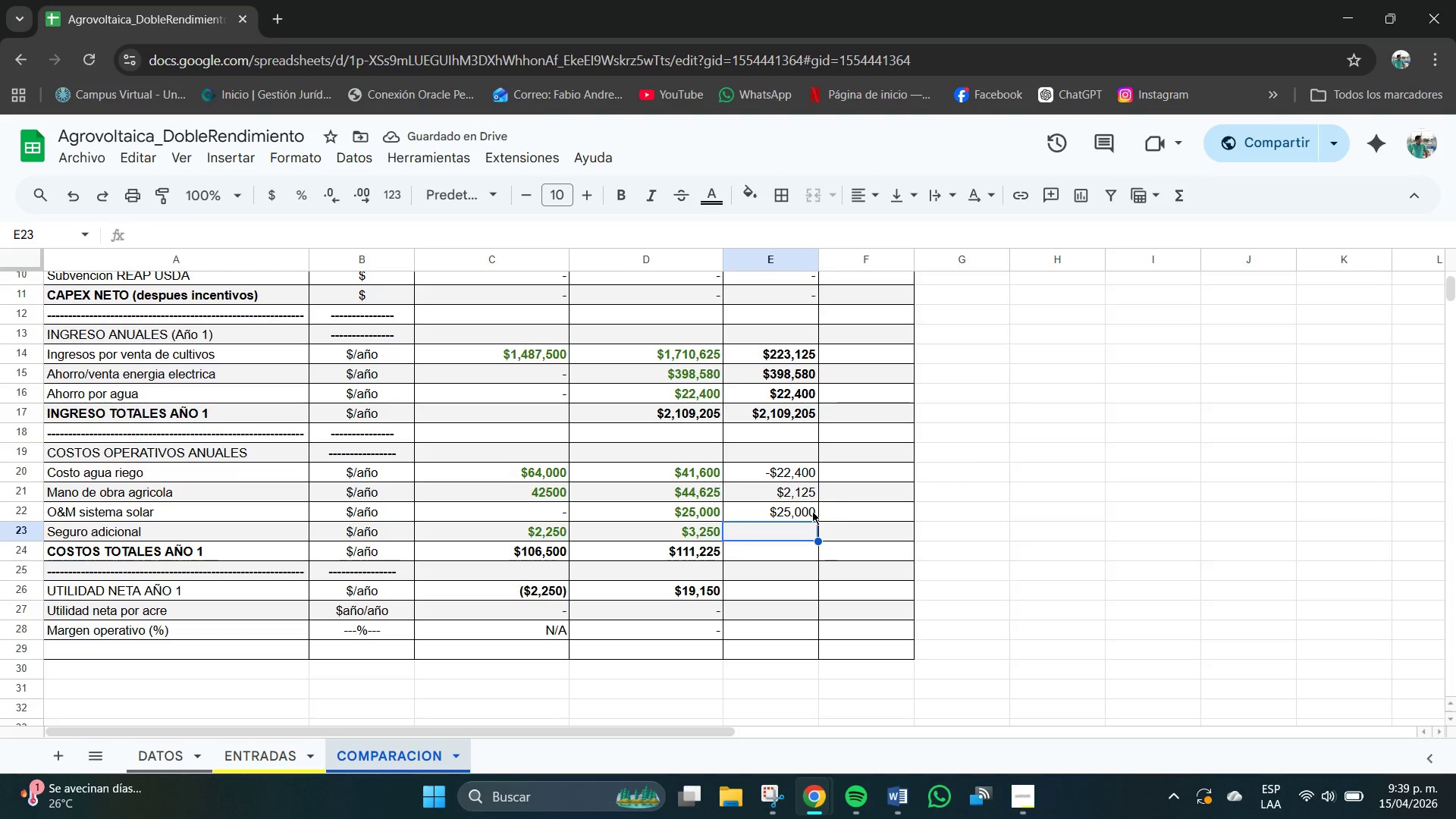 
wait(5.39)
 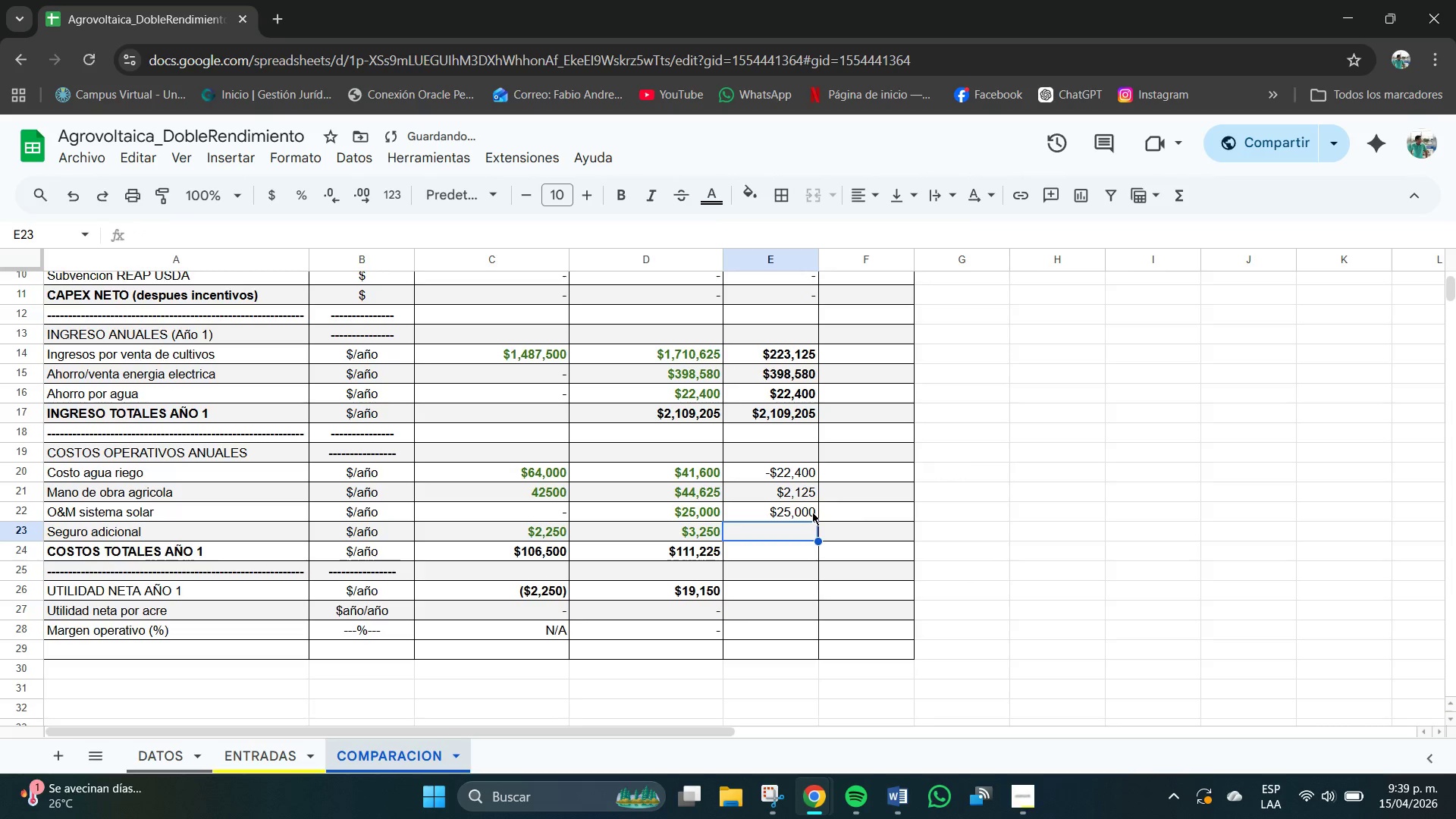 
type()D23-C23)
 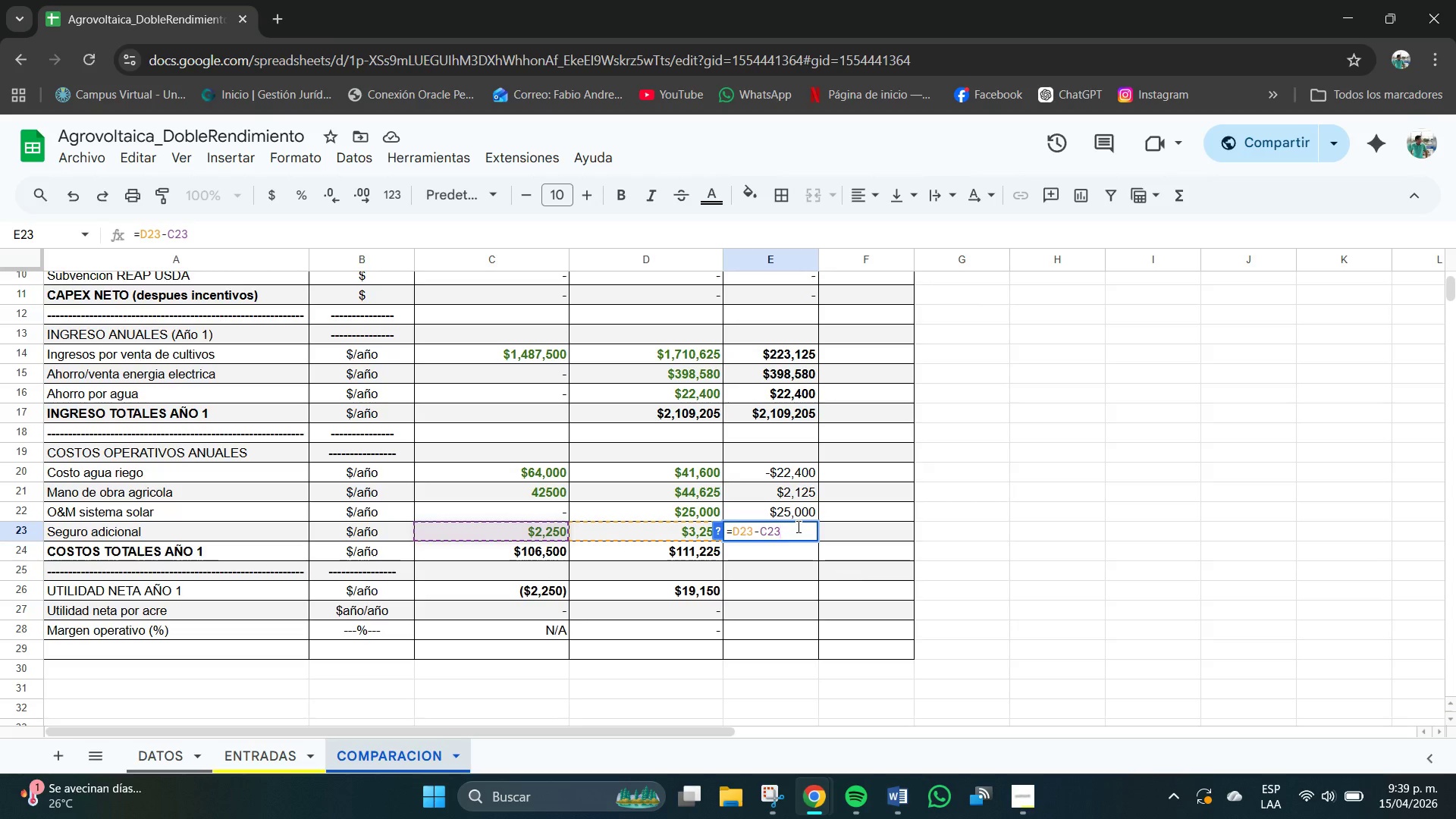 
key(Enter)
 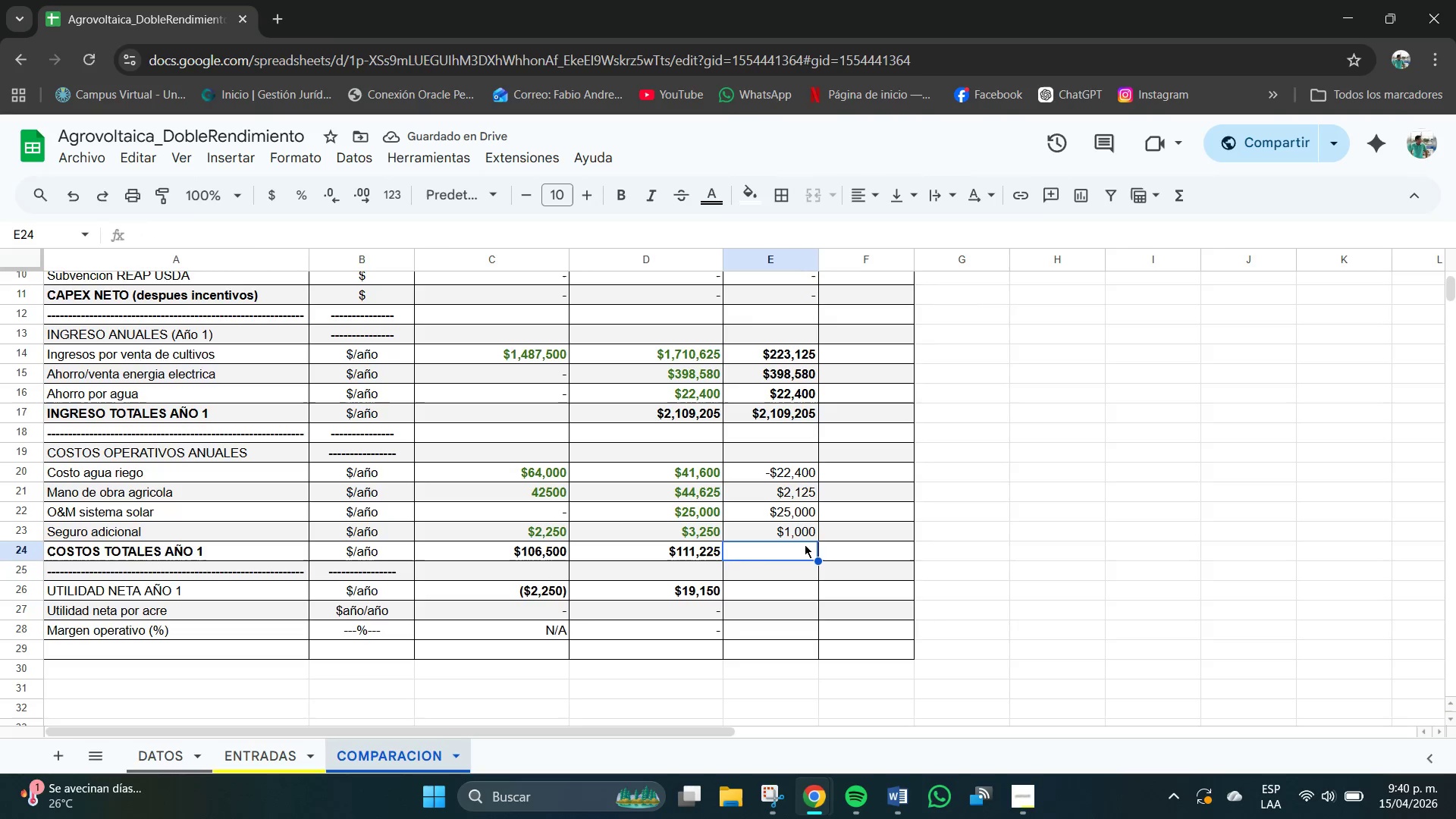 
type()D24-C24)
 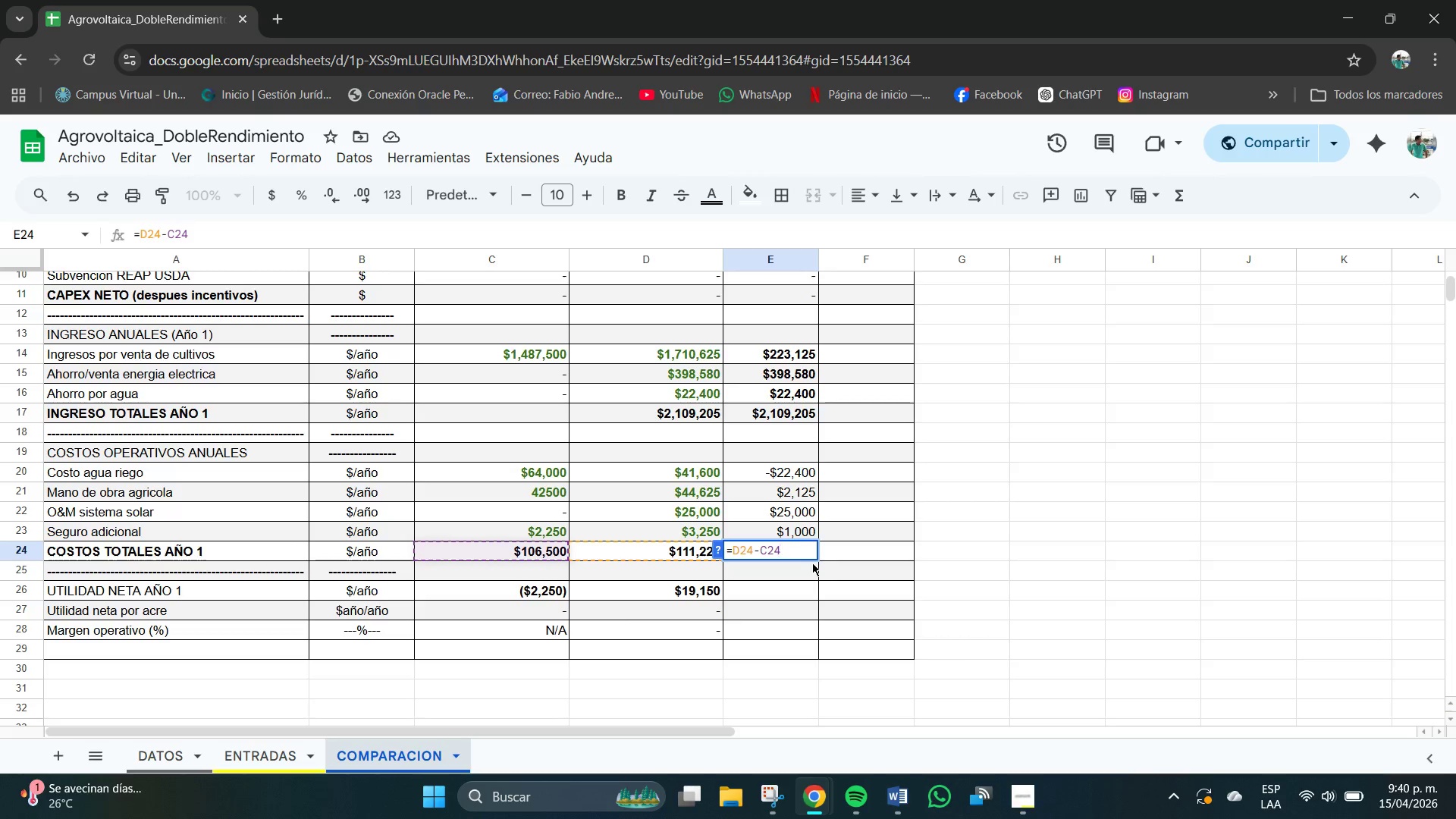 
key(Enter)
 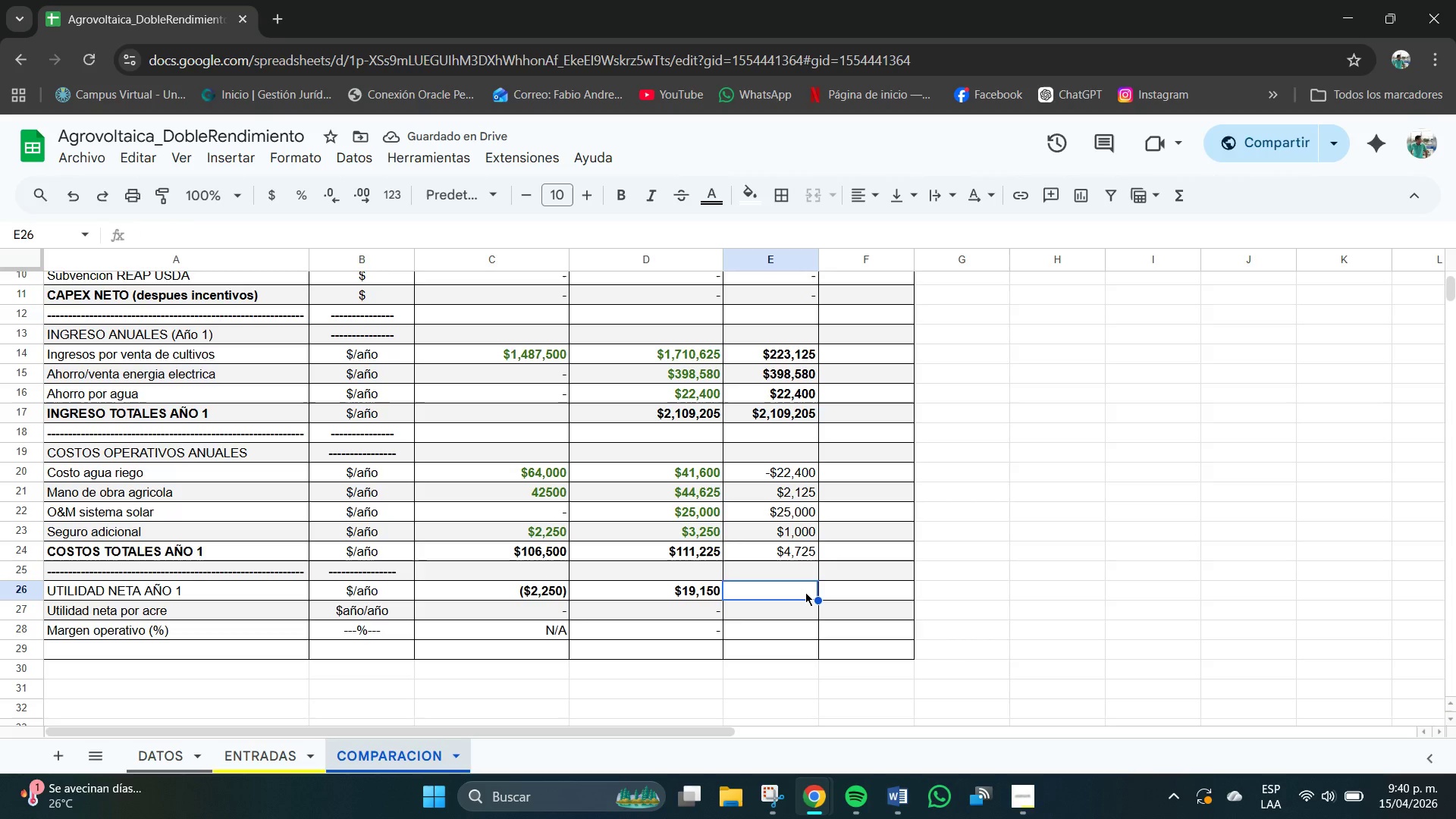 
wait(5.36)
 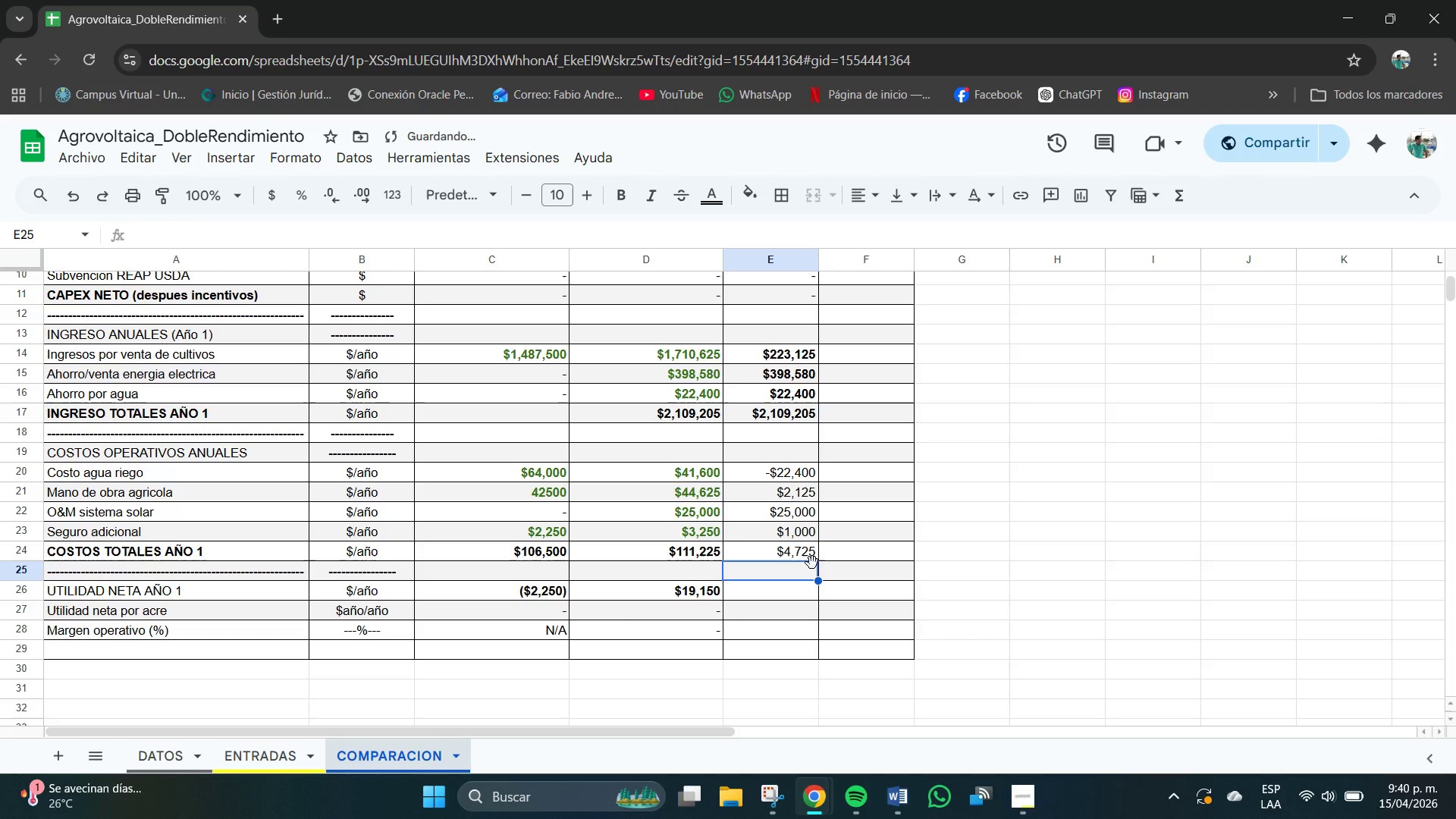 
type()D25)
key(Backspace)
type(6-C26)
 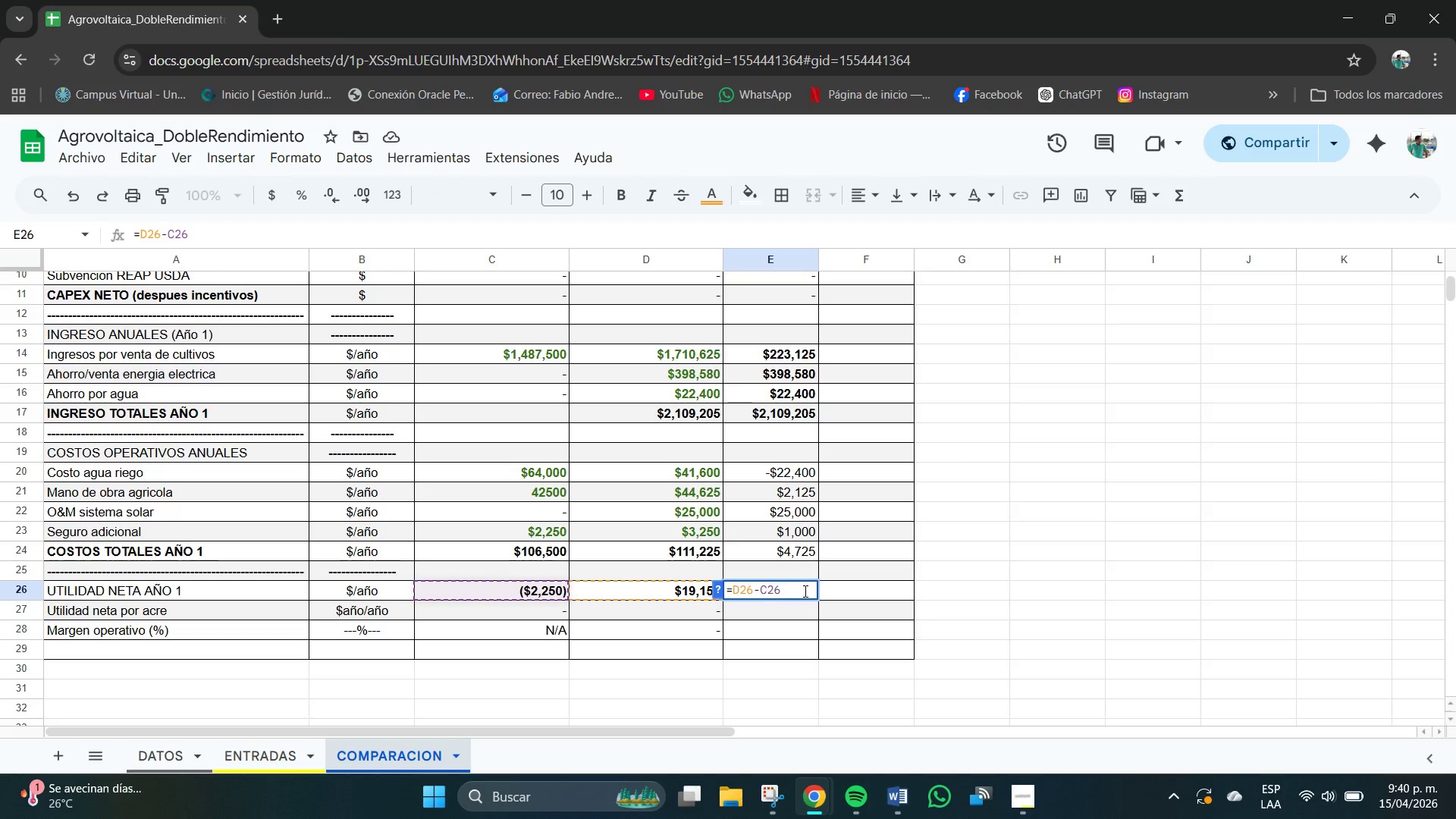 
key(Enter)
 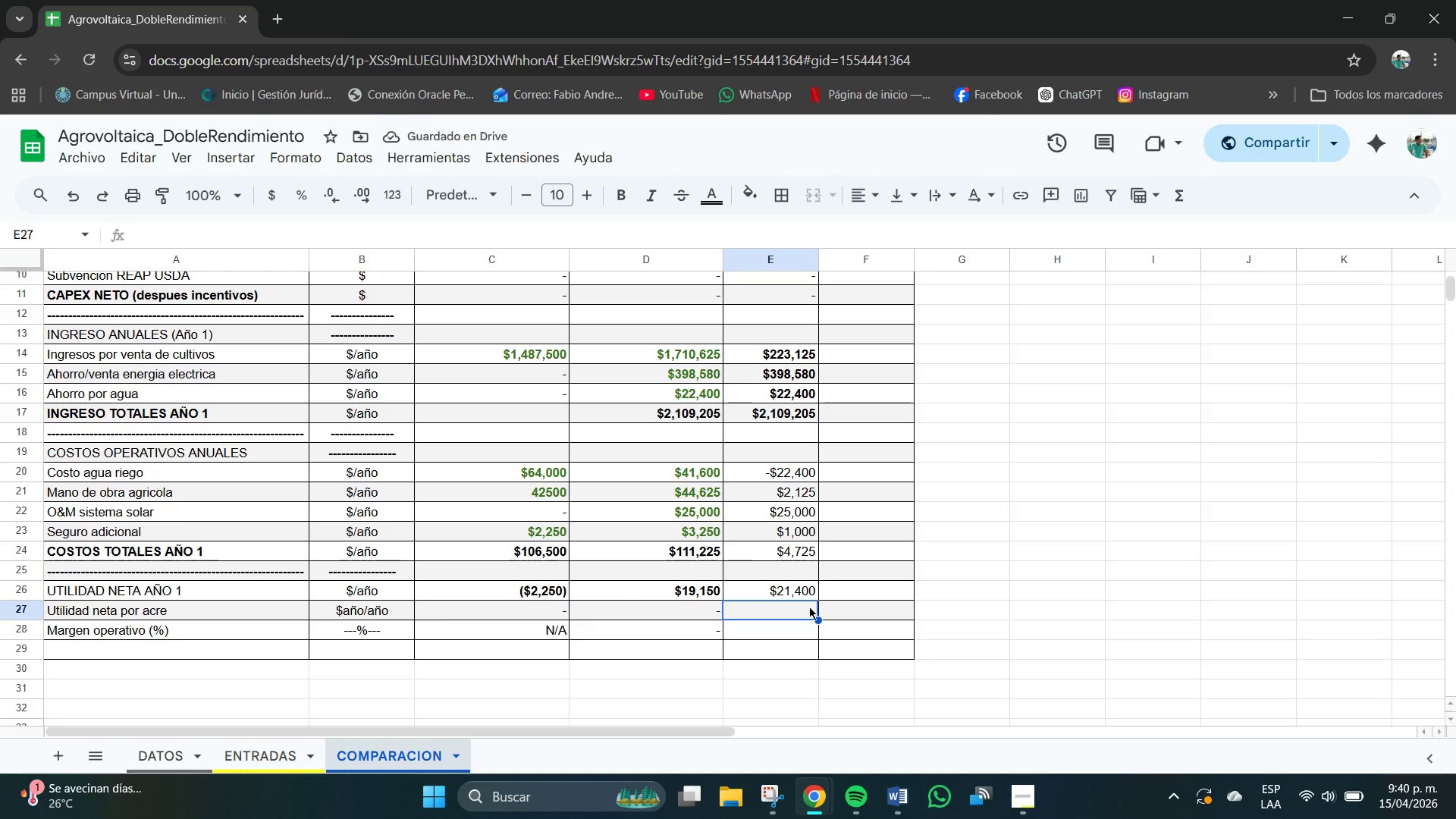 
left_click_drag(start_coordinate=[714, 613], to_coordinate=[713, 630])
 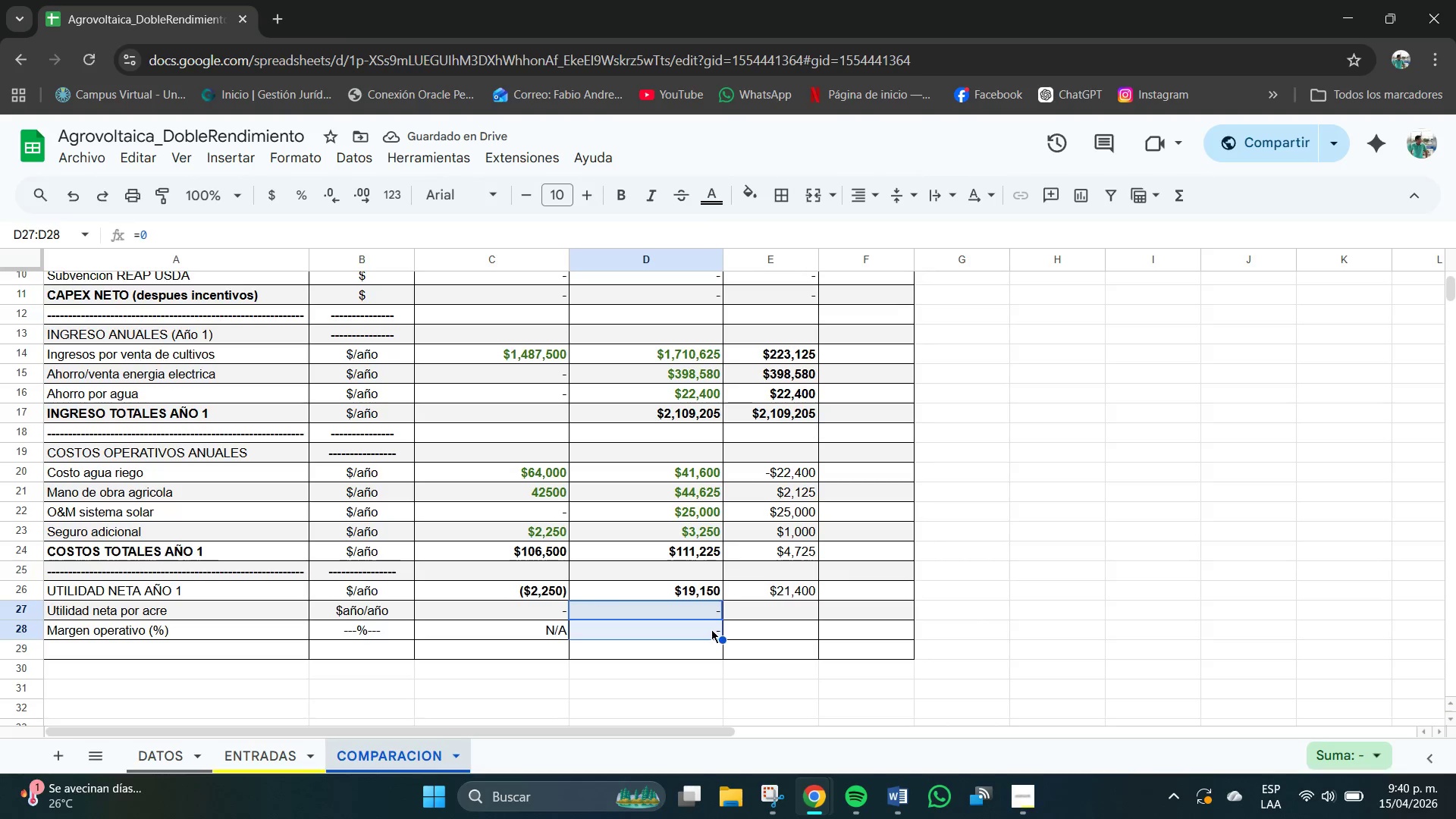 
key(Control+C)
 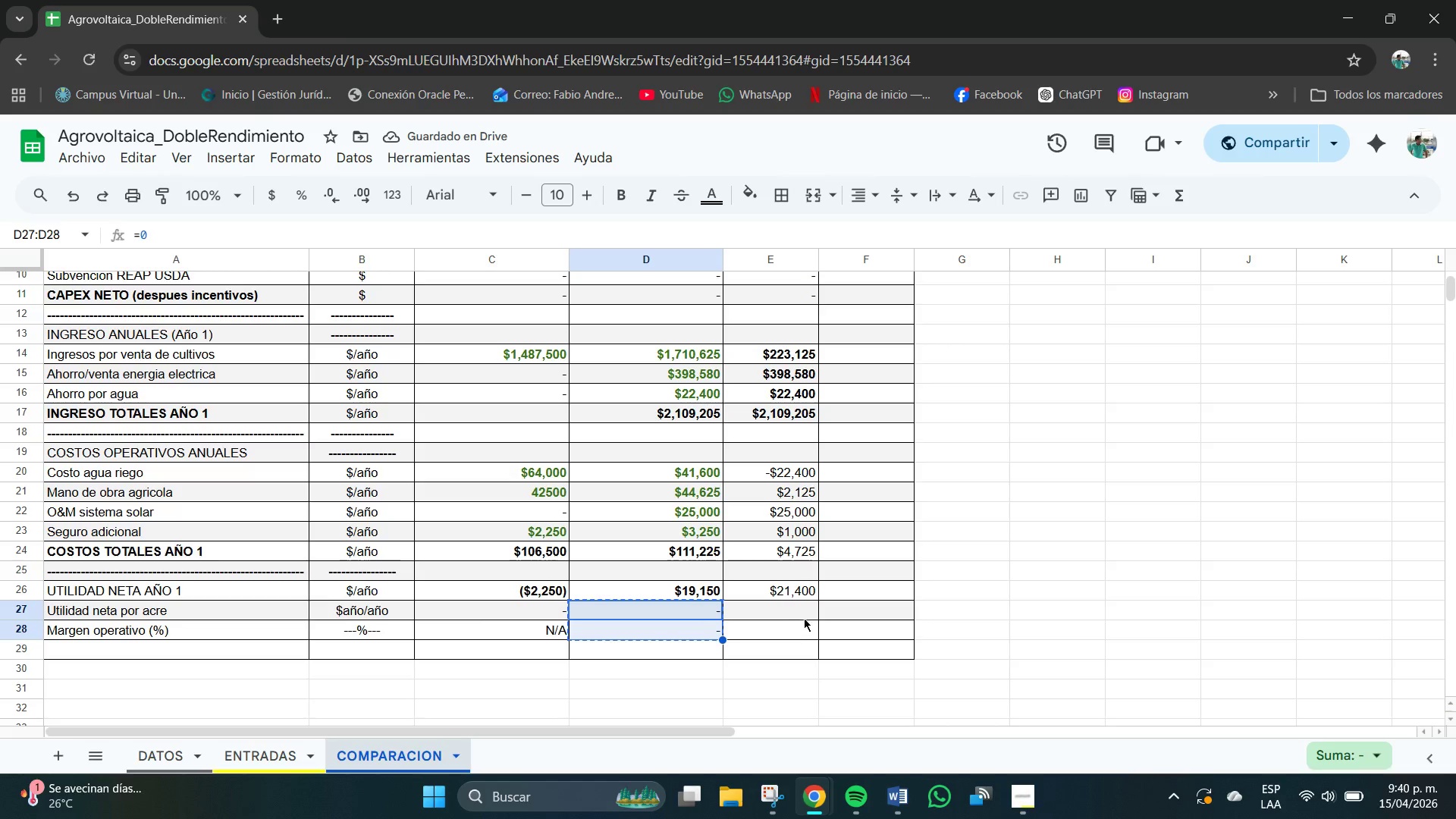 
left_click_drag(start_coordinate=[804, 610], to_coordinate=[808, 637])
 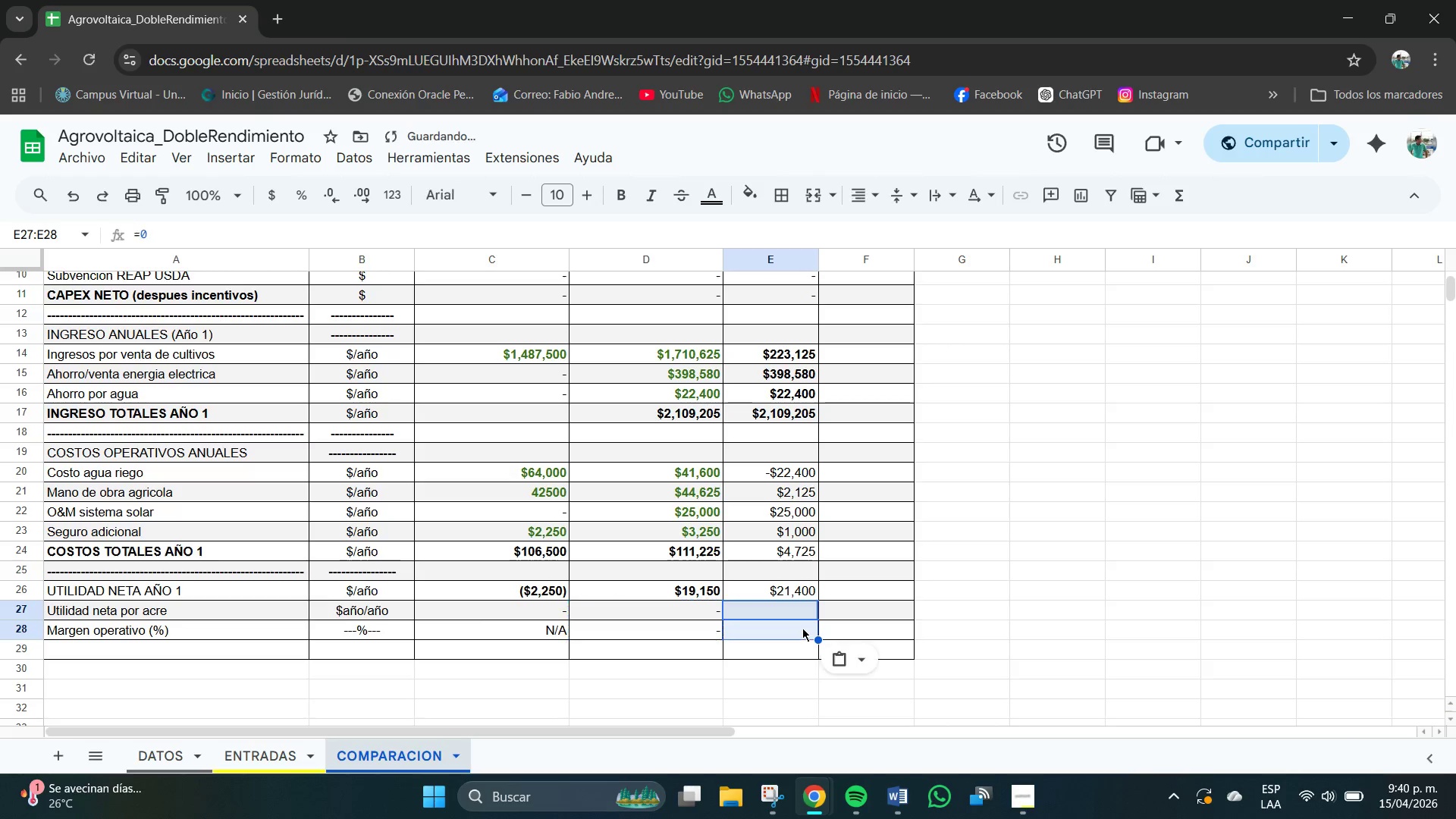 
key(Control+V)
 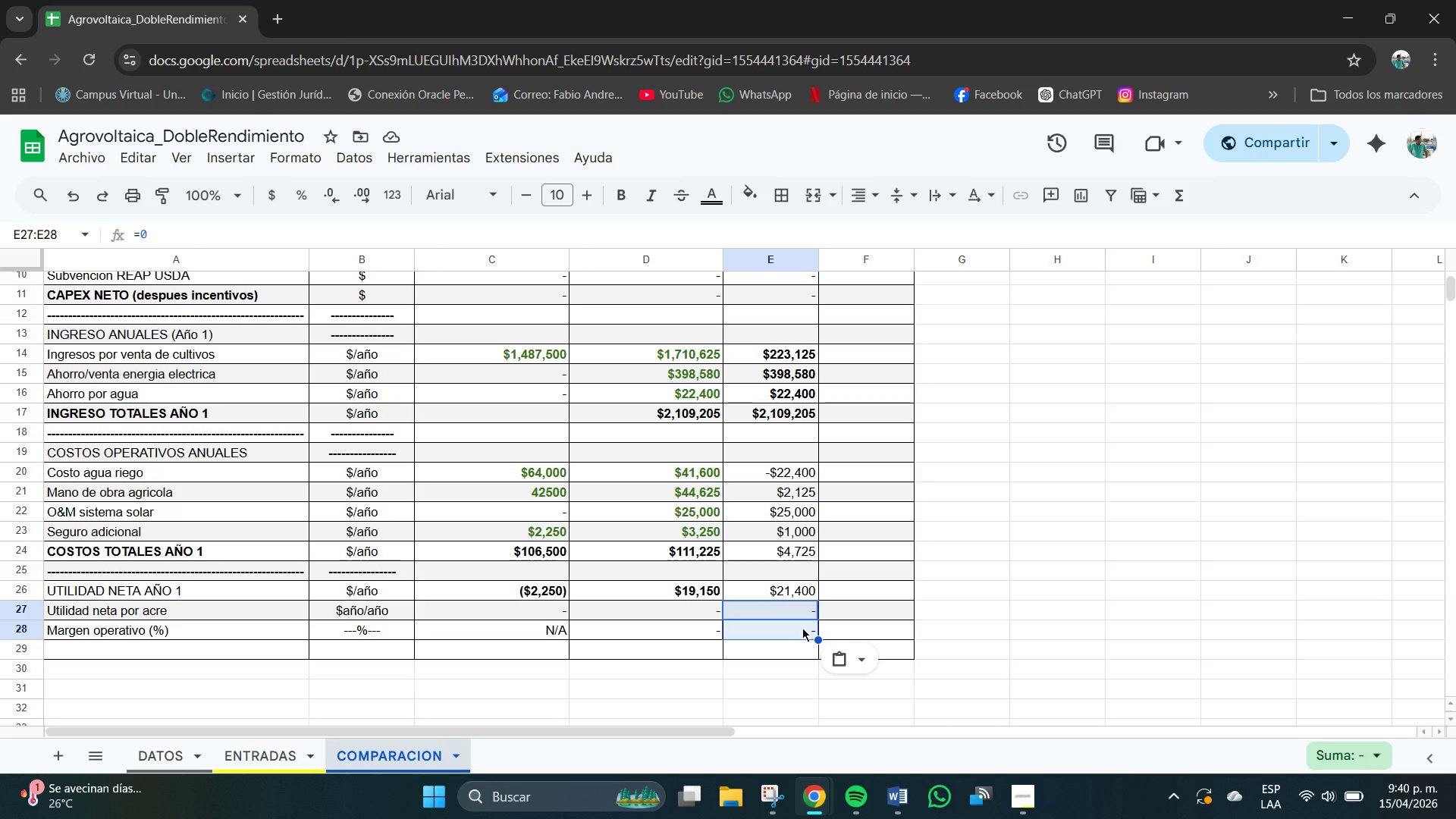 
wait(22.11)
 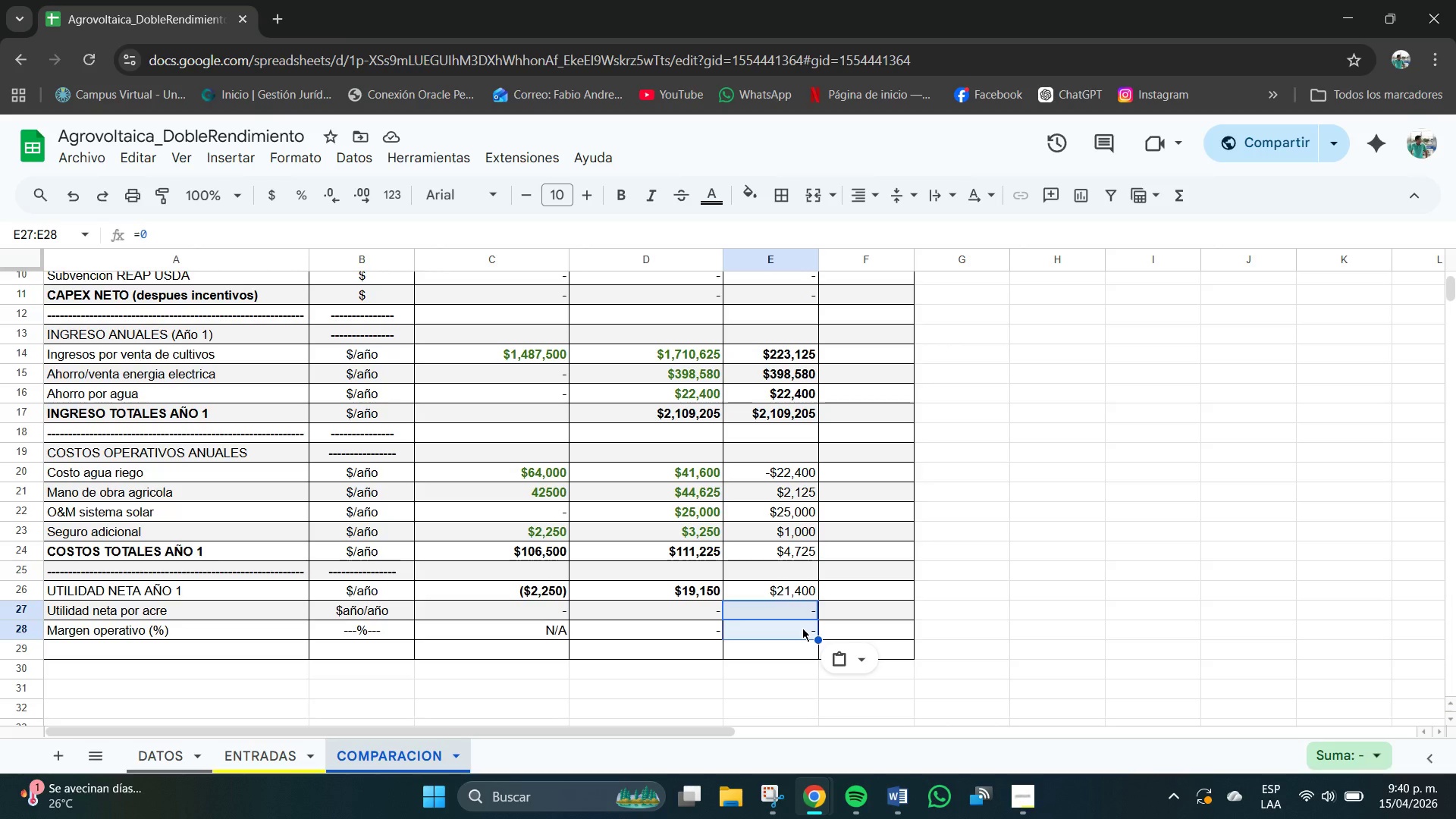 
left_click([859, 607])
 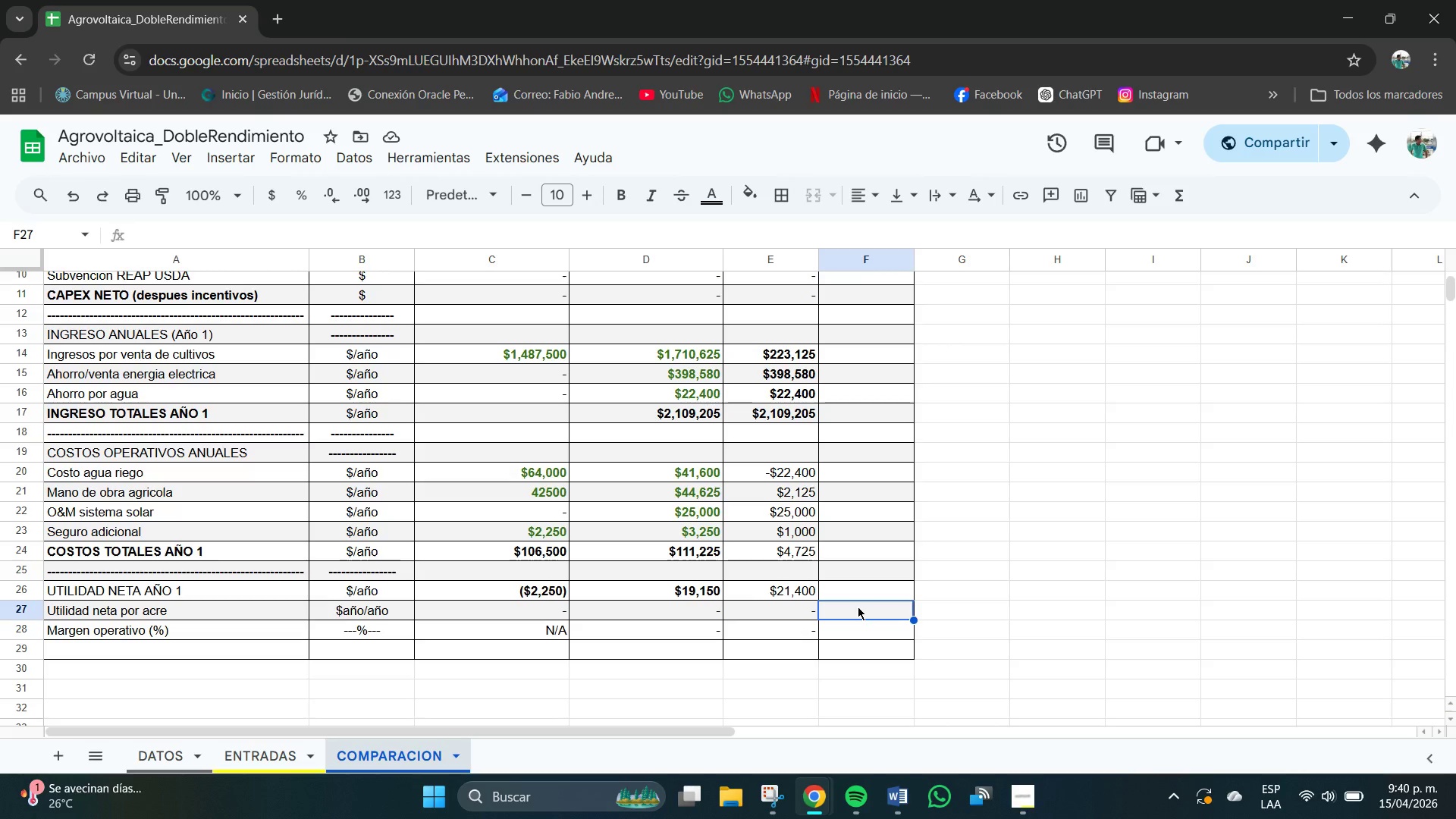 
left_click([847, 694])
 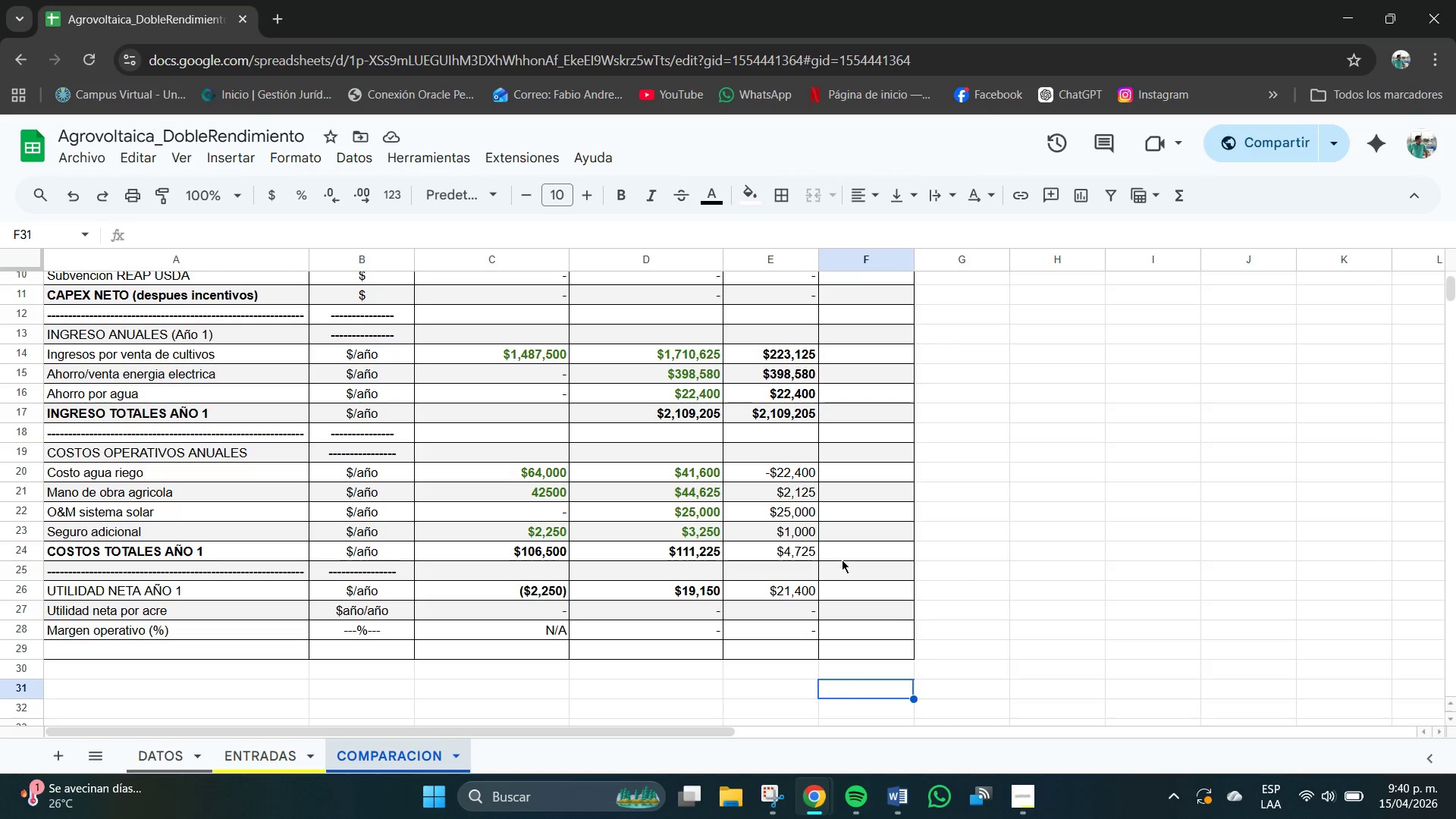 
scroll: coordinate [840, 538], scroll_direction: up, amount: 3.0
 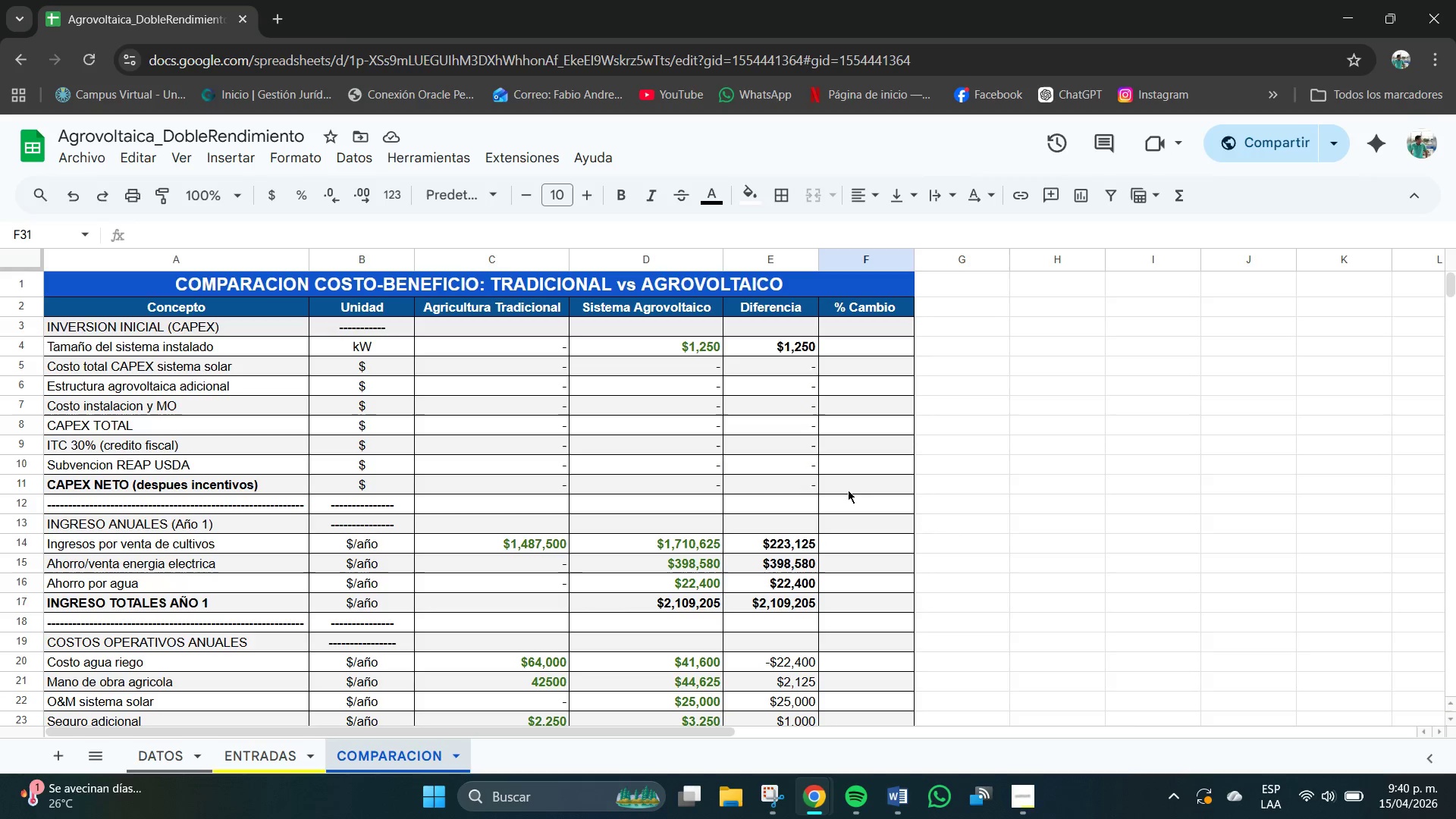 
scroll: coordinate [839, 560], scroll_direction: down, amount: 1.0
 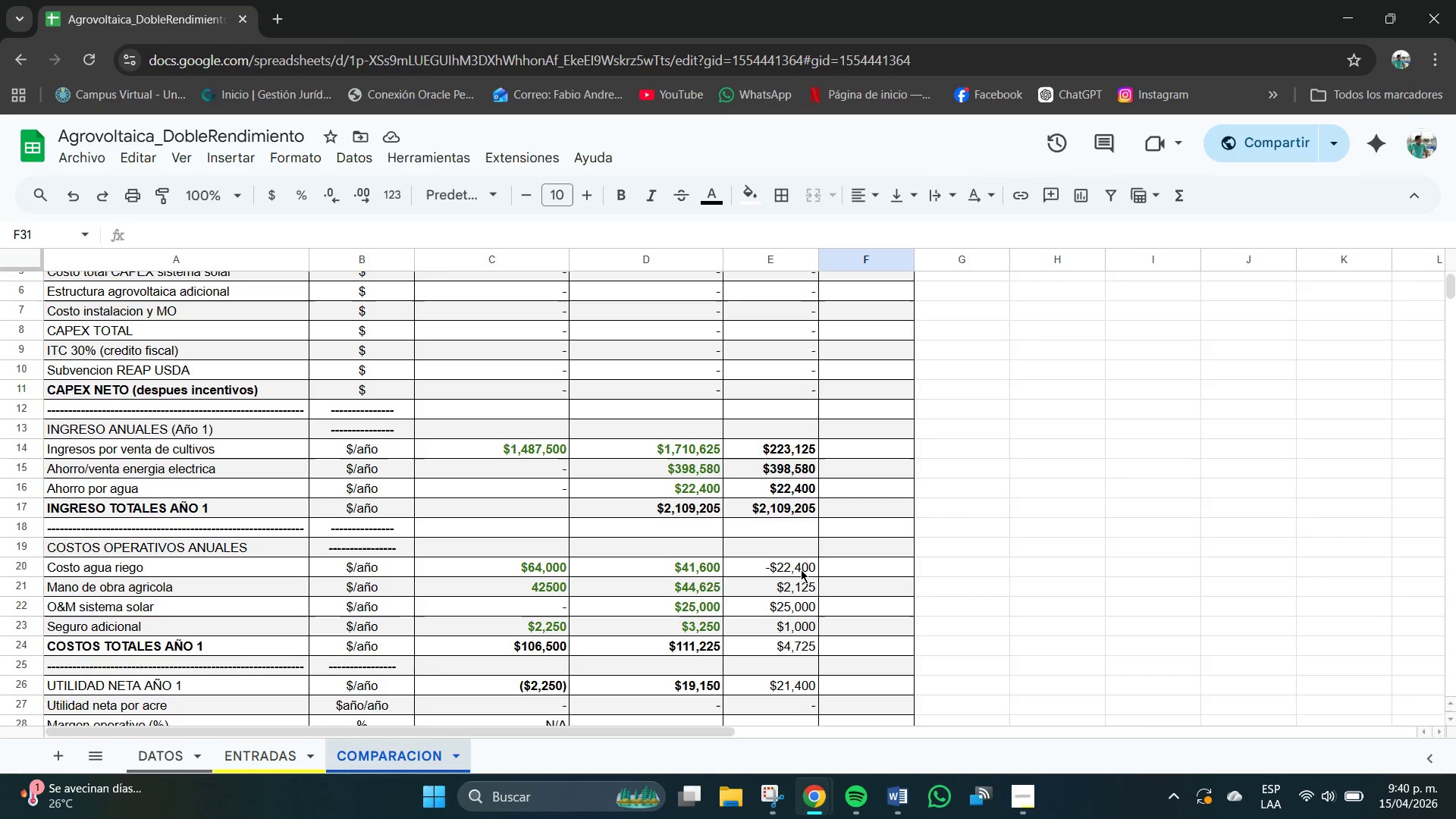 
left_click_drag(start_coordinate=[799, 570], to_coordinate=[811, 649])
 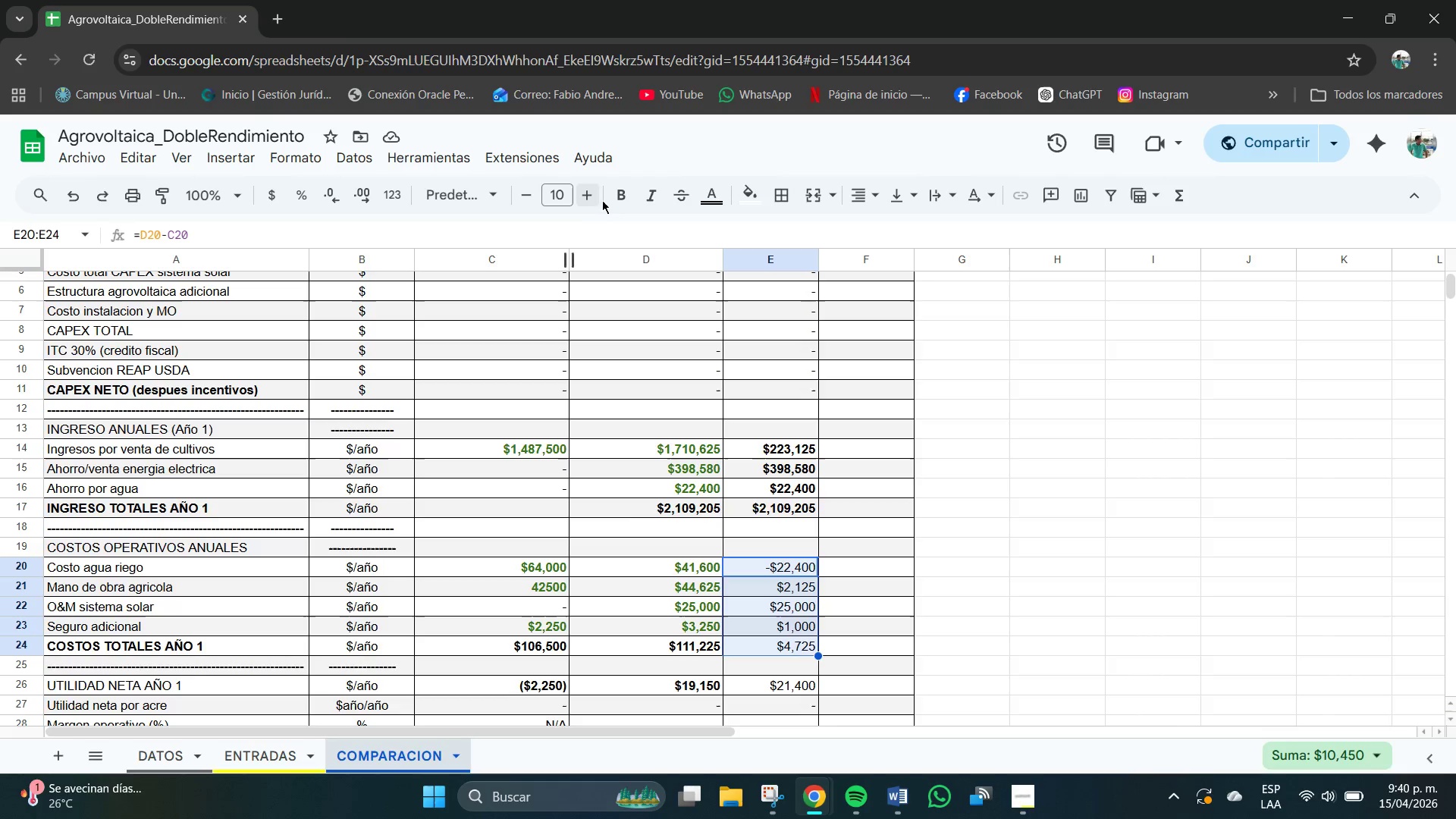 
left_click([612, 193])
 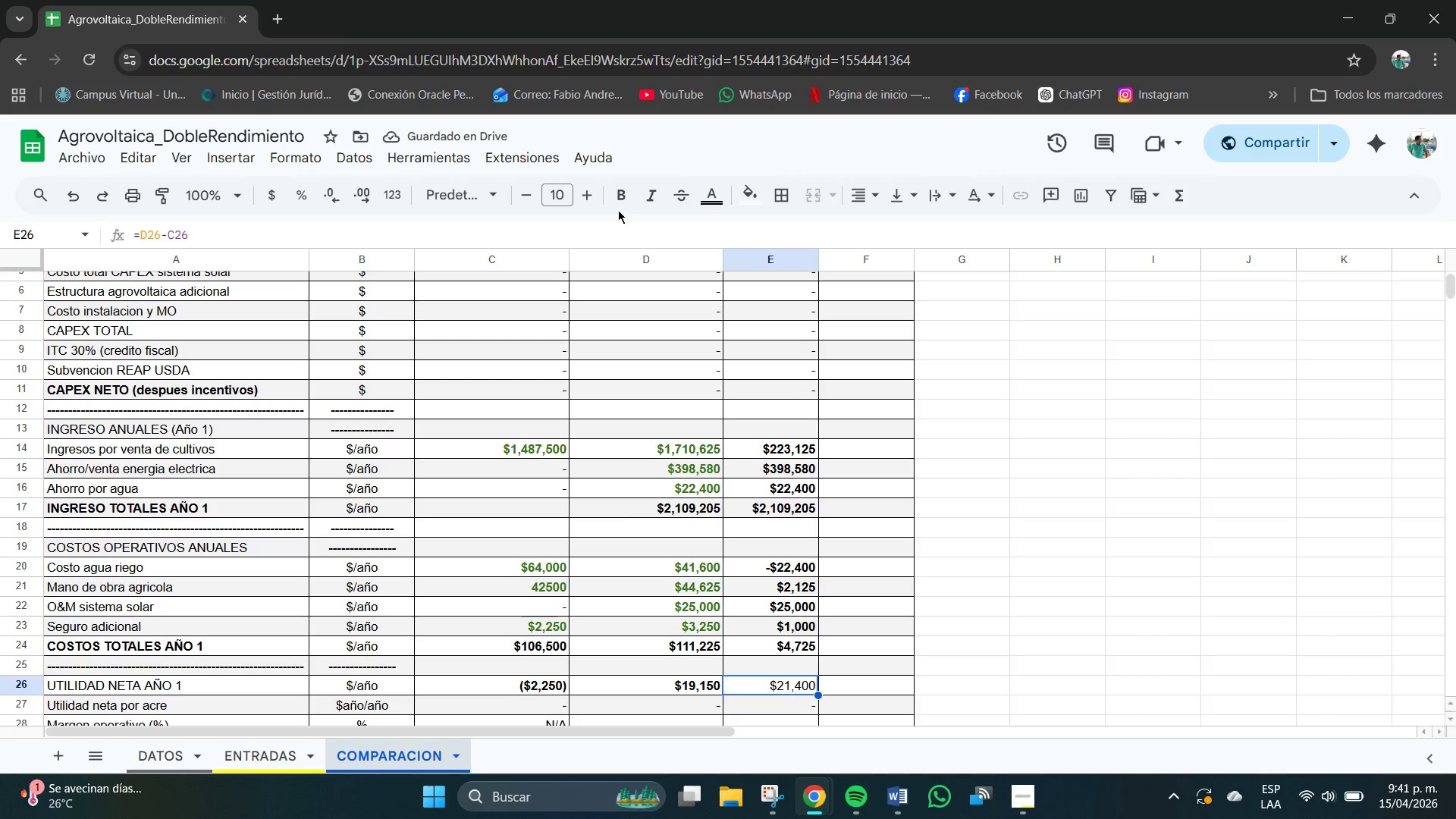 
left_click([618, 206])
 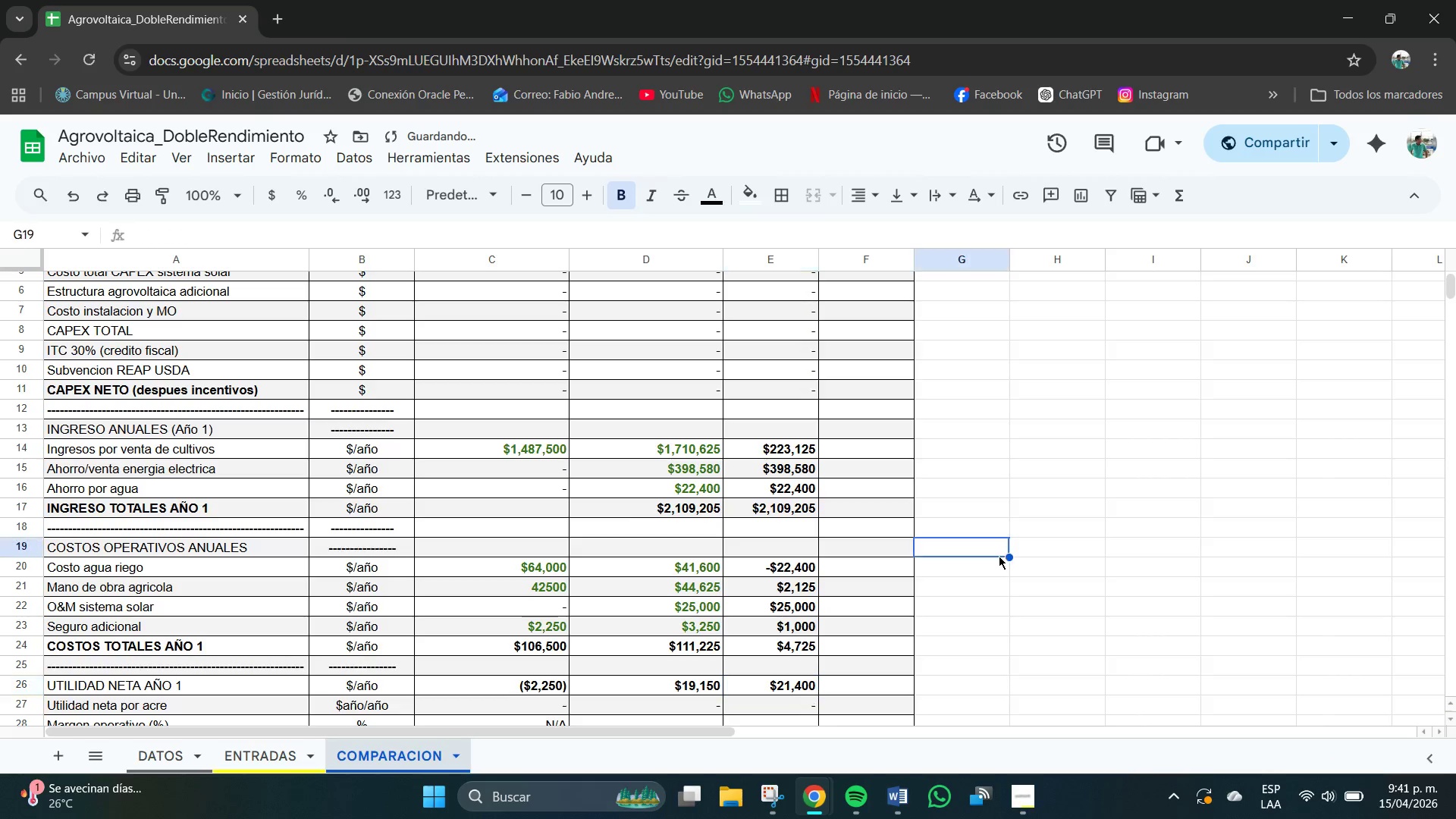 
scroll: coordinate [996, 556], scroll_direction: up, amount: 2.0
 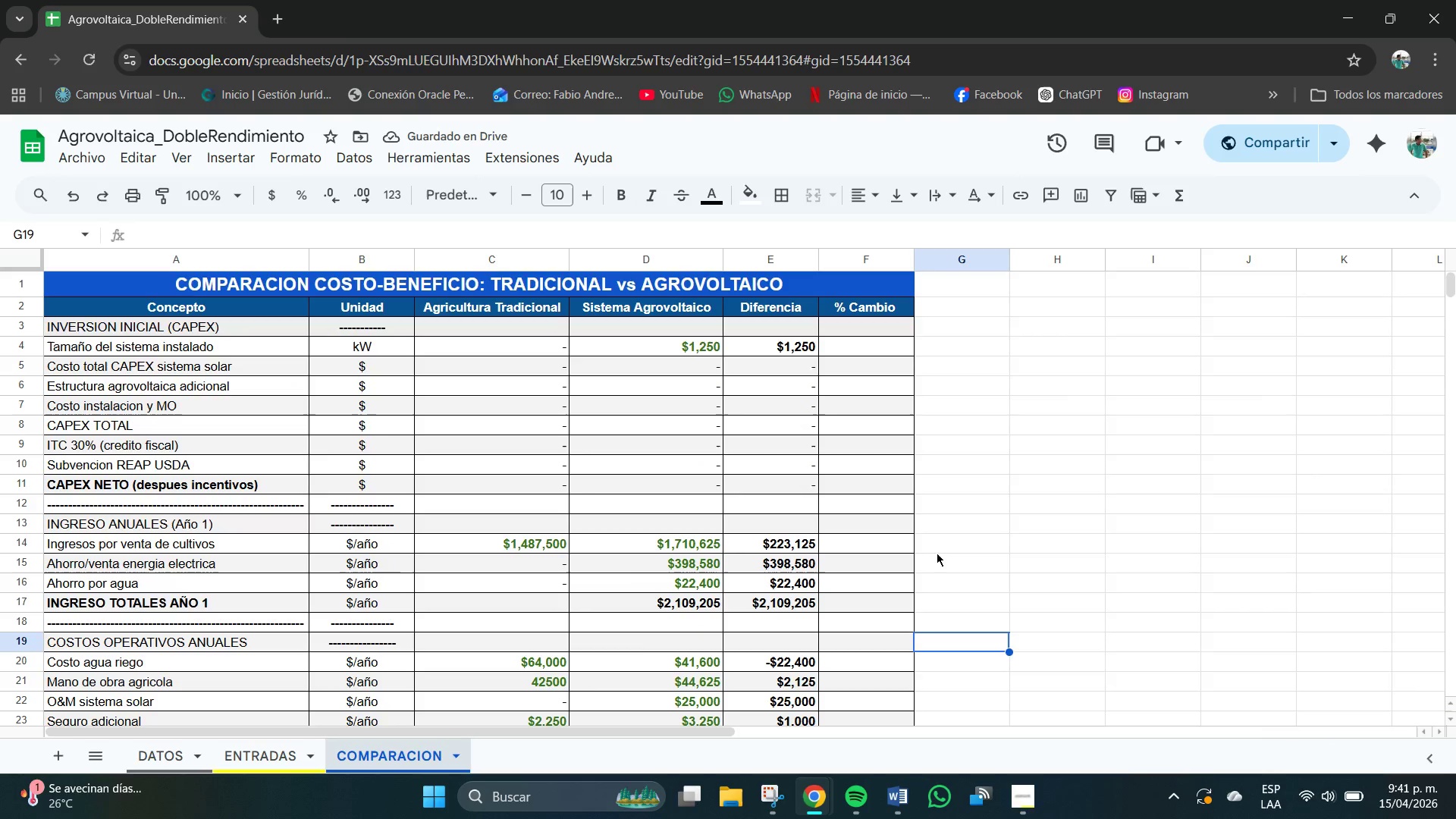 
wait(5.07)
 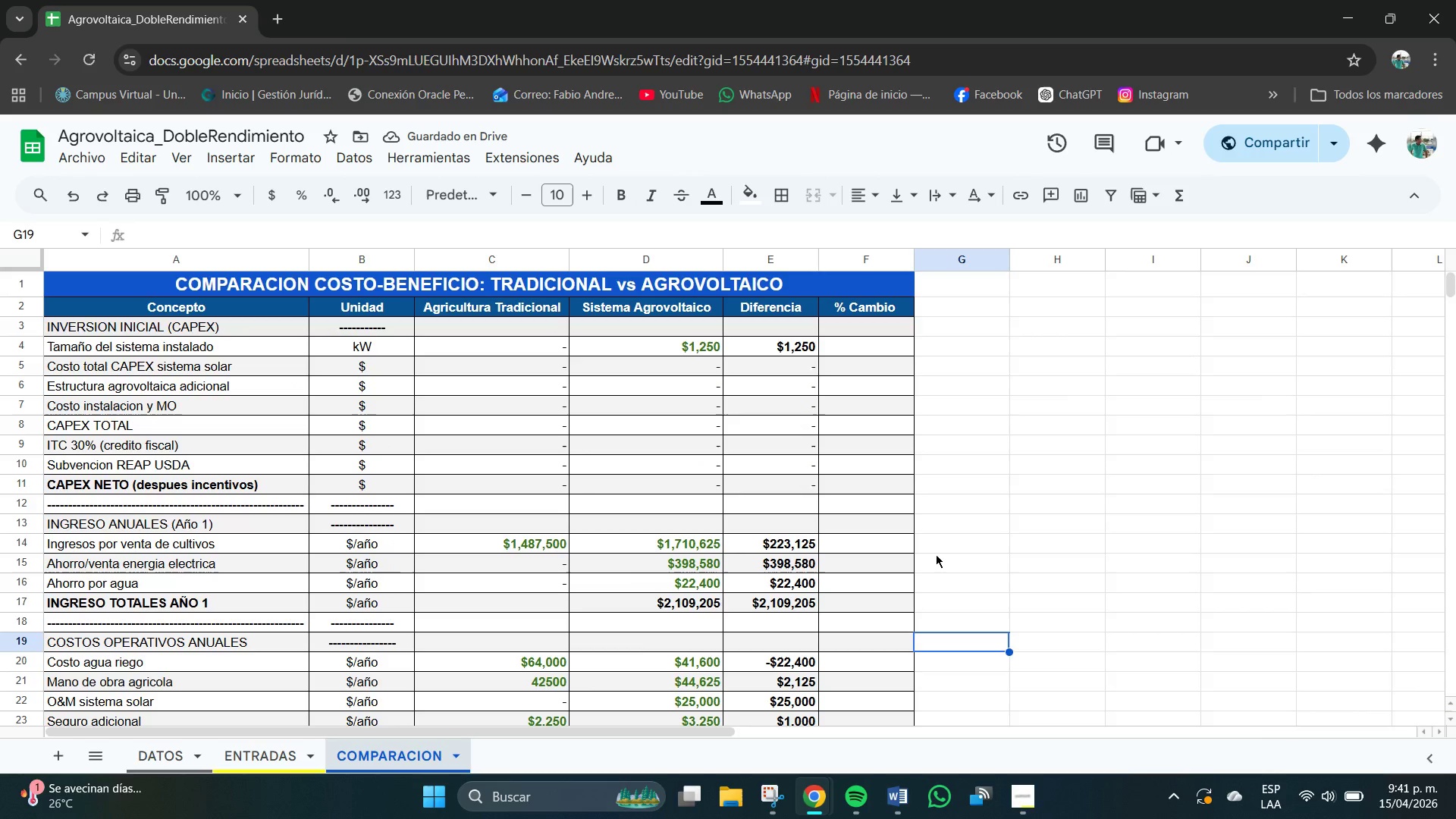 
left_click([858, 346])
 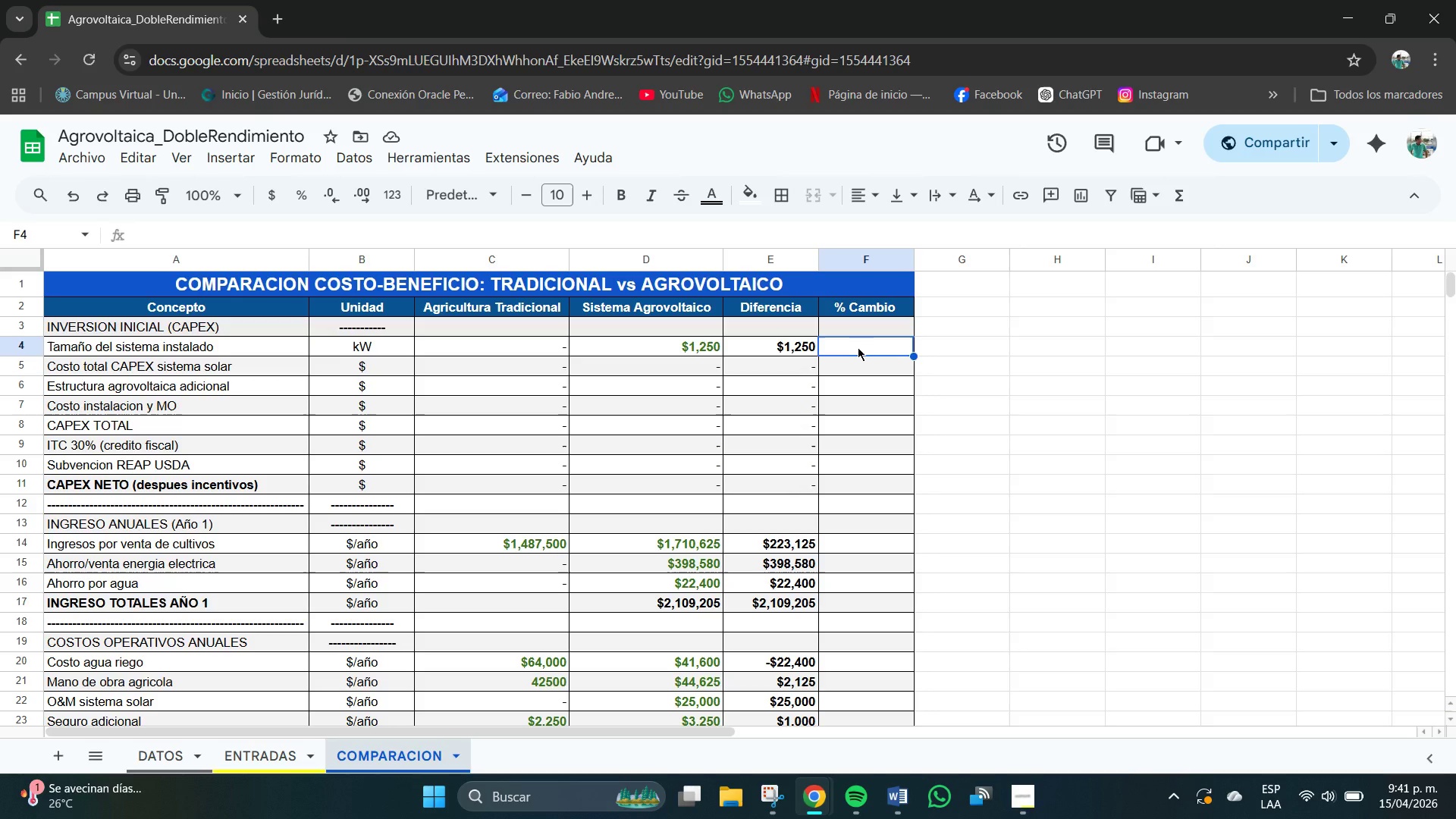 
type(SI.)
key(Backspace)
key(Backspace)
key(Backspace)
type()SI.ERROR**D4-C4()
 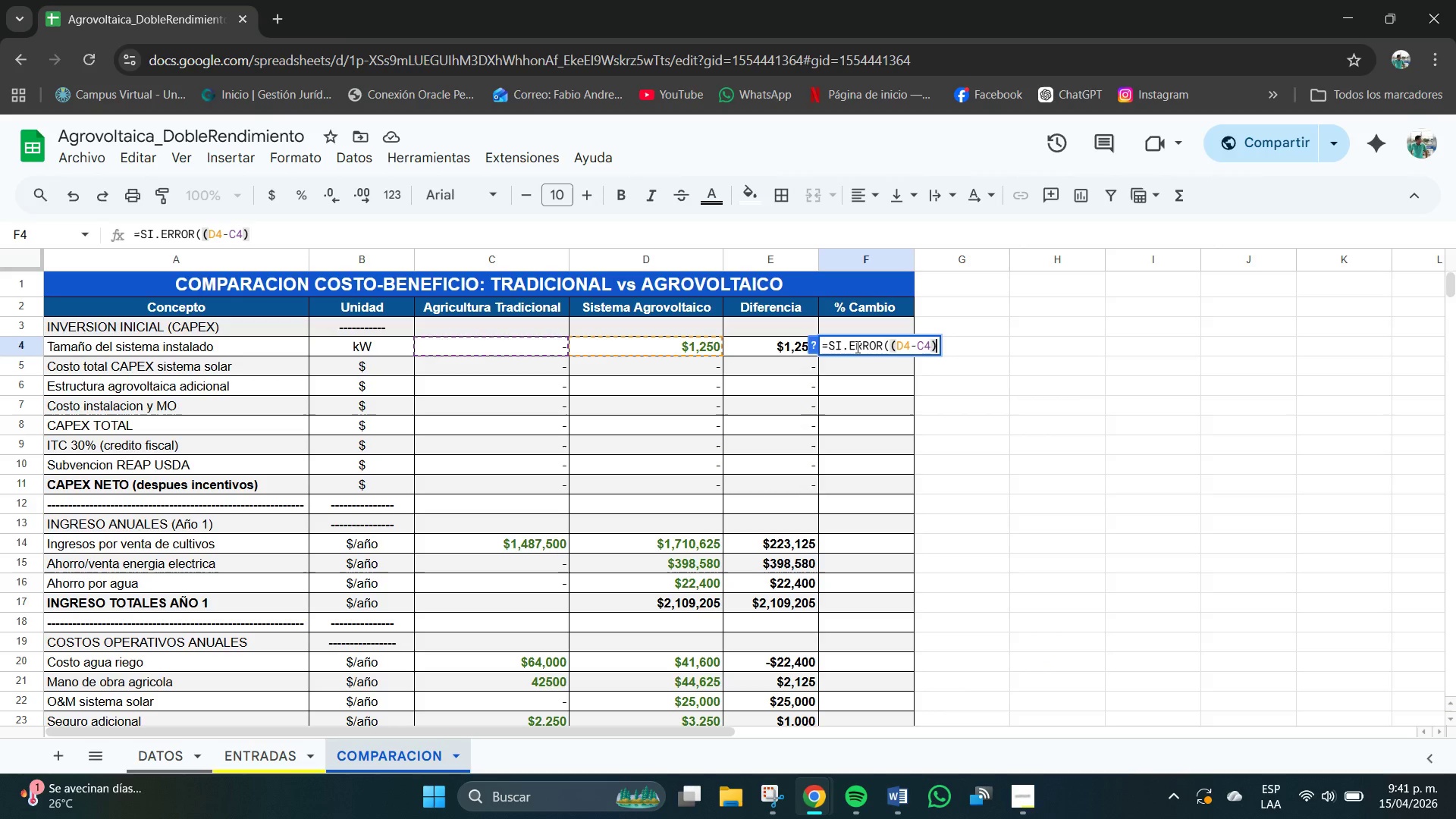 
type(&AN)
key(Backspace)
type(BS*C4(,!N&A!)
key(Backspace)
type(@)
 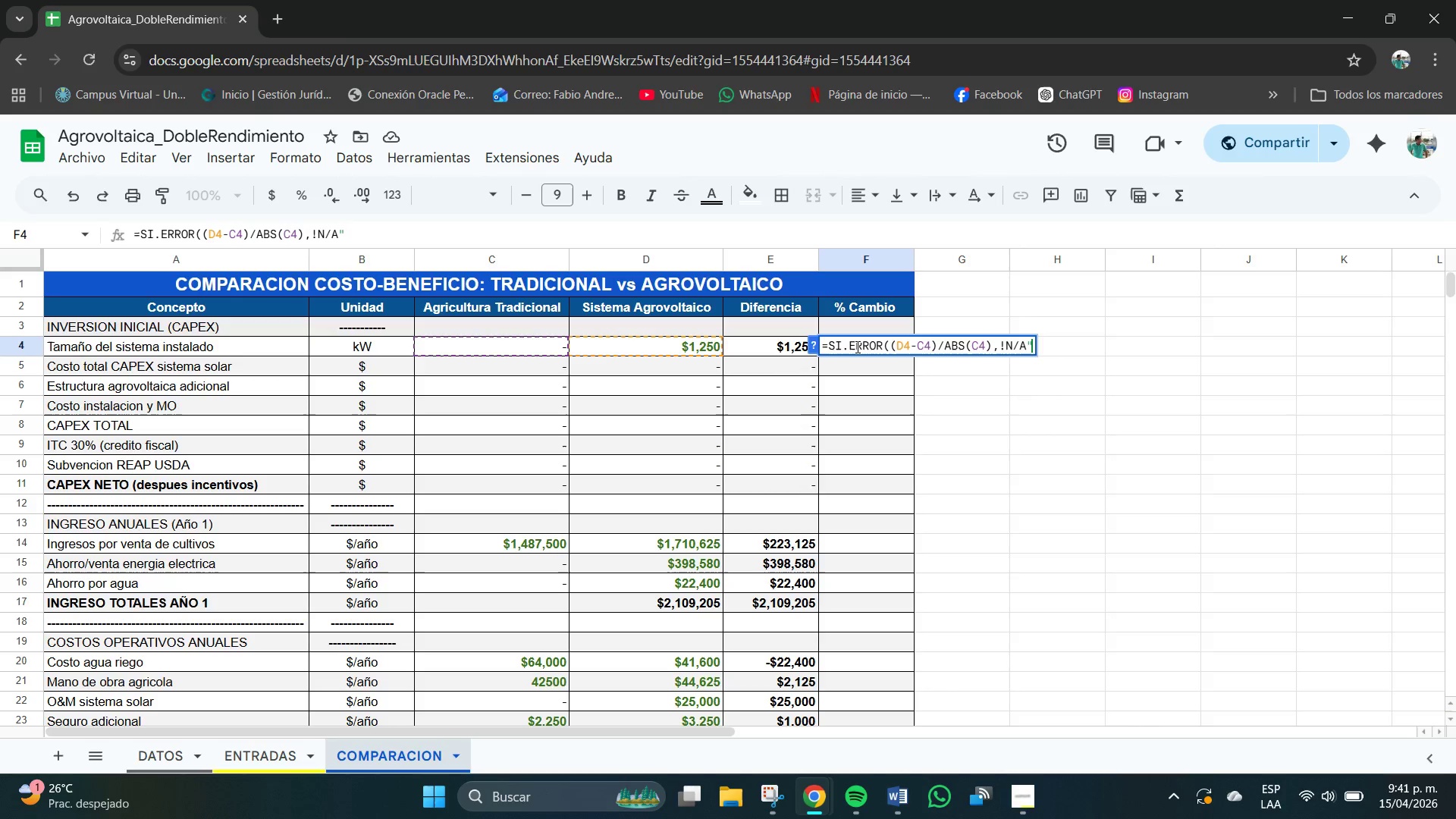 
left_click([1006, 346])
 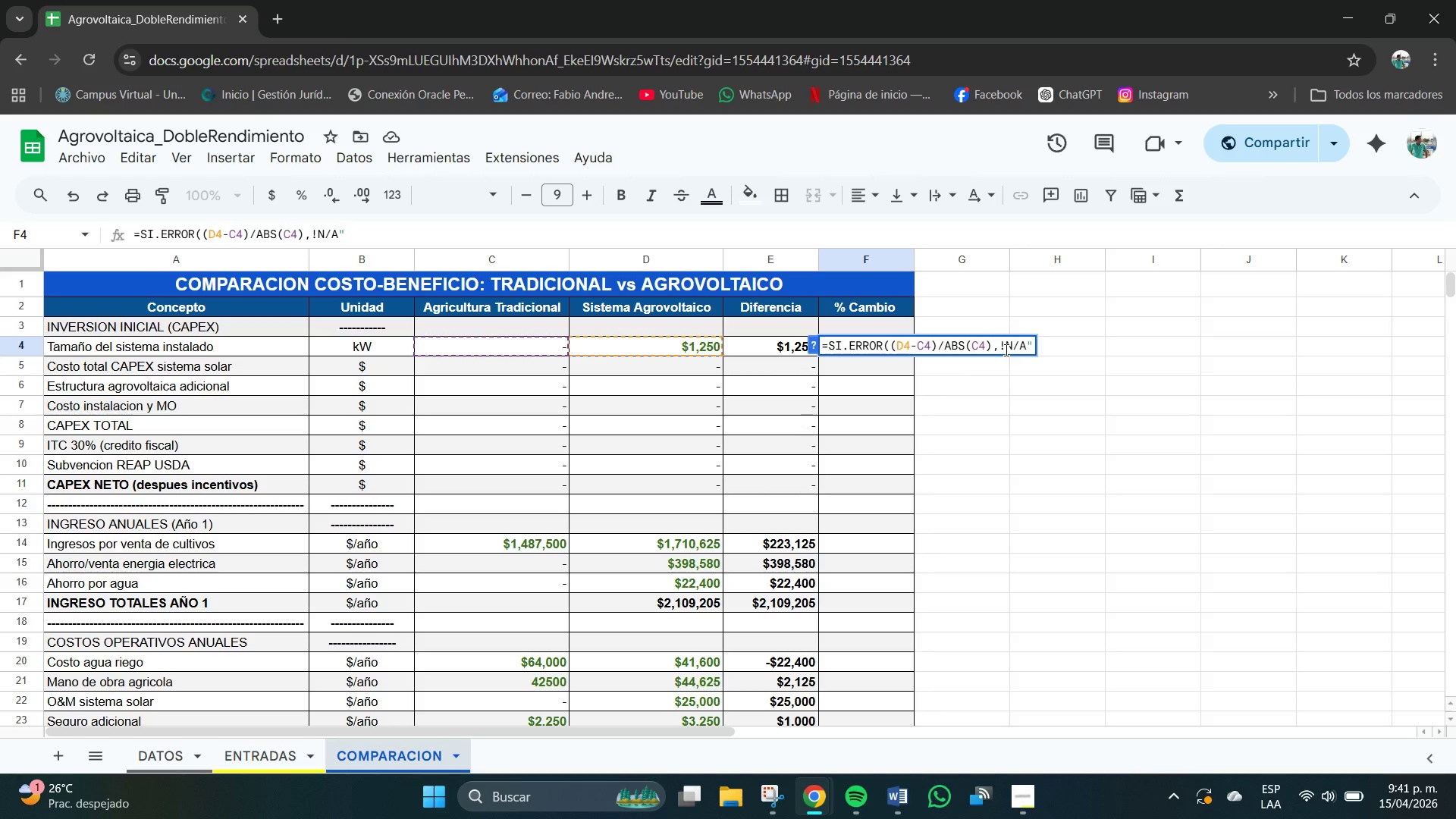 
key(Backspace)
 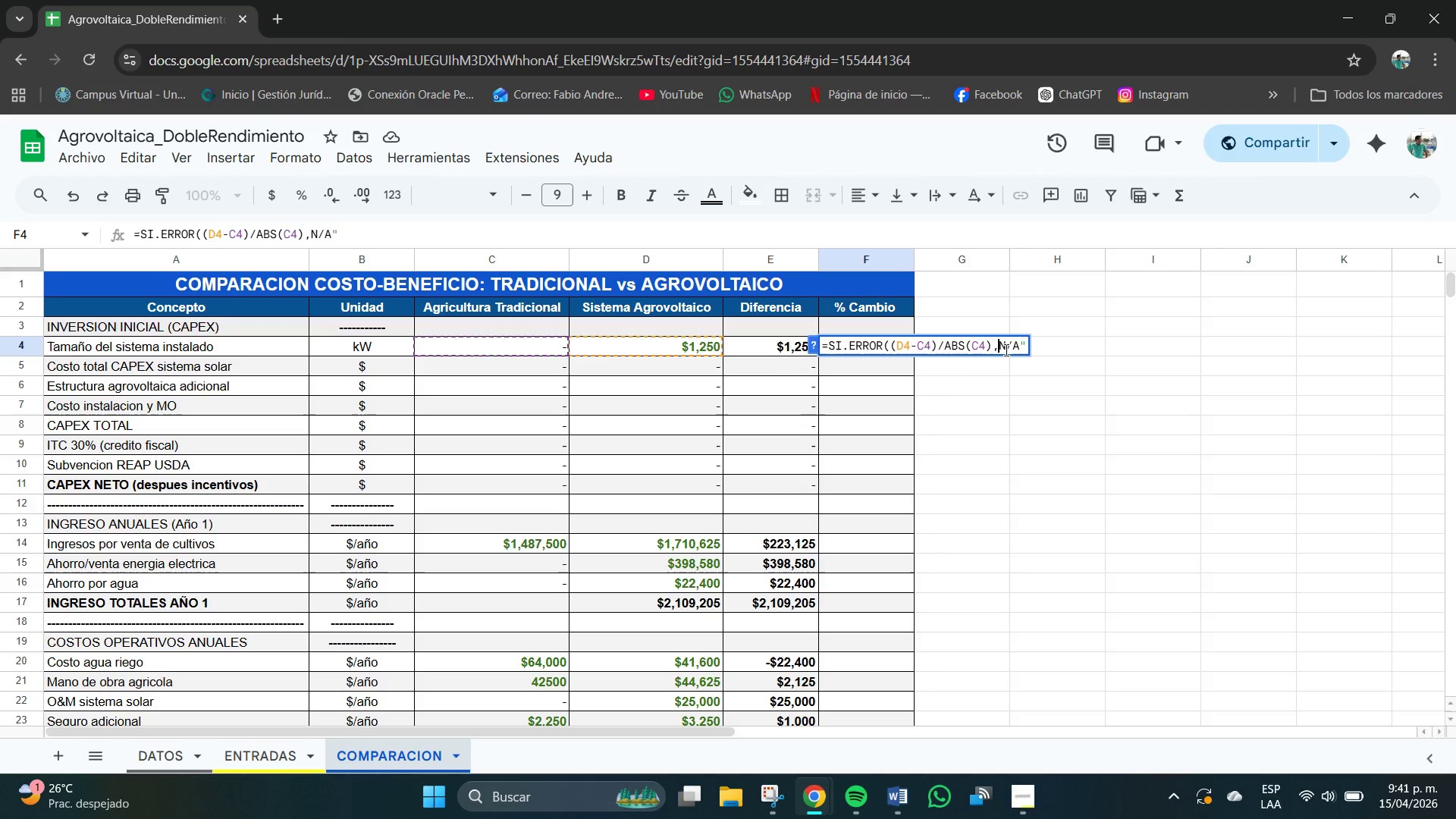 
key(Shift+2)
 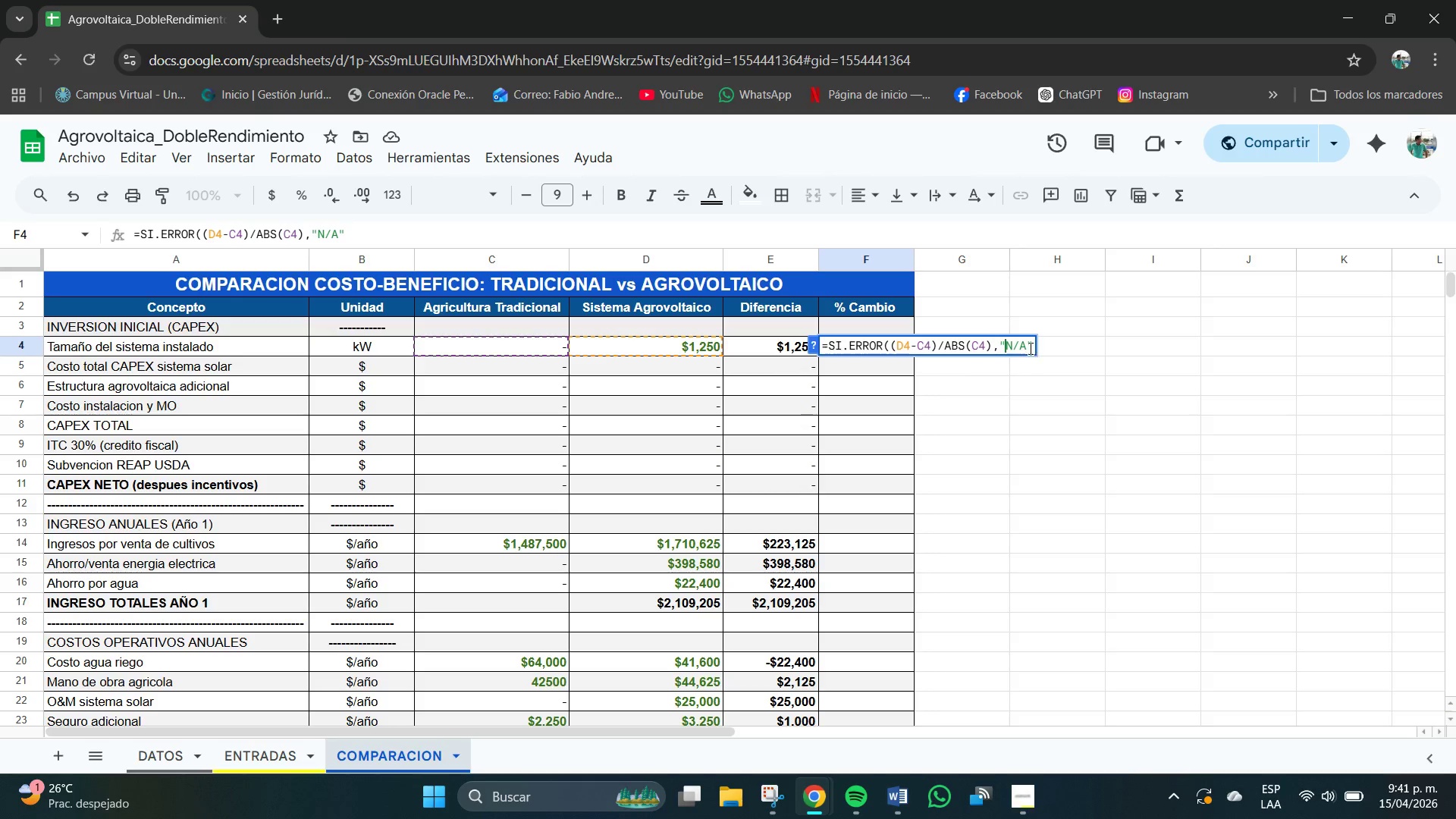 
left_click([1032, 348])
 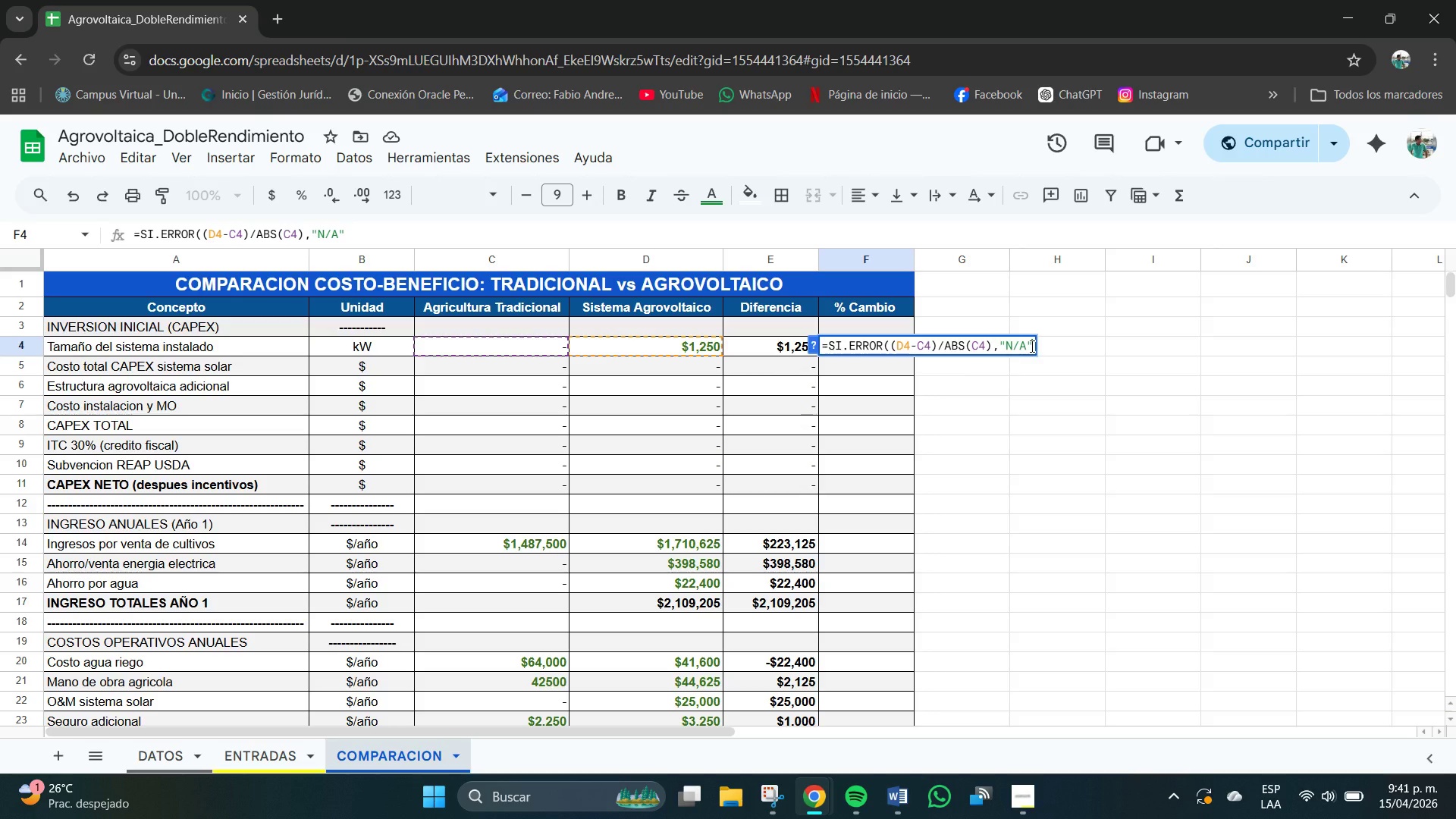 
key(Shift+9)
 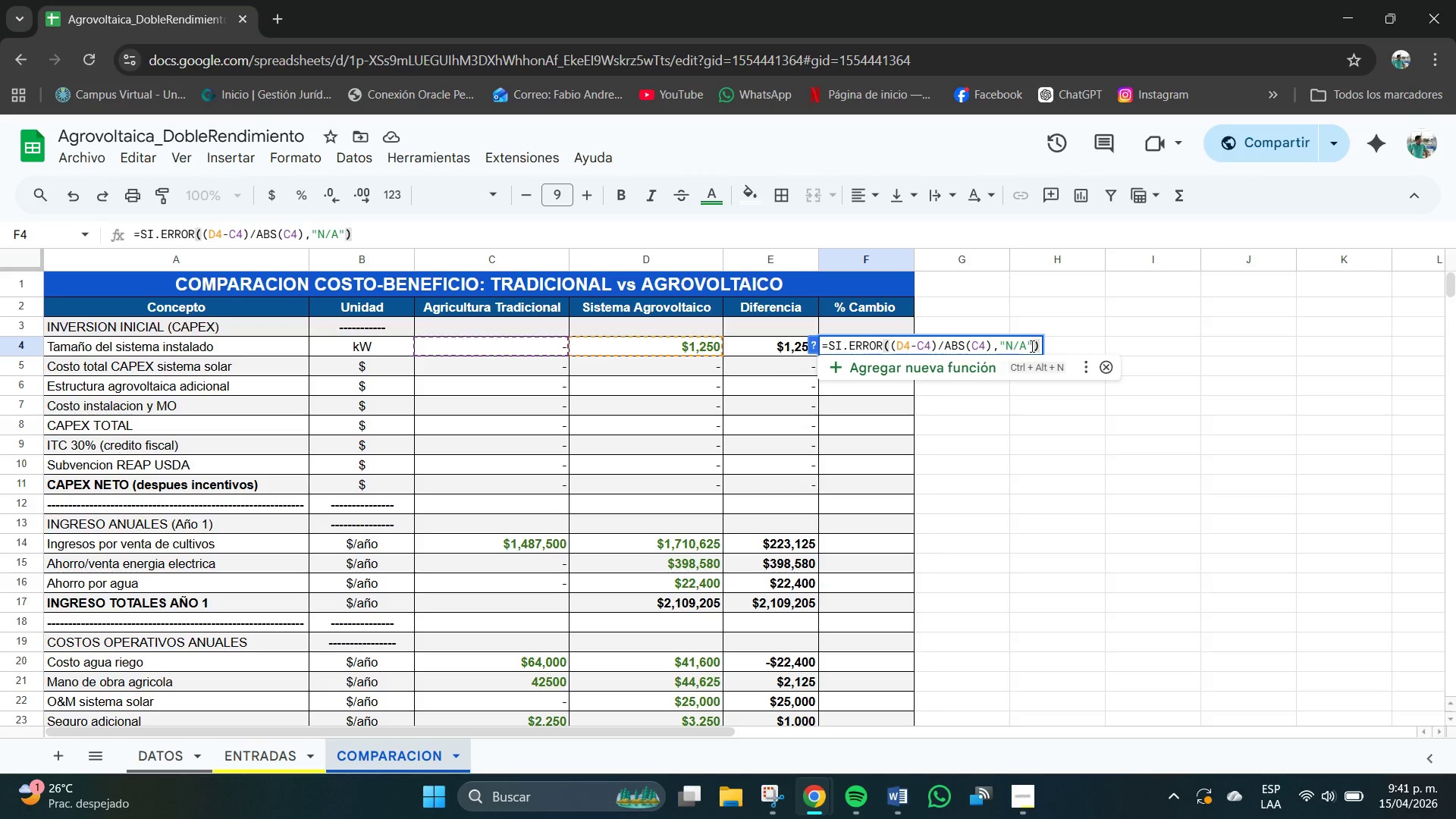 
key(Enter)
 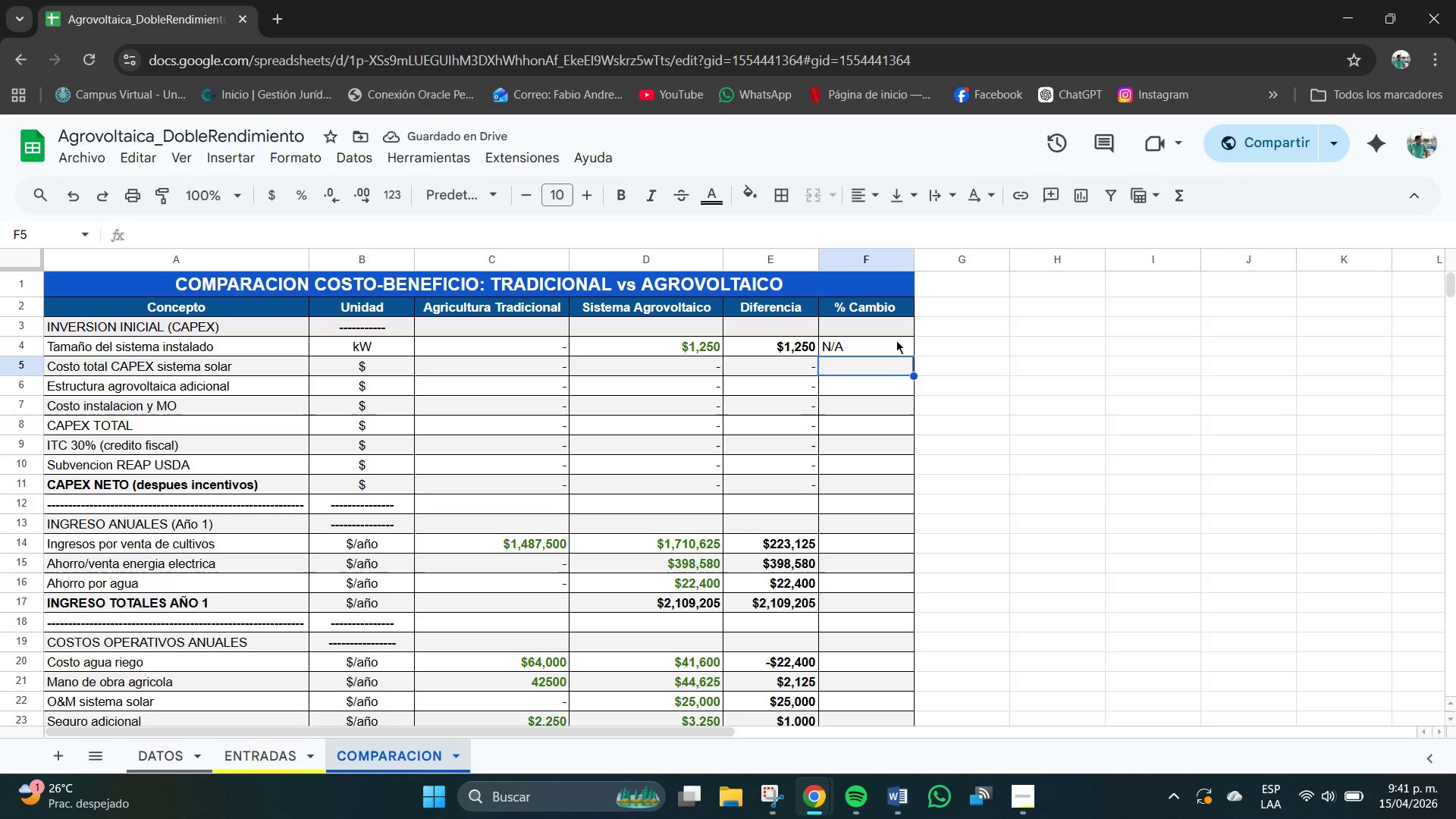 
left_click([856, 193])
 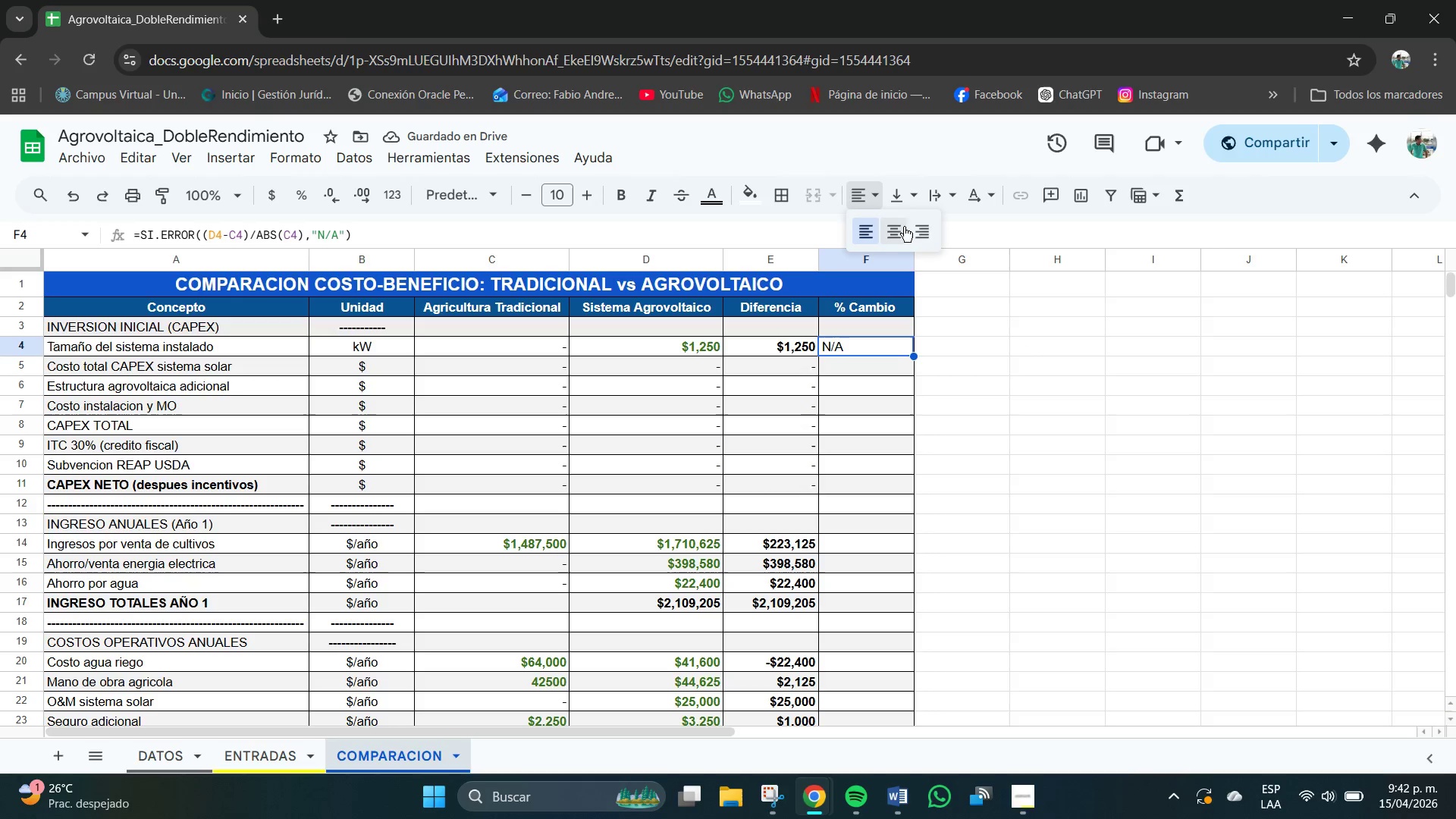 
left_click([923, 229])
 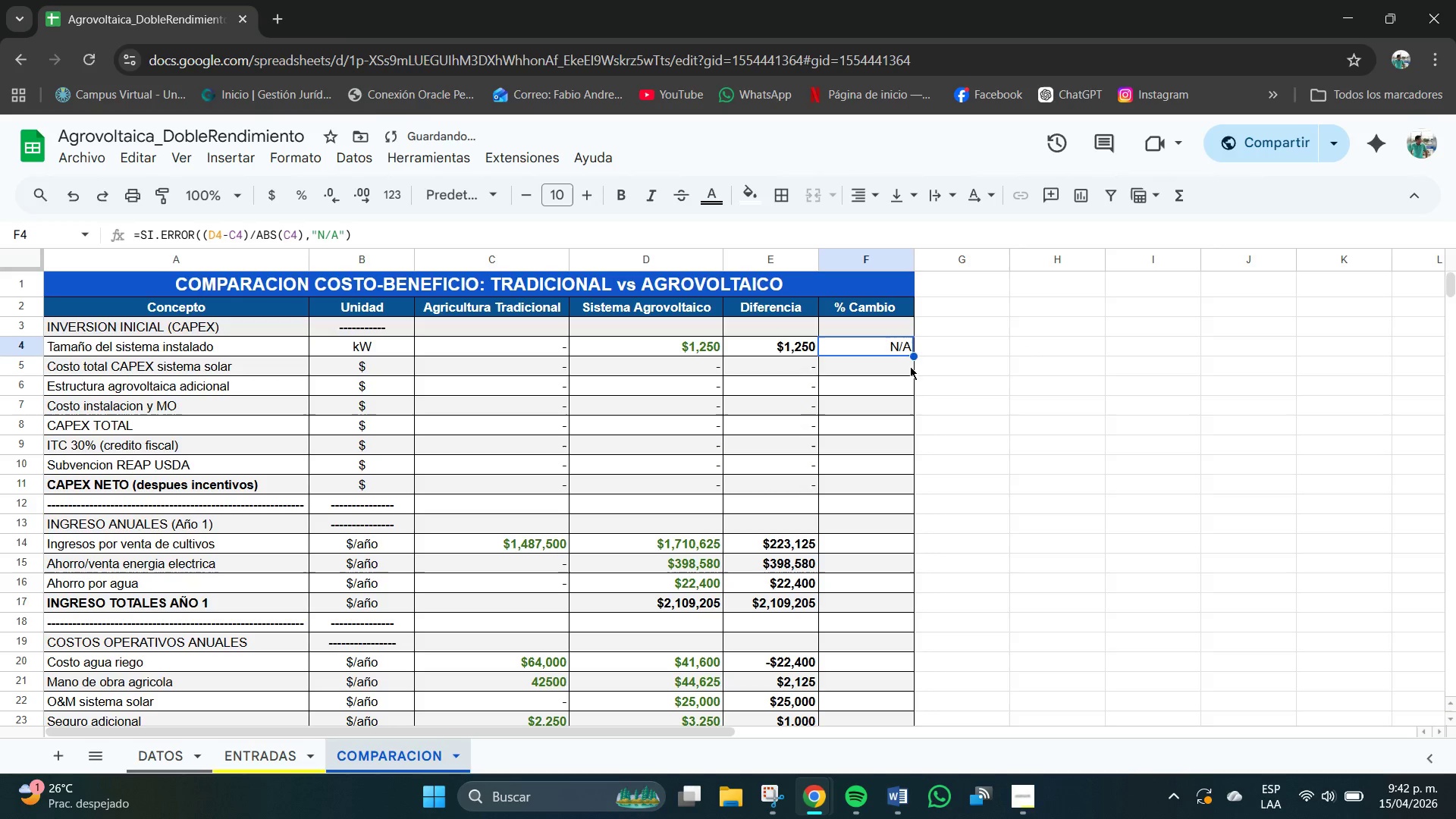 
left_click_drag(start_coordinate=[914, 356], to_coordinate=[904, 489])
 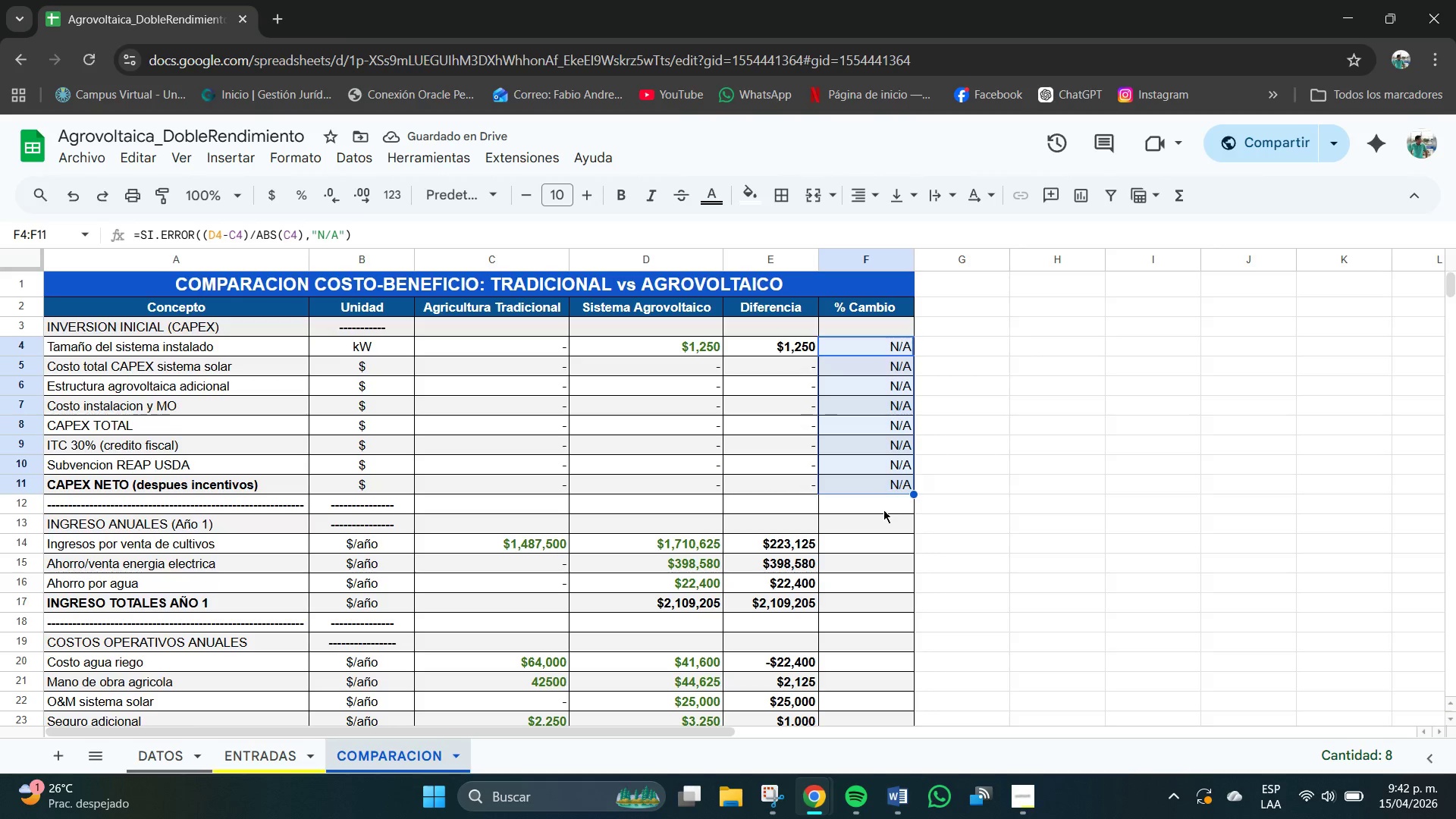 
left_click([904, 542])
 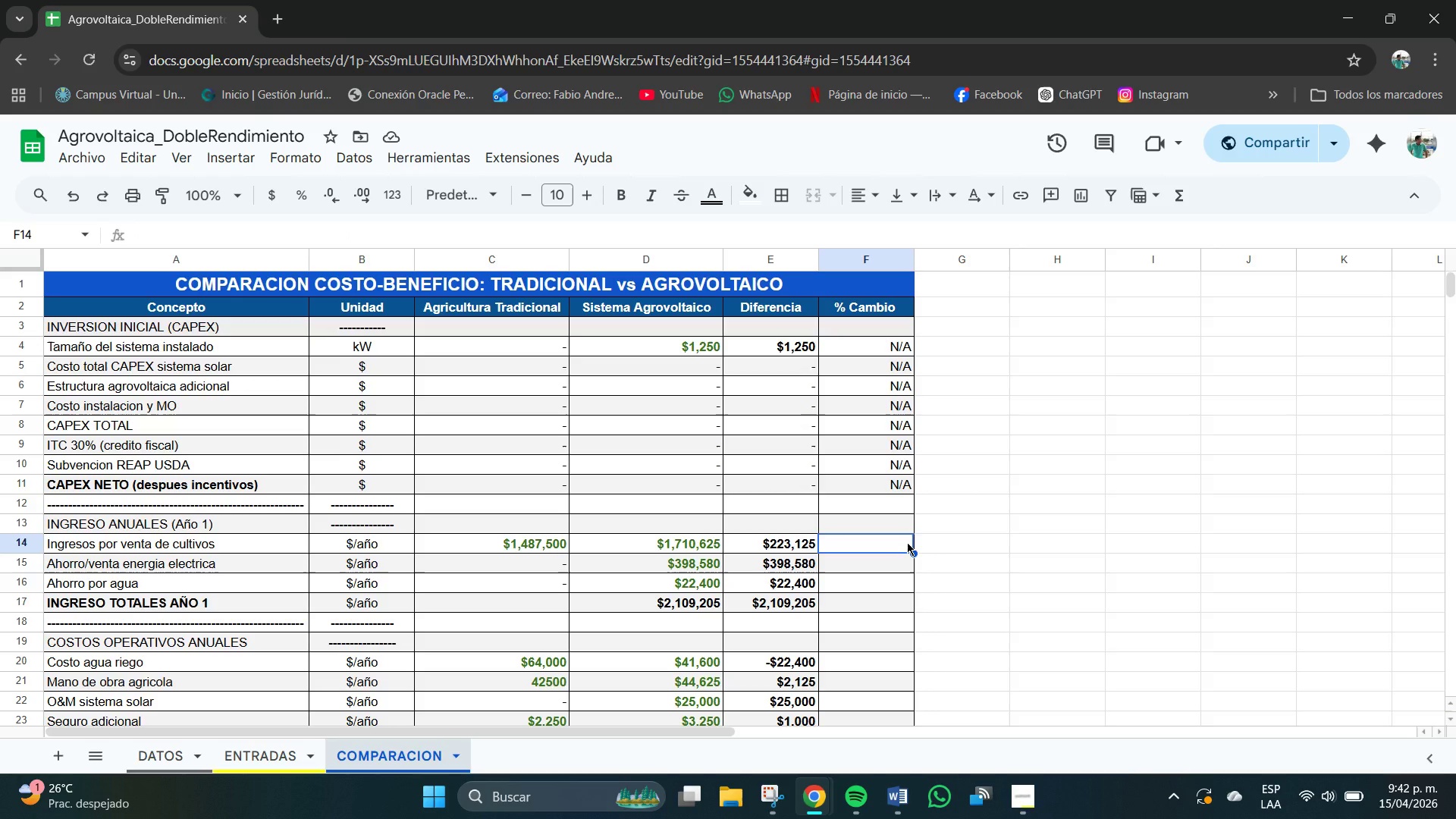 
type()si.error**d14-c14(&abs*c14(,@n&A)
 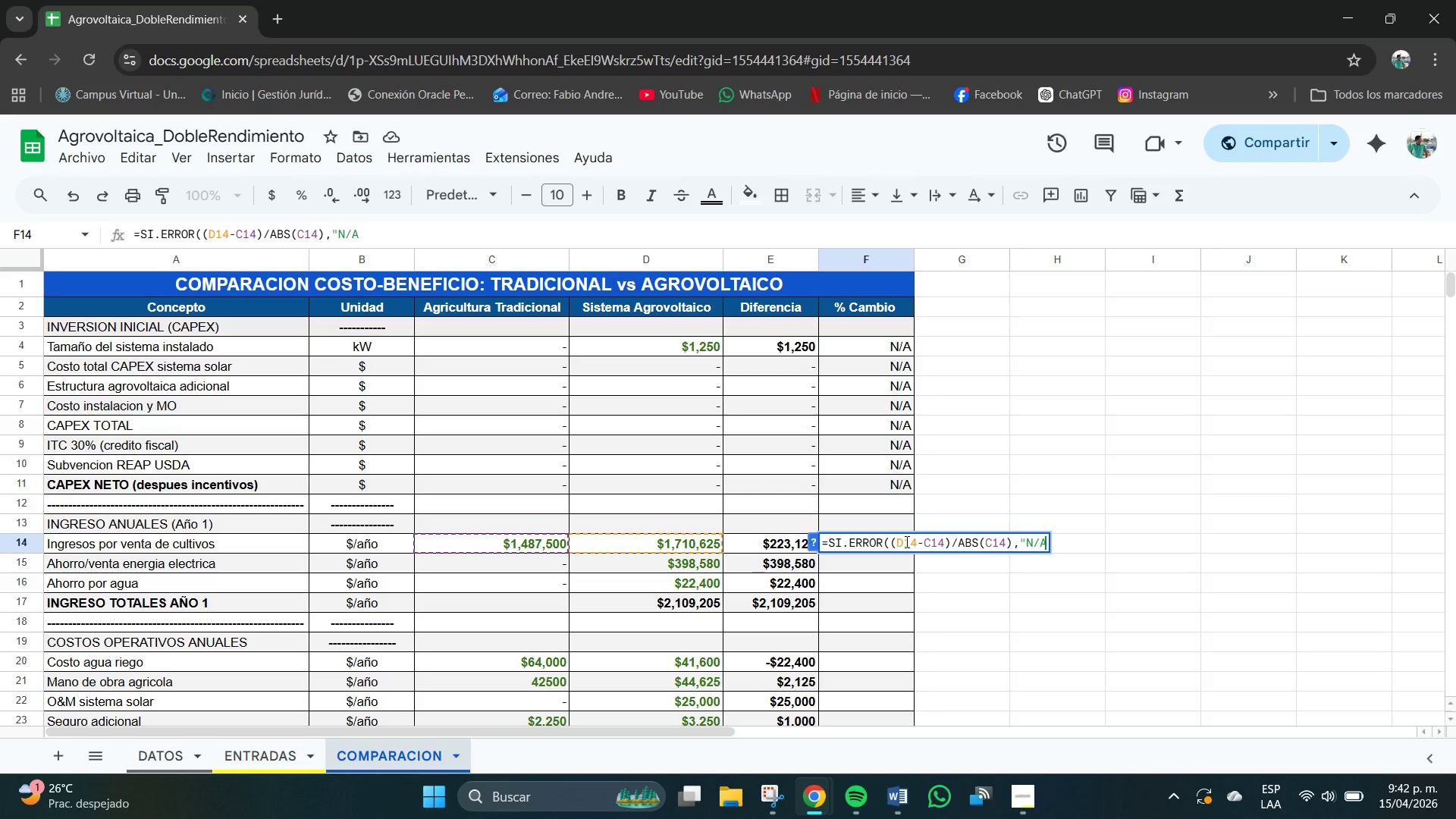 
type(!)
key(Backspace)
type(@()
 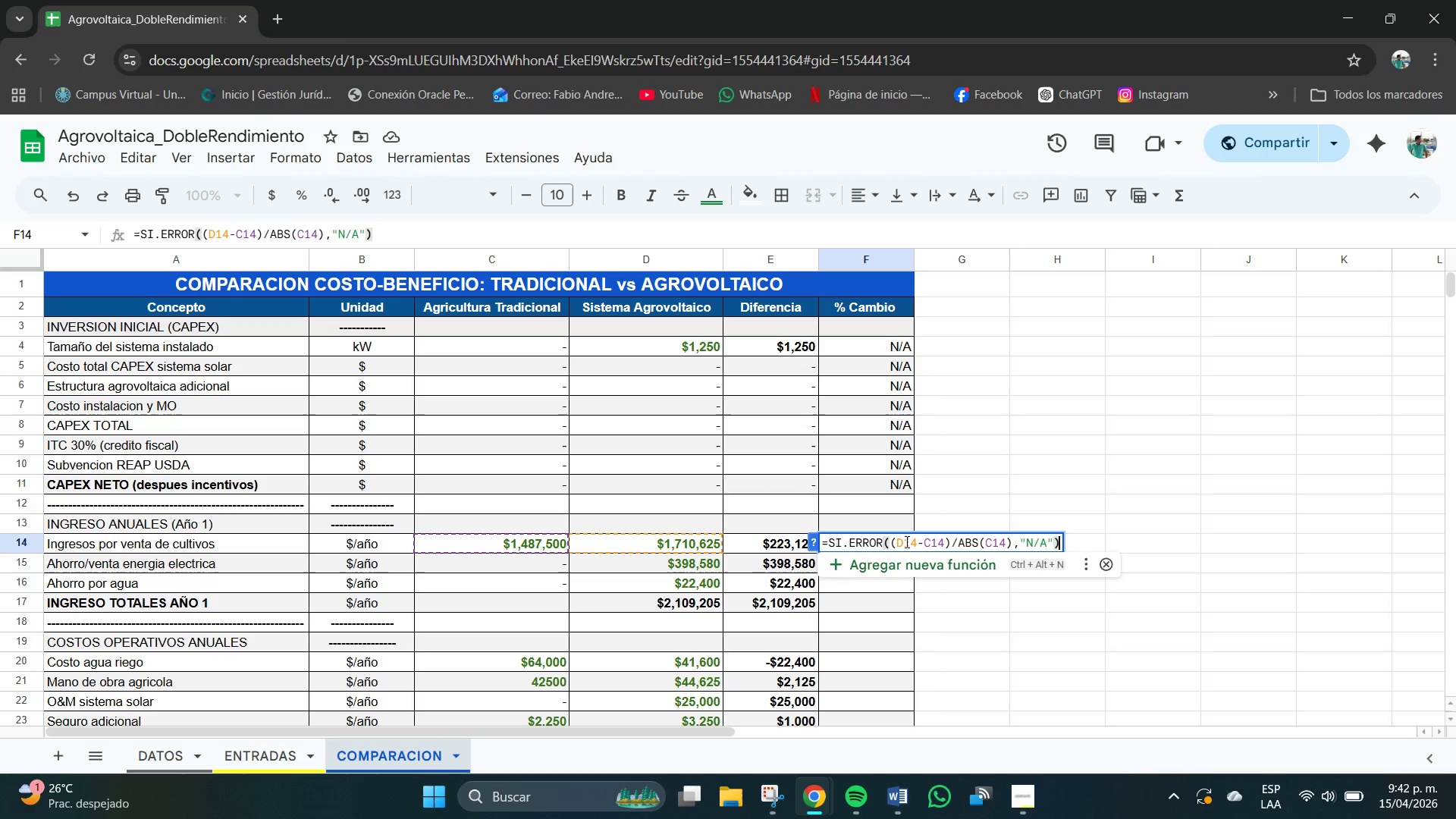 
key(Enter)
 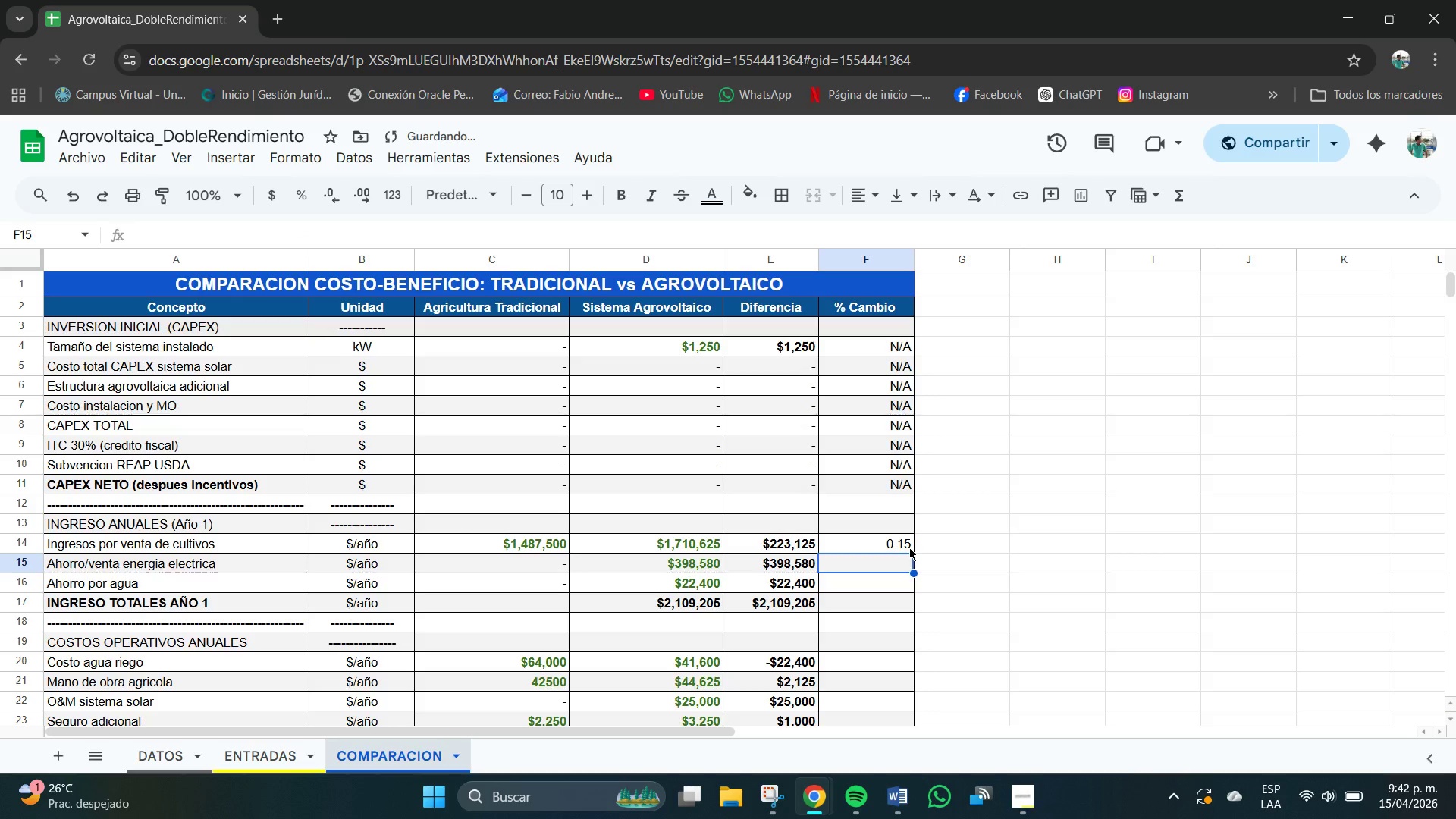 
left_click([904, 545])
 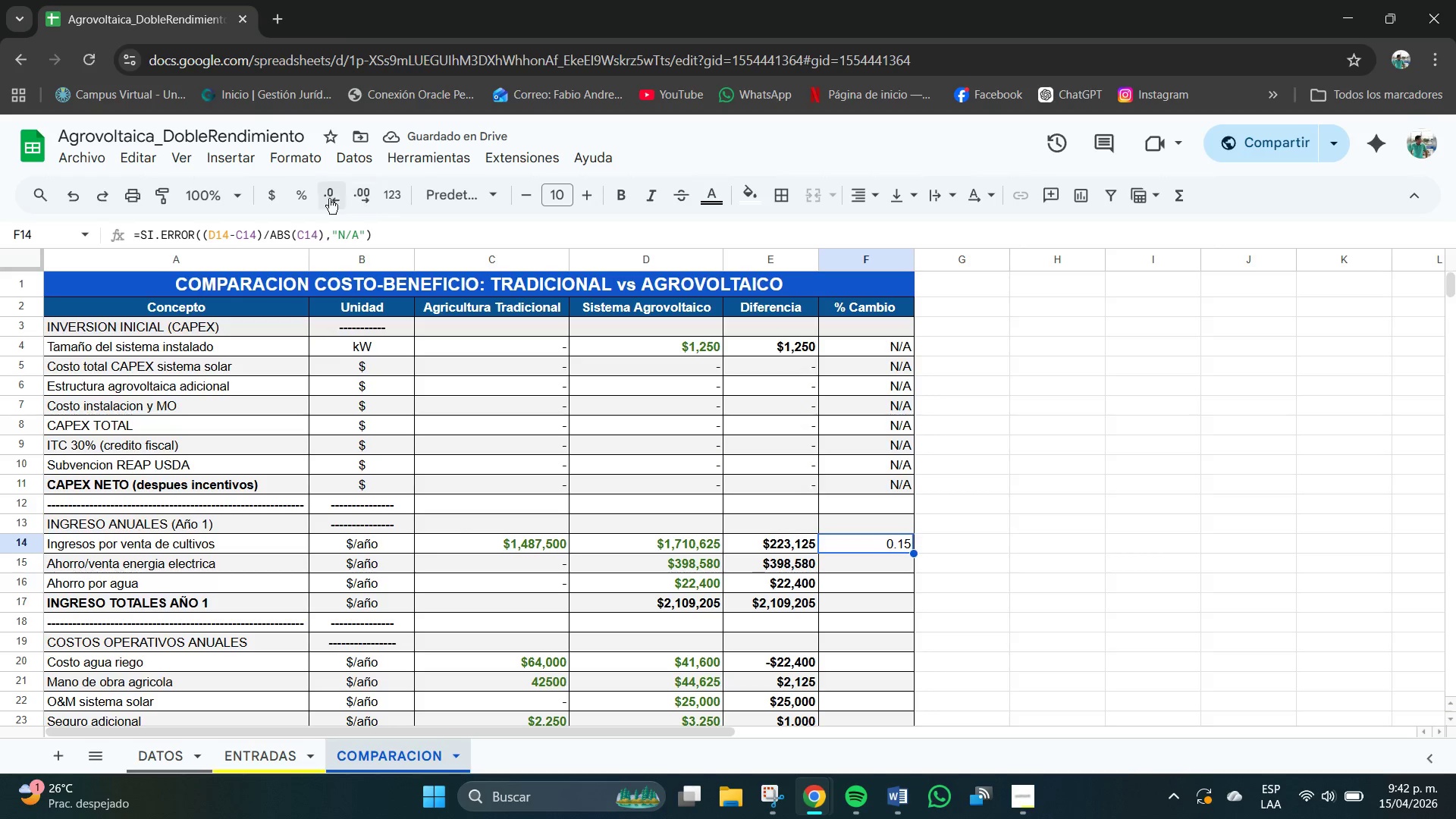 
left_click([306, 199])
 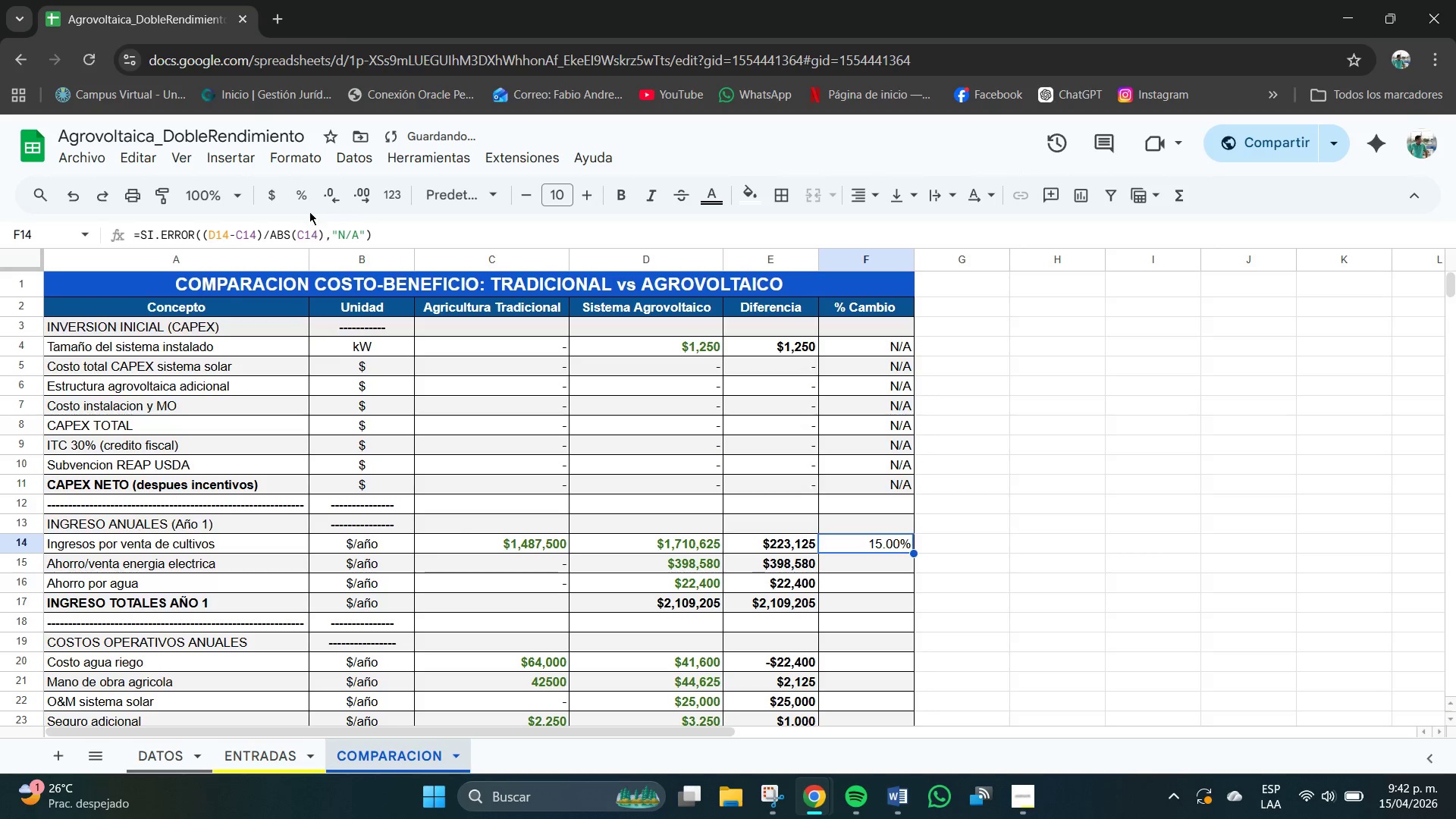 
left_click([331, 196])
 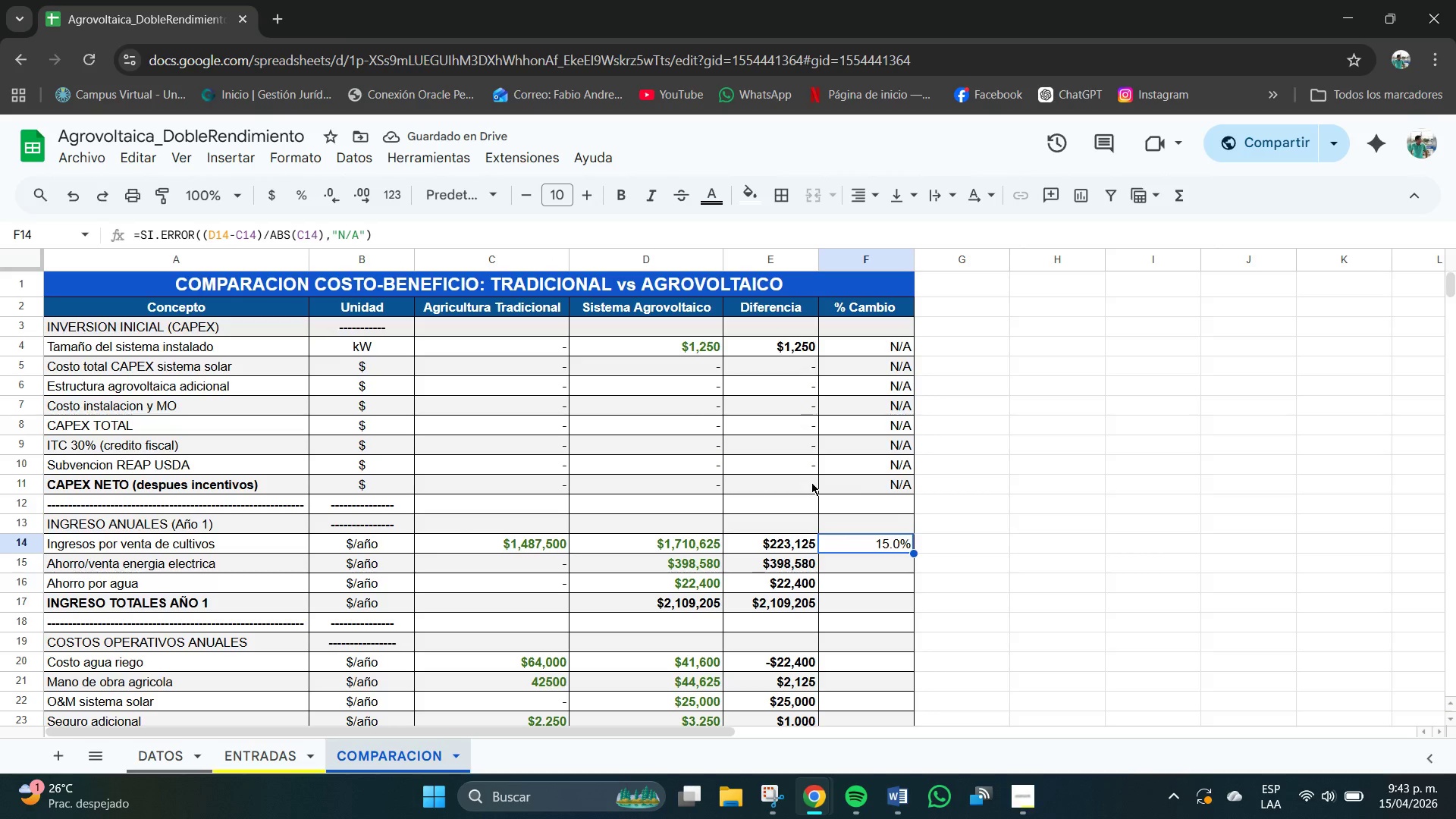 
left_click([910, 462])
 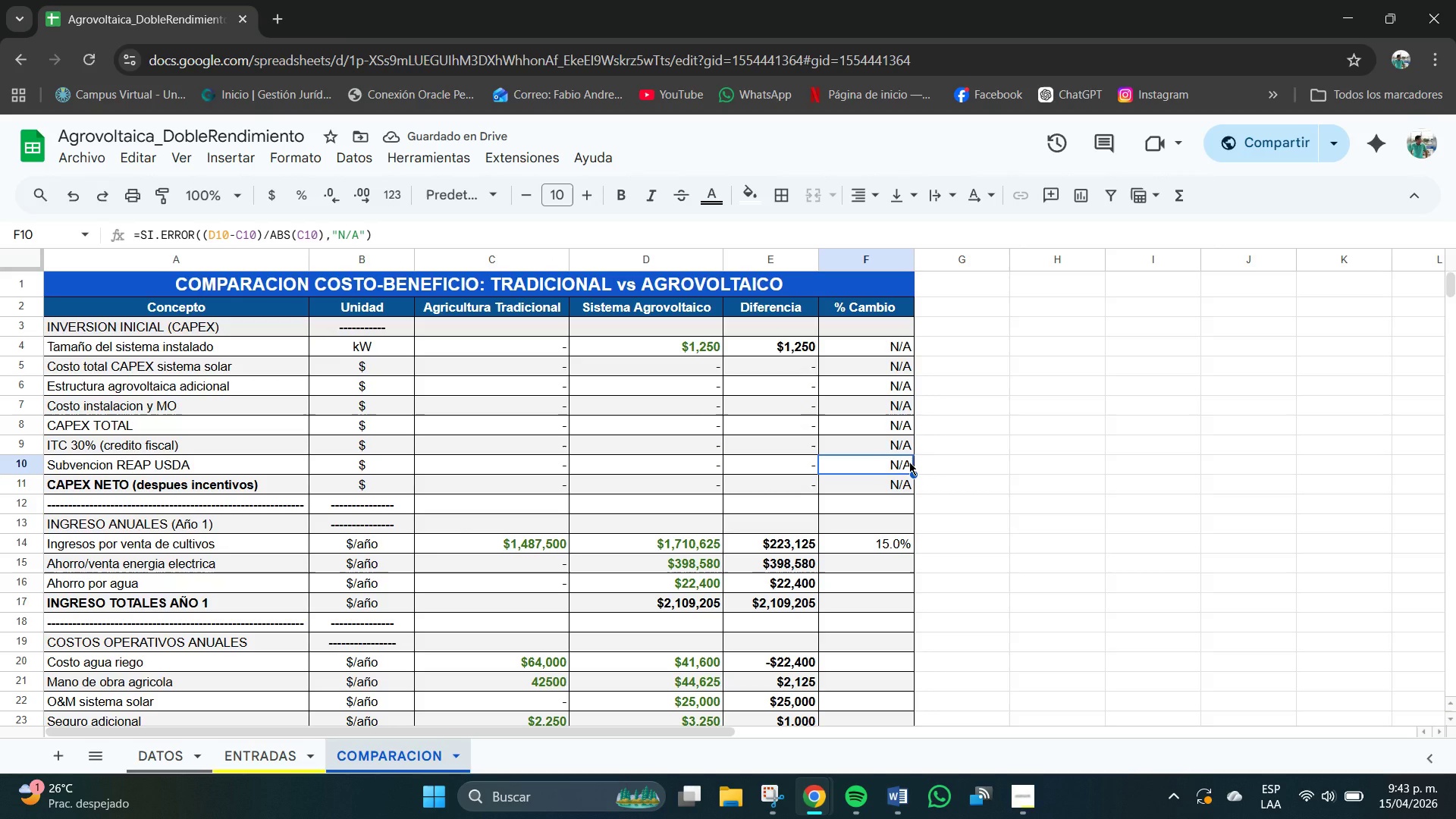 
key(Control+C)
 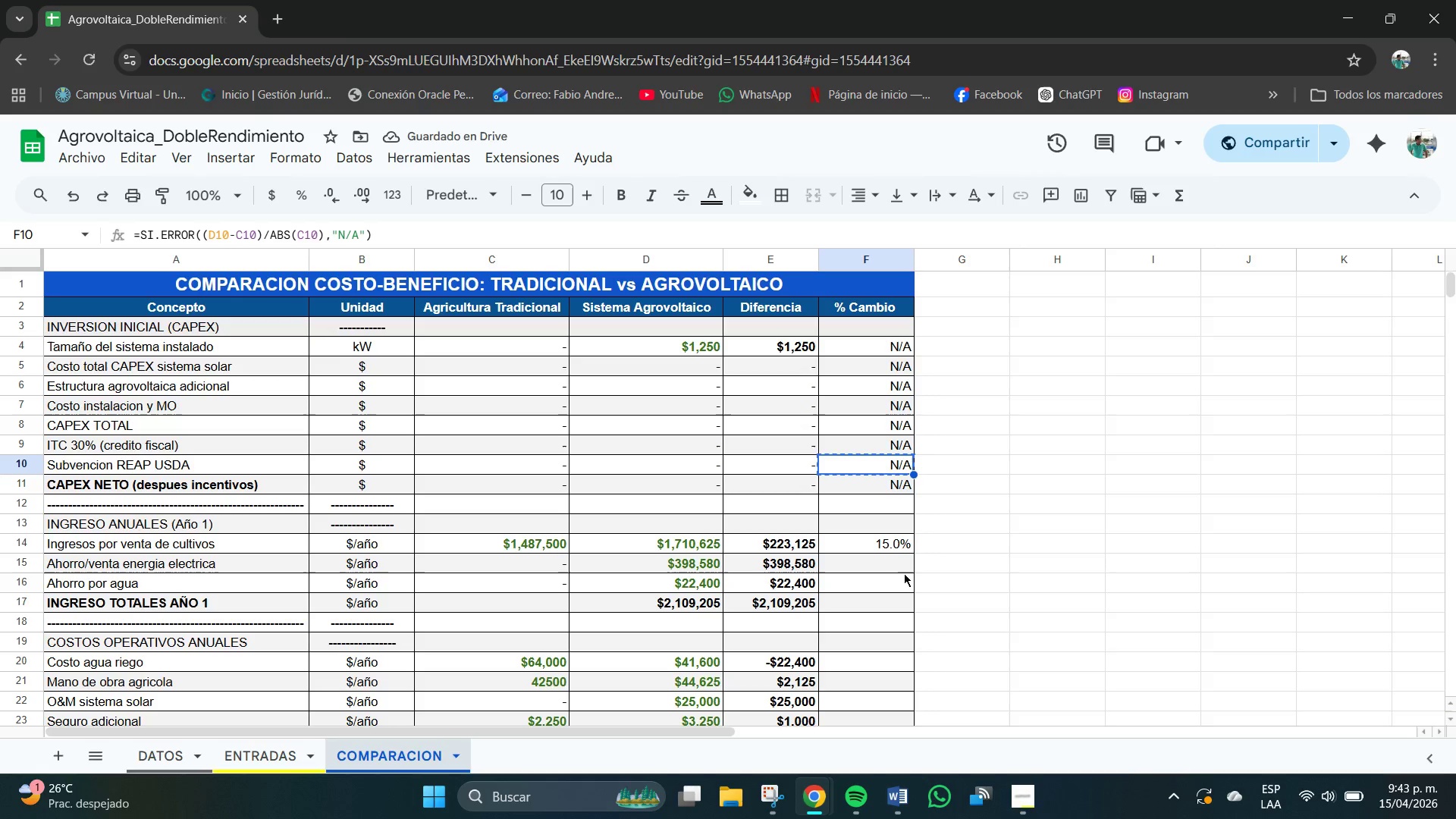 
left_click([896, 570])
 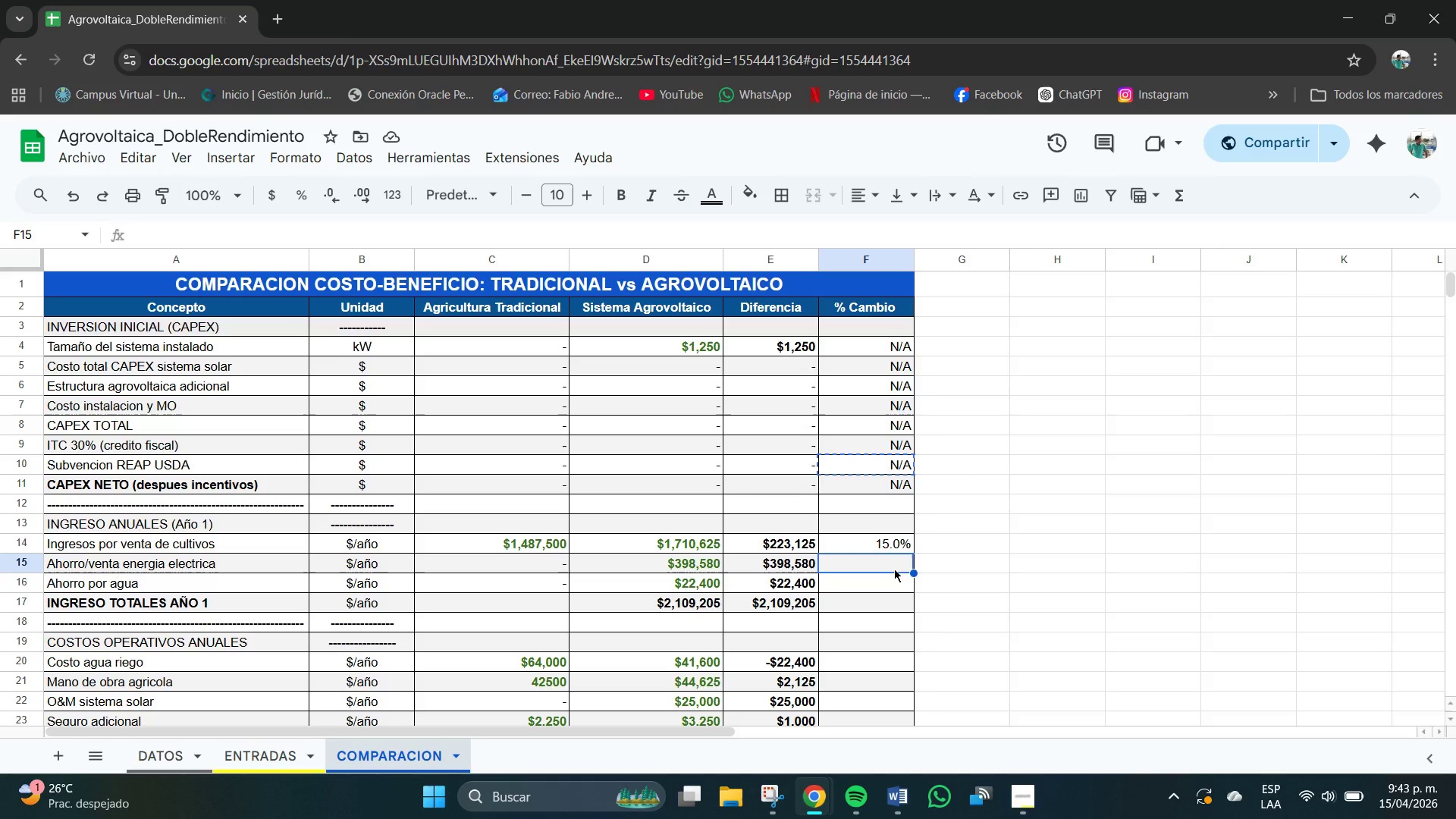 
key(Control+V)
 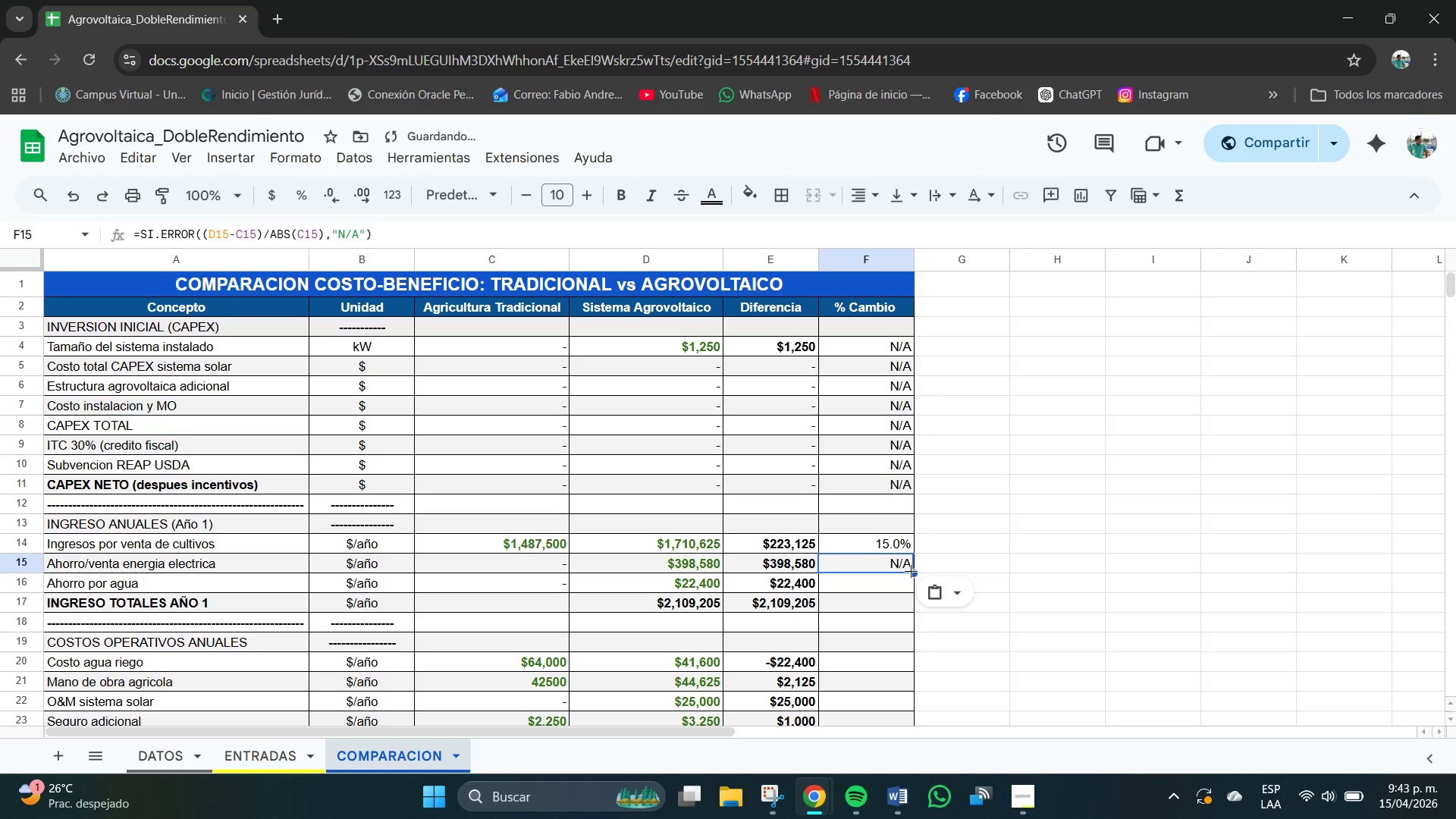 
left_click_drag(start_coordinate=[915, 573], to_coordinate=[915, 593])
 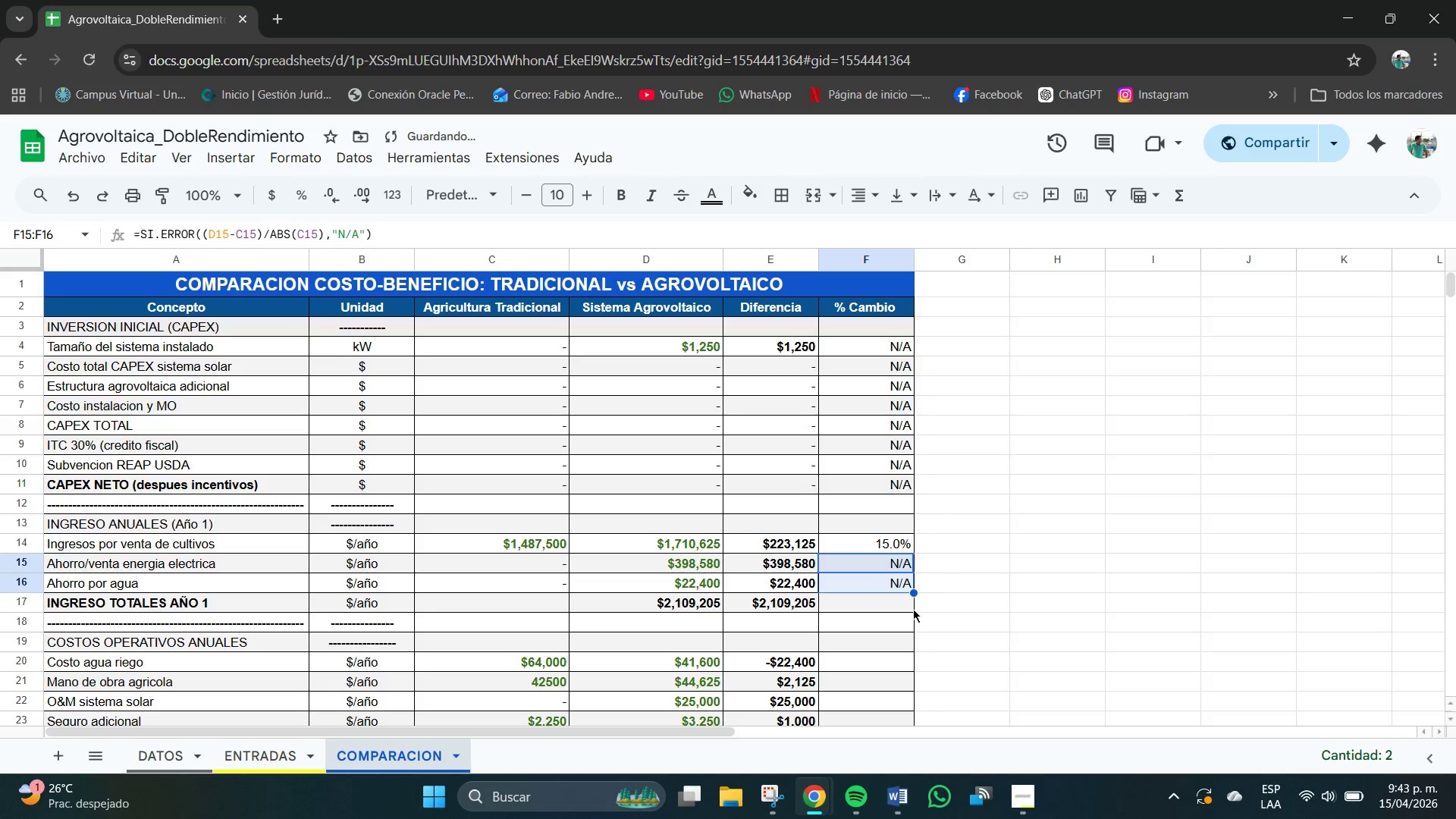 
left_click_drag(start_coordinate=[914, 593], to_coordinate=[912, 615])
 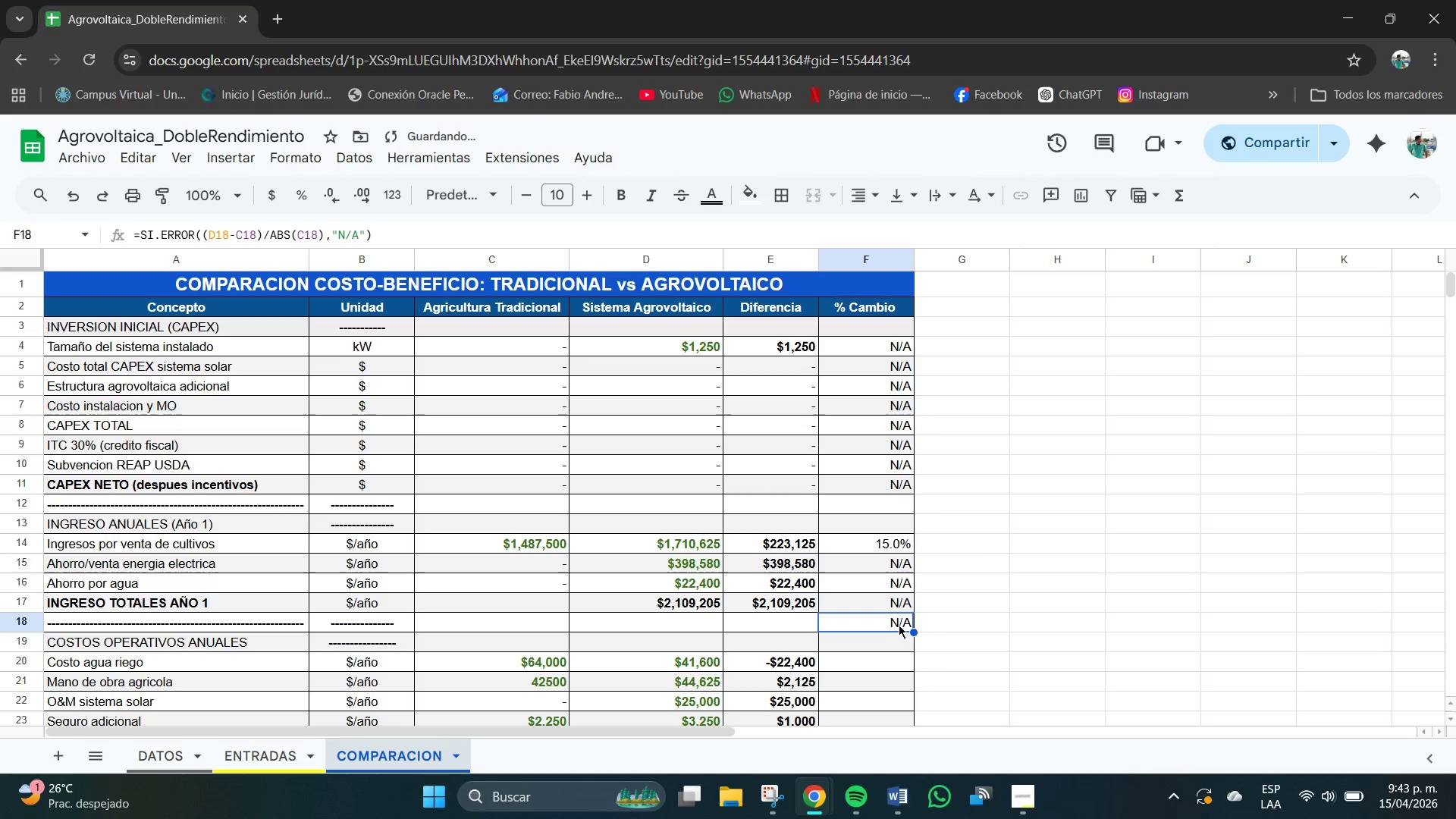 
key(Delete)
 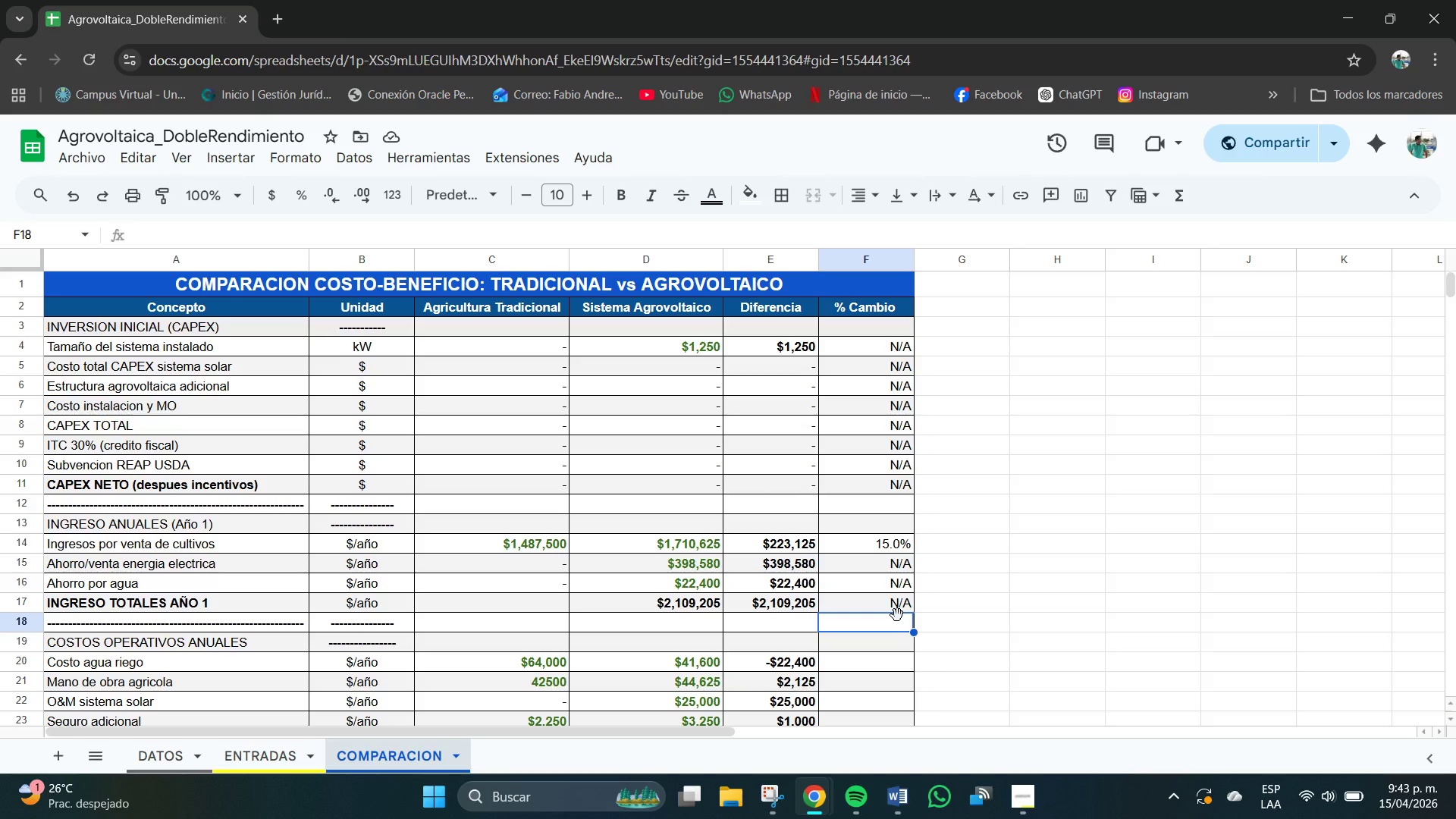 
wait(7.59)
 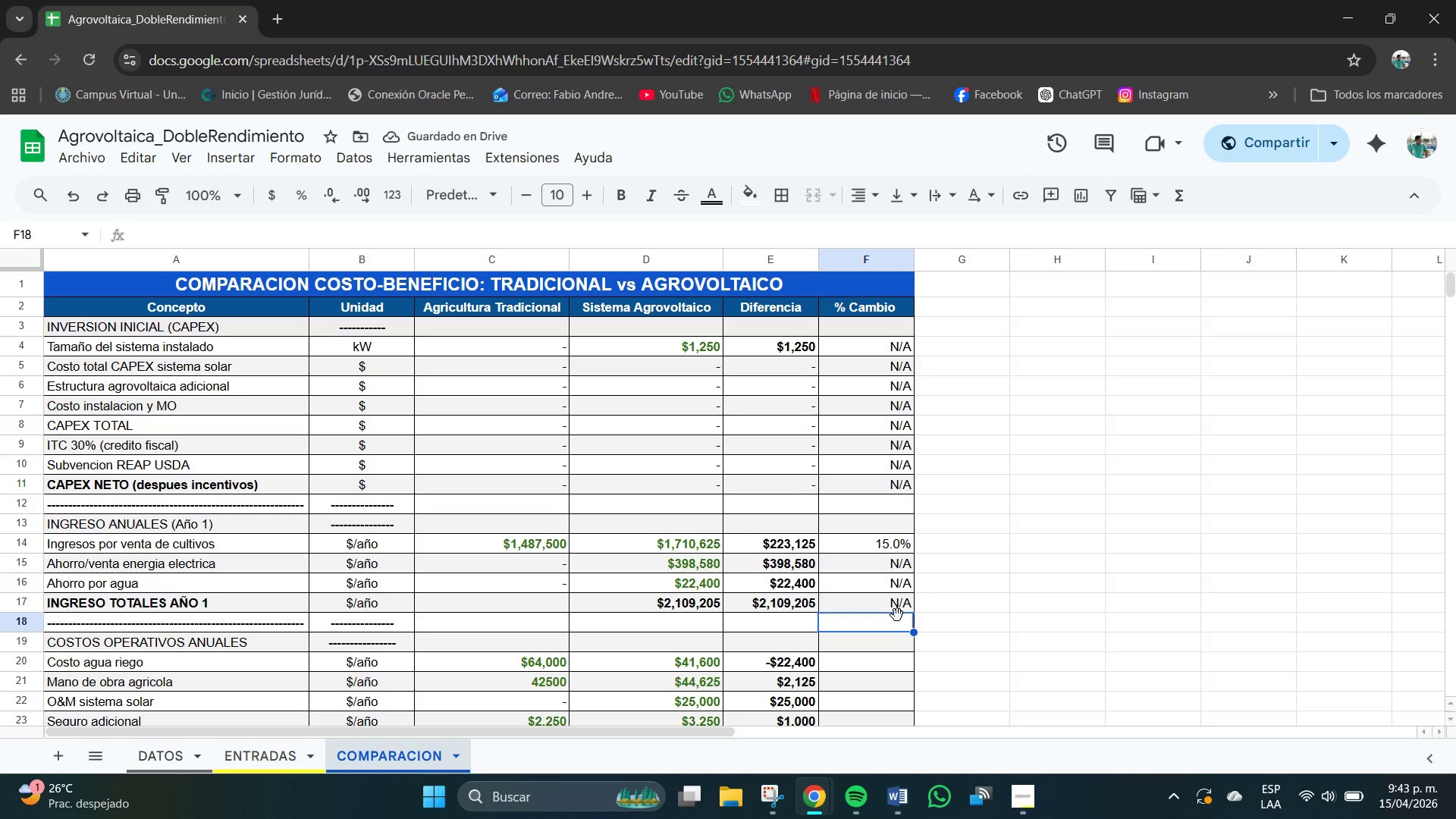 
scroll: coordinate [852, 651], scroll_direction: down, amount: 2.0
 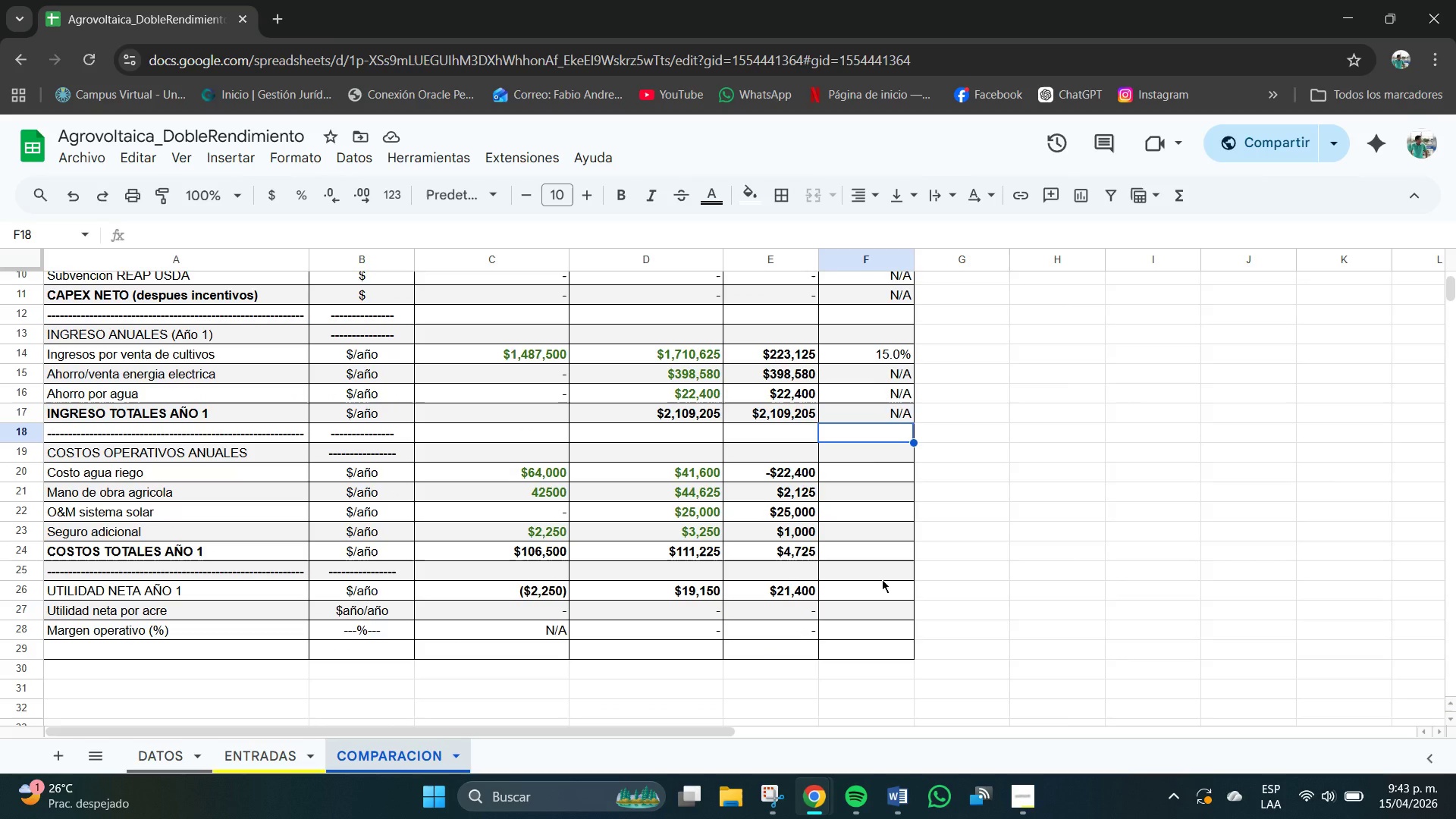 
wait(14.14)
 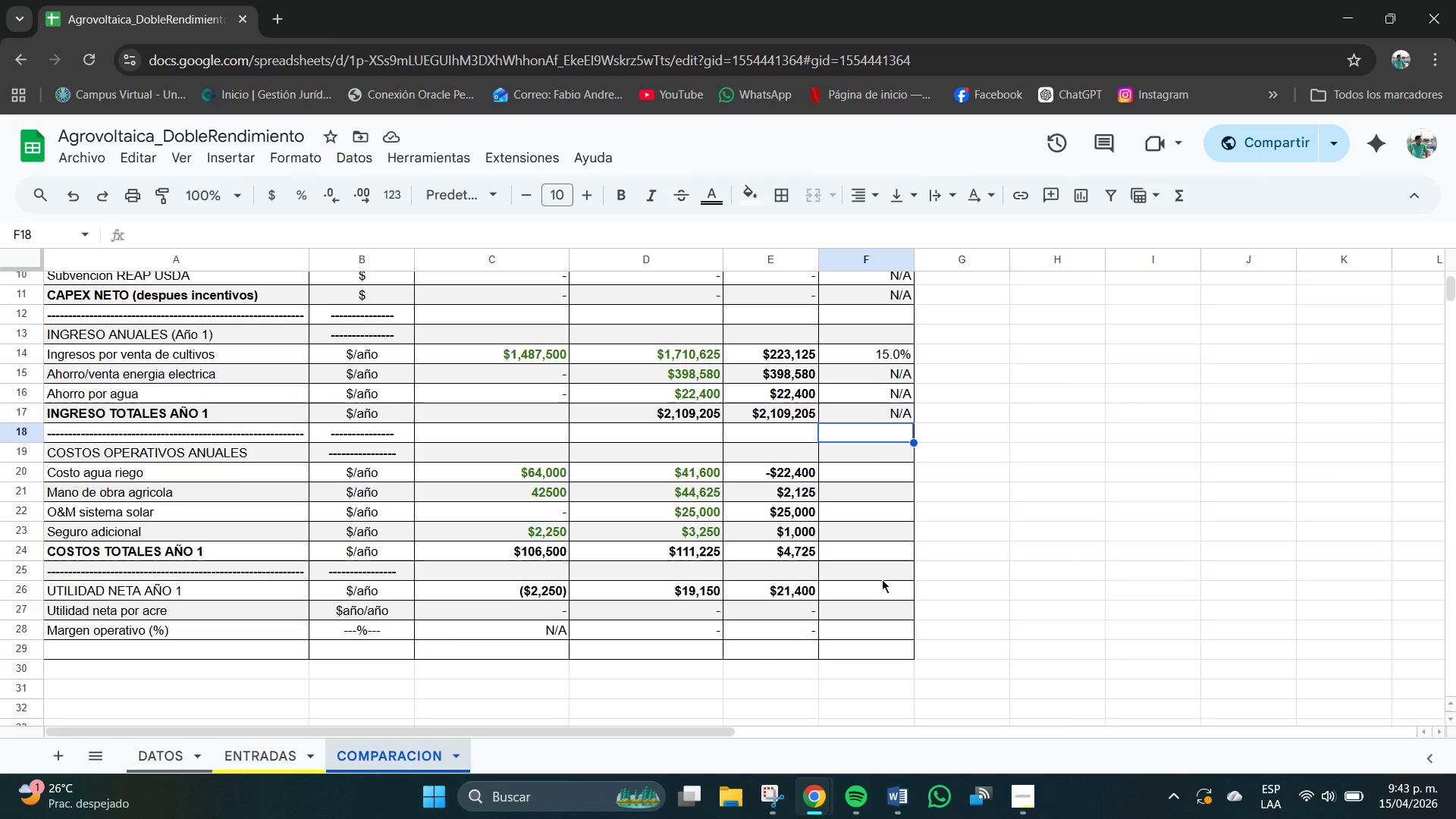 
double_click([883, 469])
 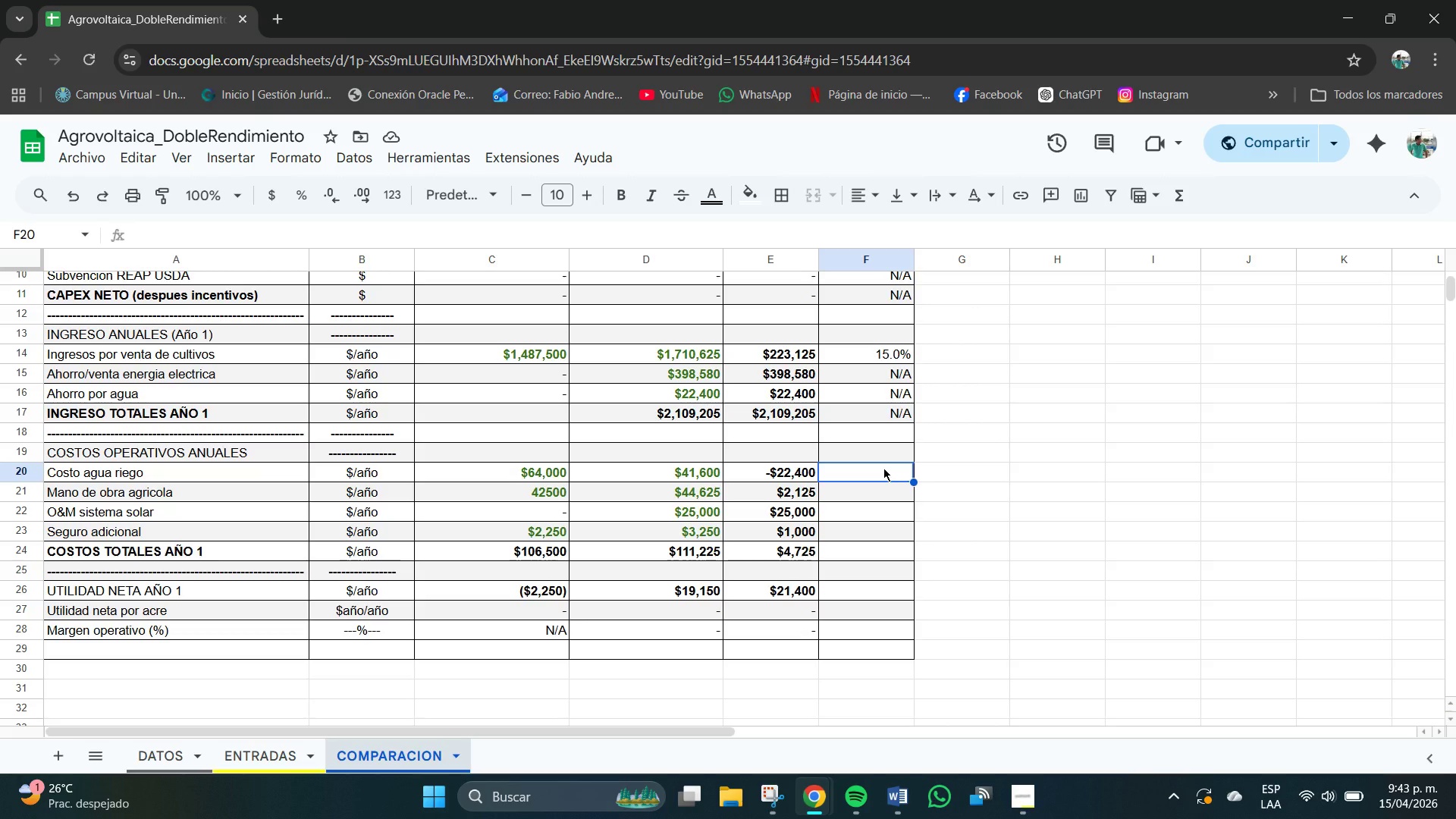 
wait(13.16)
 